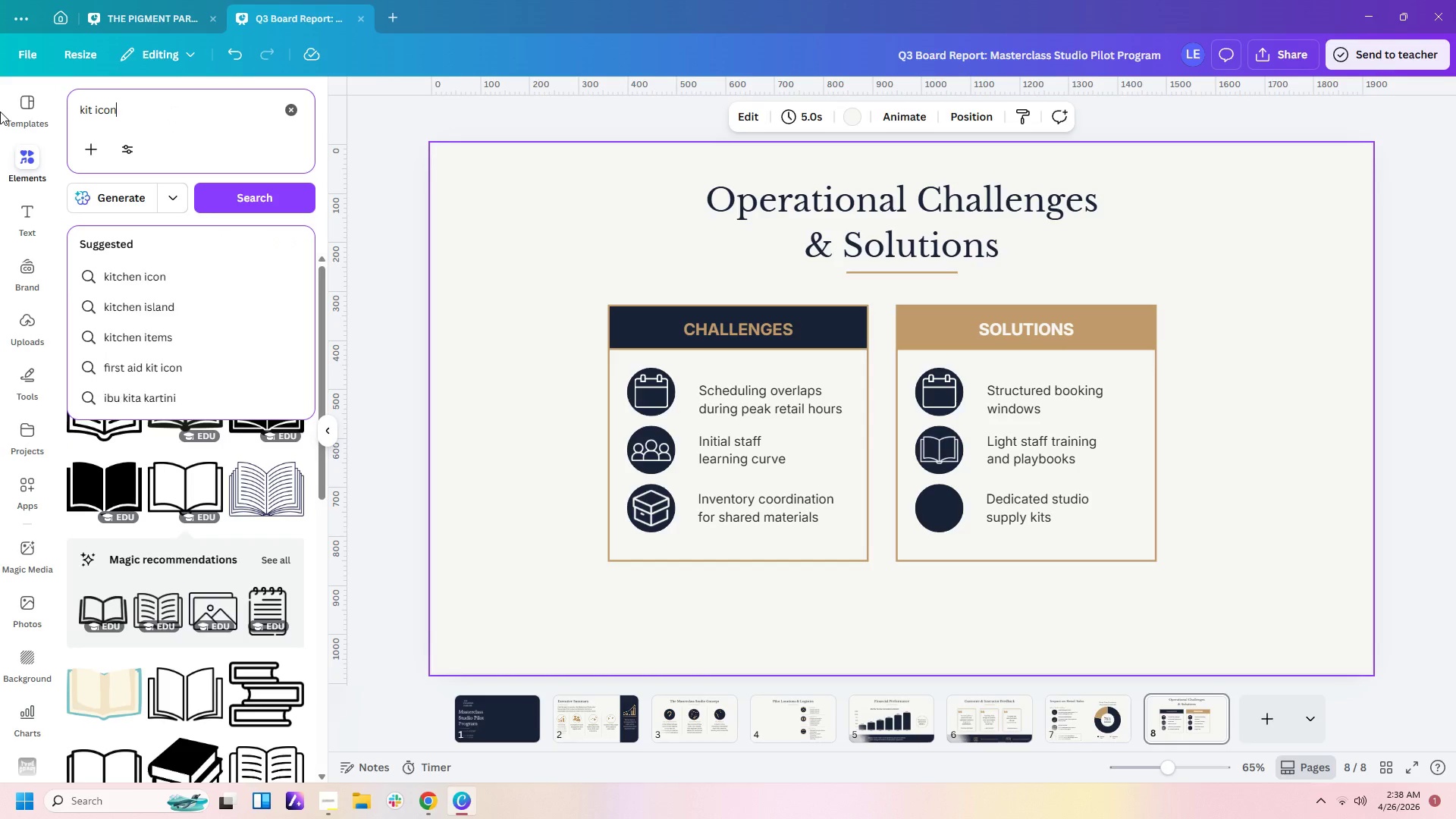 
key(Enter)
 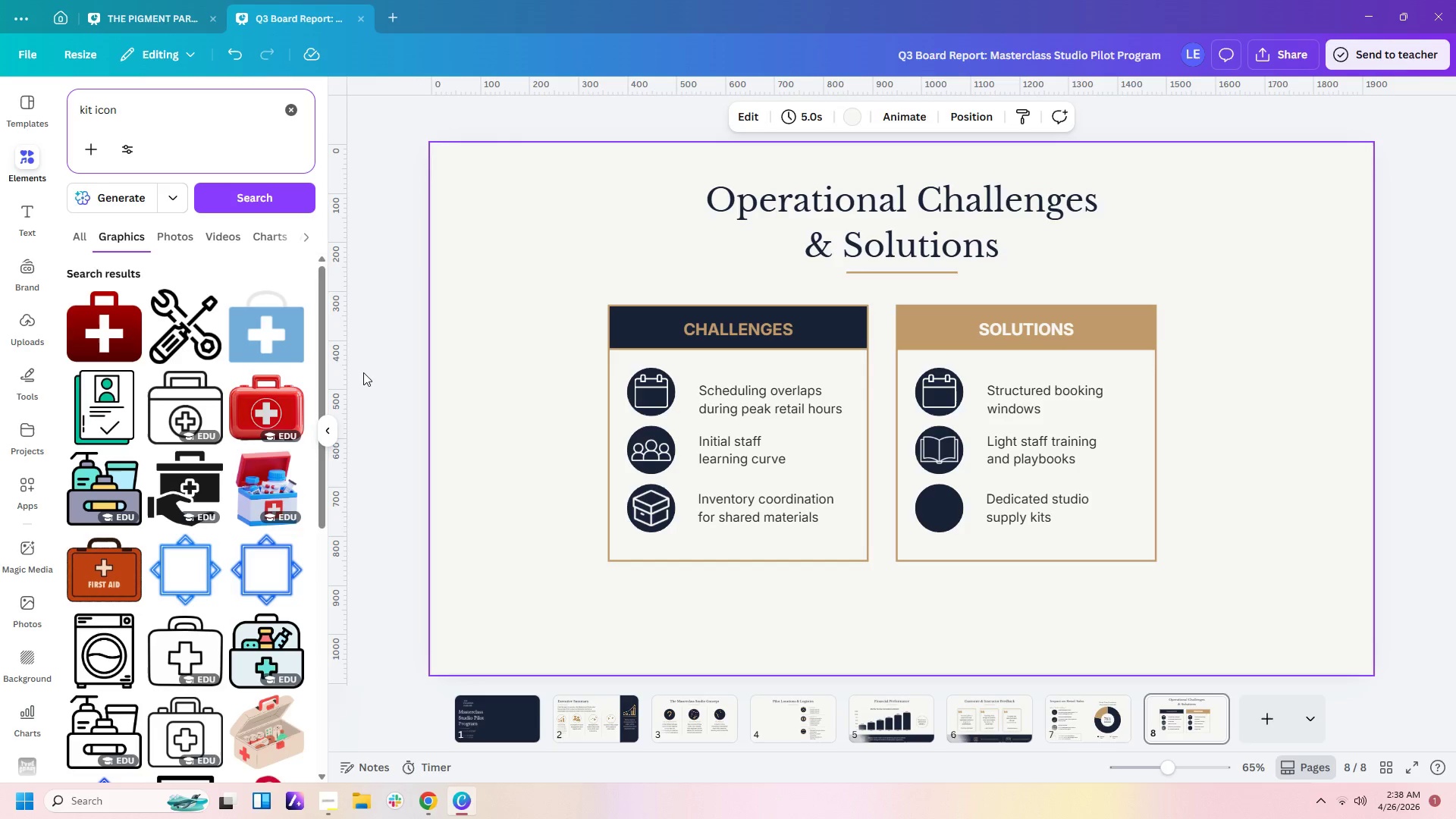 
scroll: coordinate [284, 410], scroll_direction: down, amount: 10.0
 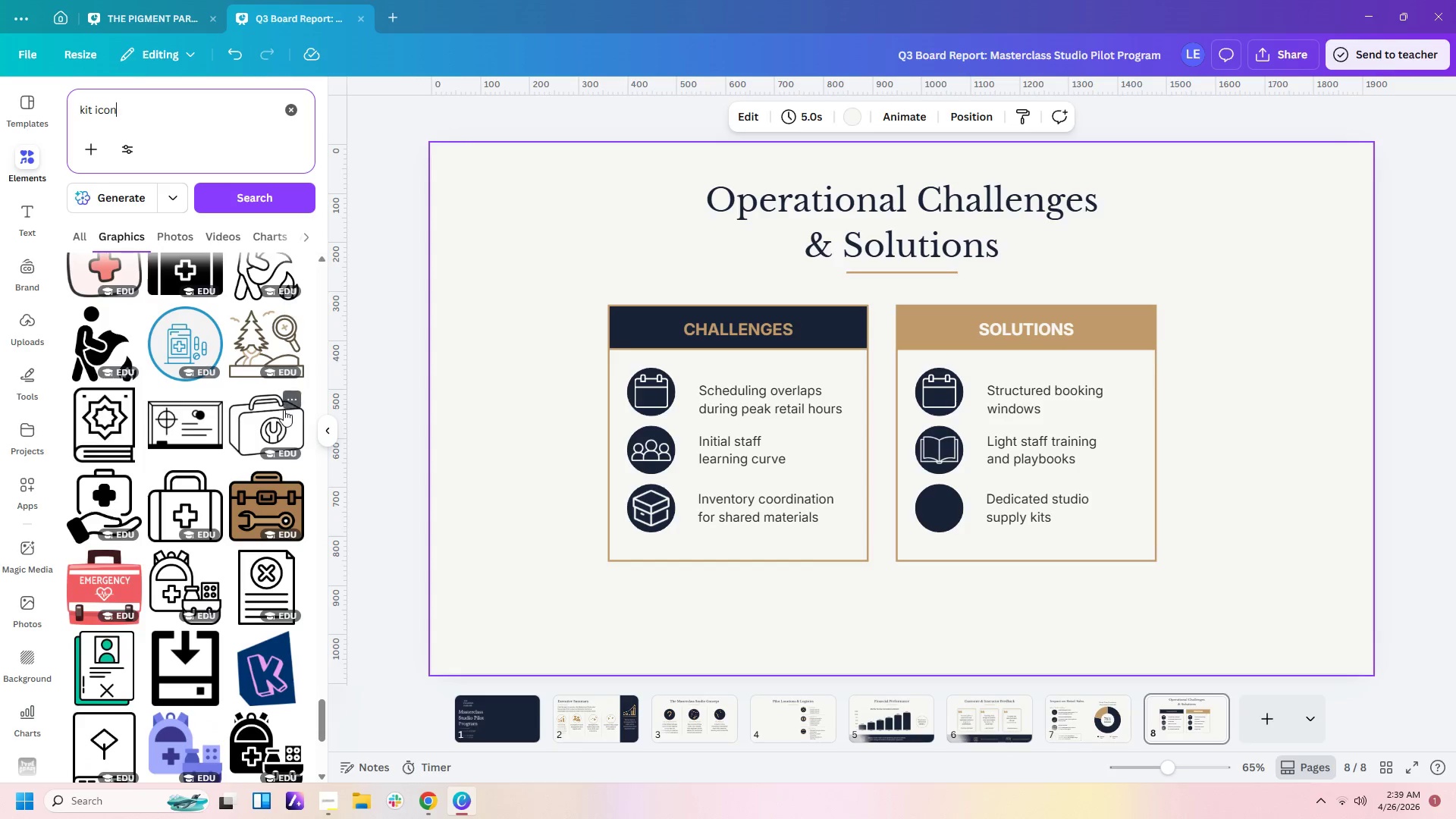 
left_click([281, 542])
 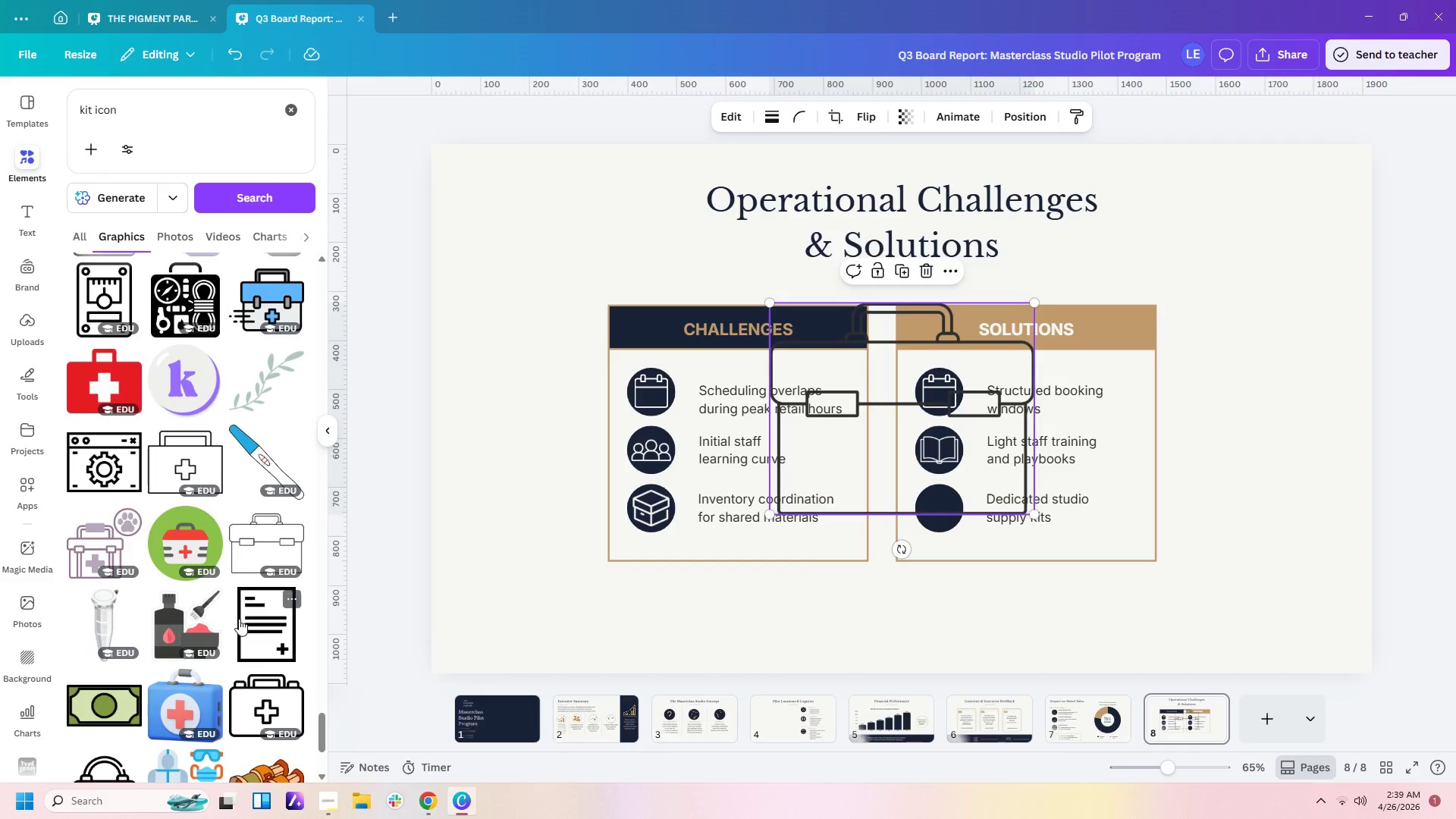 
scroll: coordinate [239, 619], scroll_direction: down, amount: 2.0
 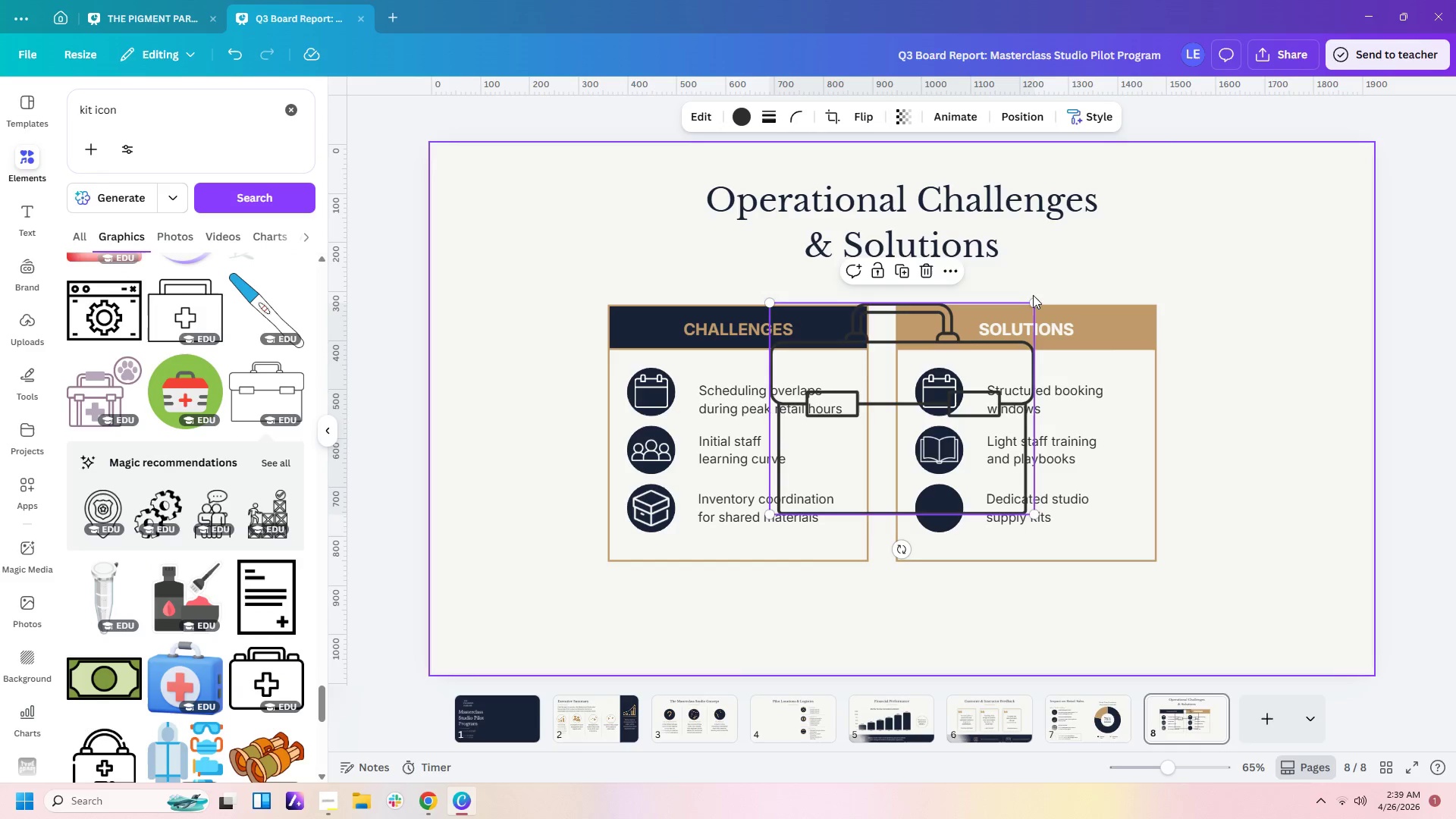 
left_click_drag(start_coordinate=[1030, 303], to_coordinate=[846, 489])
 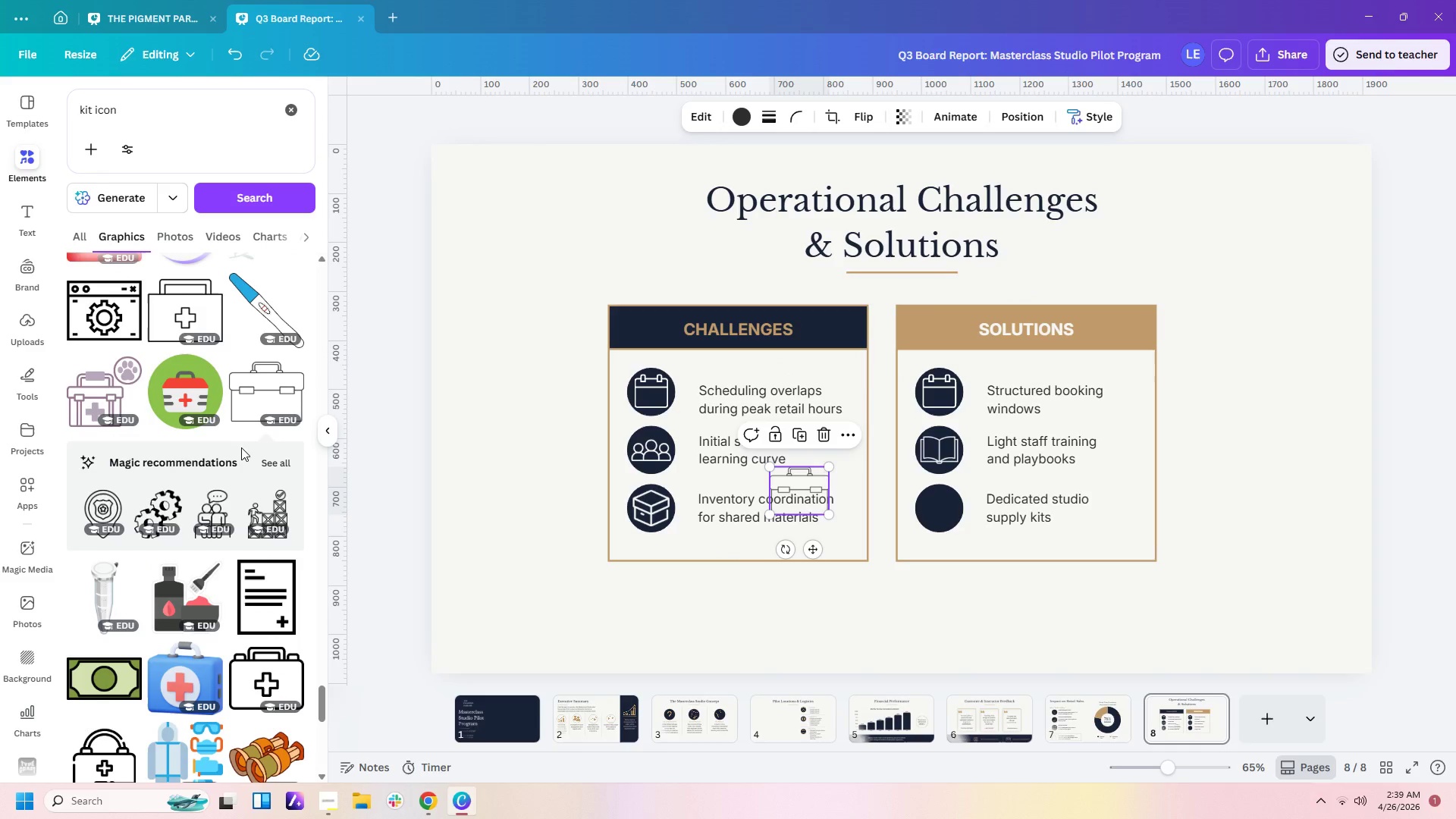 
scroll: coordinate [241, 447], scroll_direction: down, amount: 14.0
 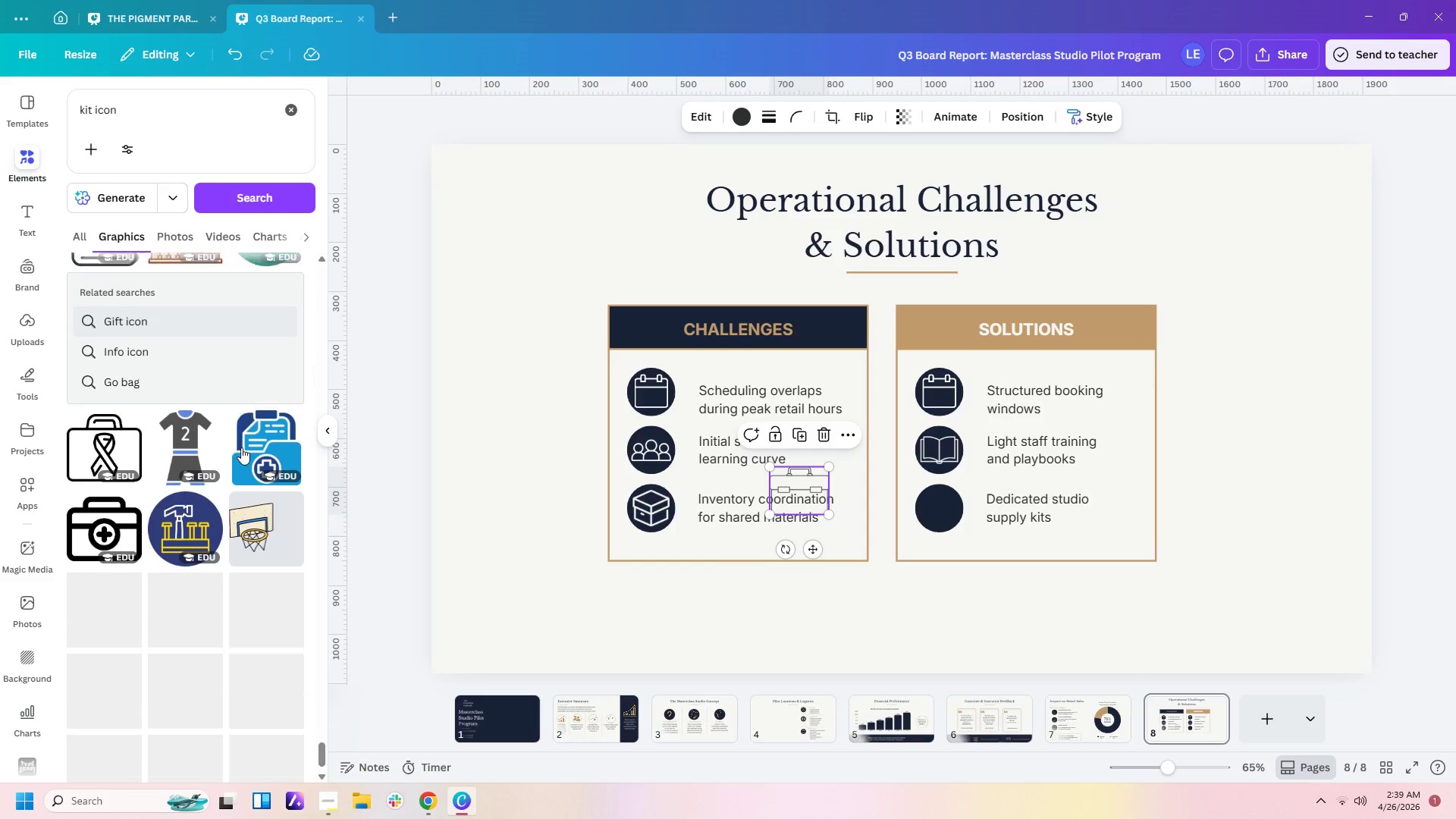 
scroll: coordinate [284, 582], scroll_direction: down, amount: 10.0
 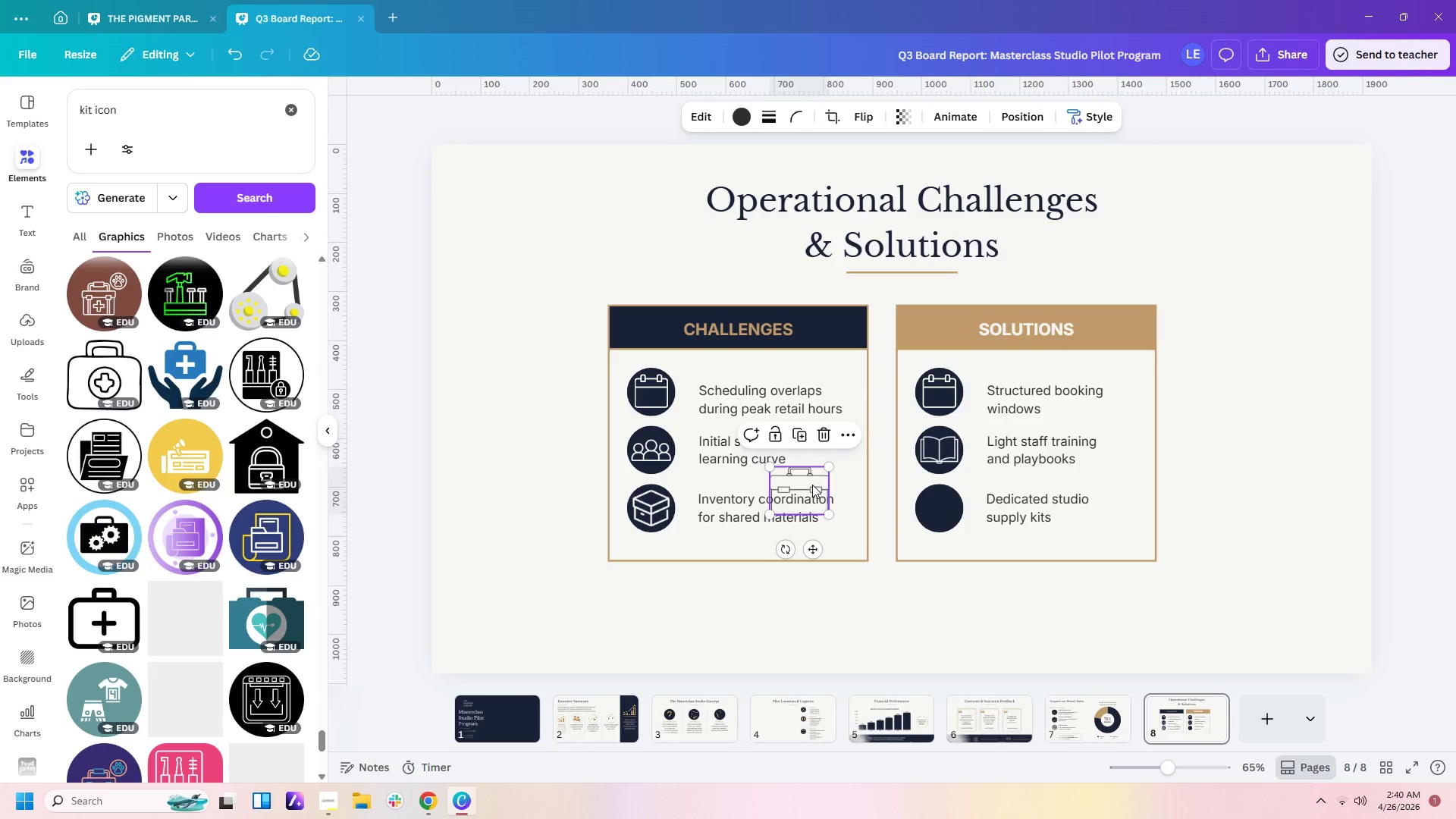 
left_click_drag(start_coordinate=[812, 485], to_coordinate=[960, 510])
 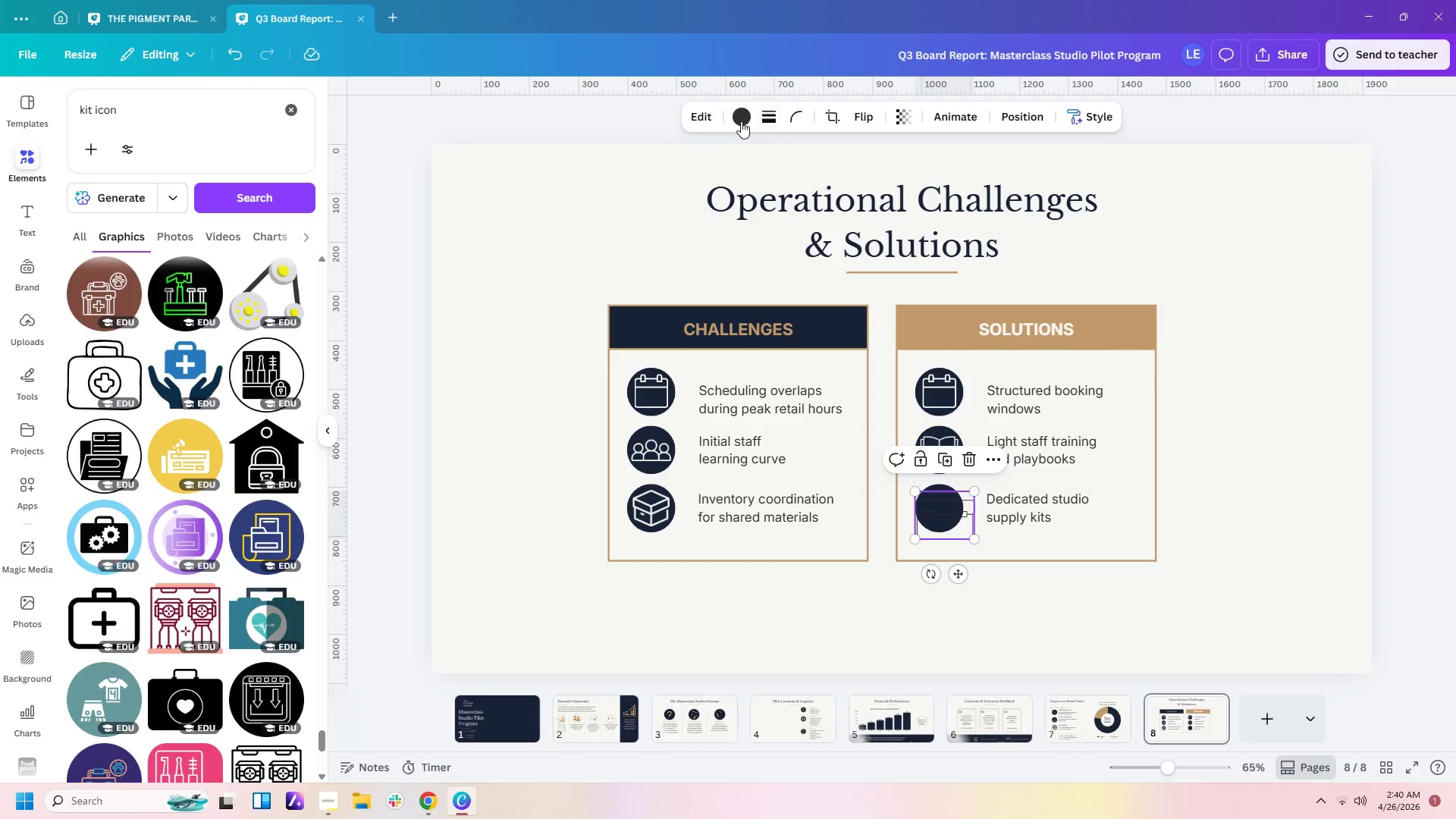 
left_click([740, 115])
 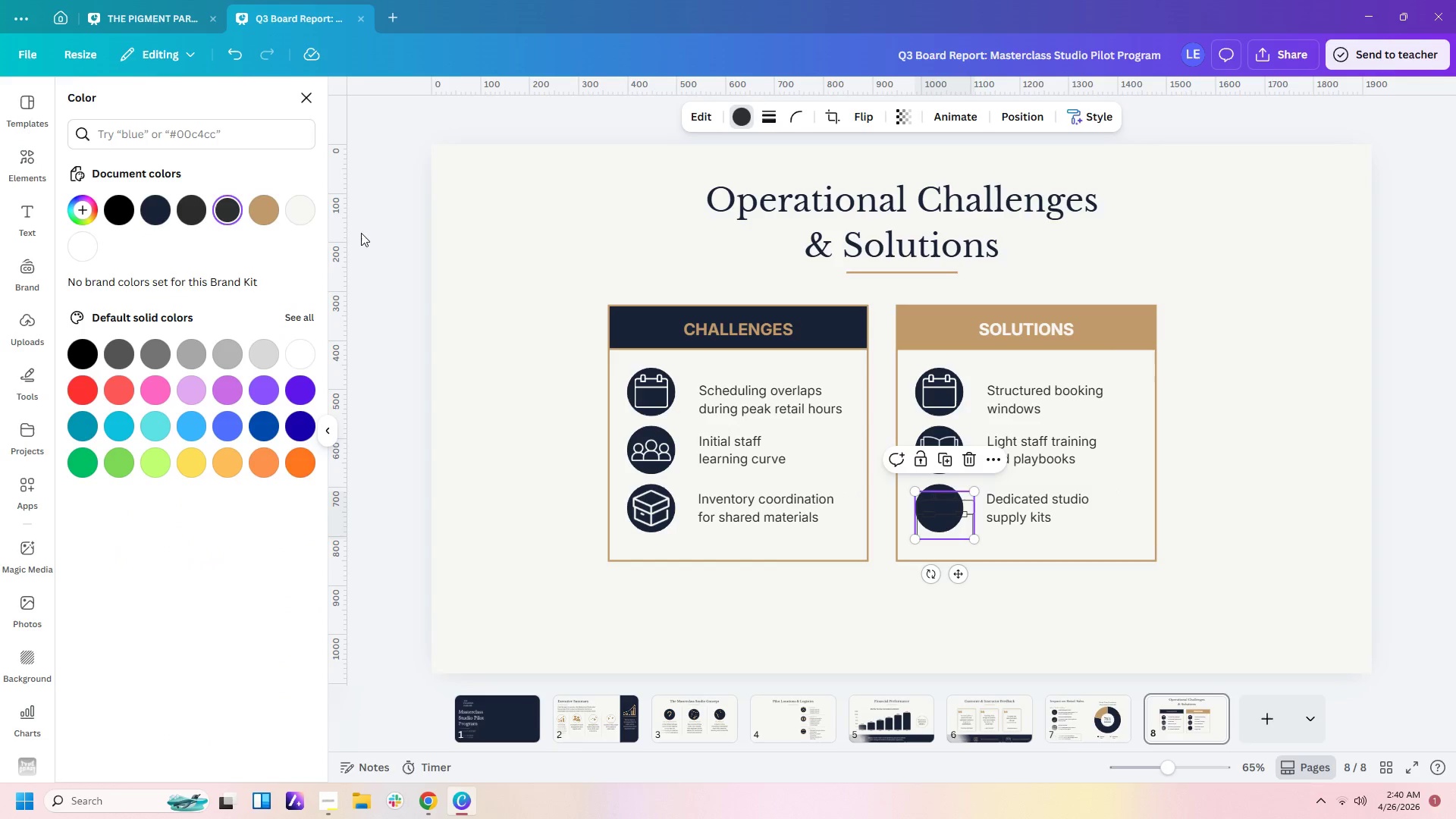 
left_click([303, 212])
 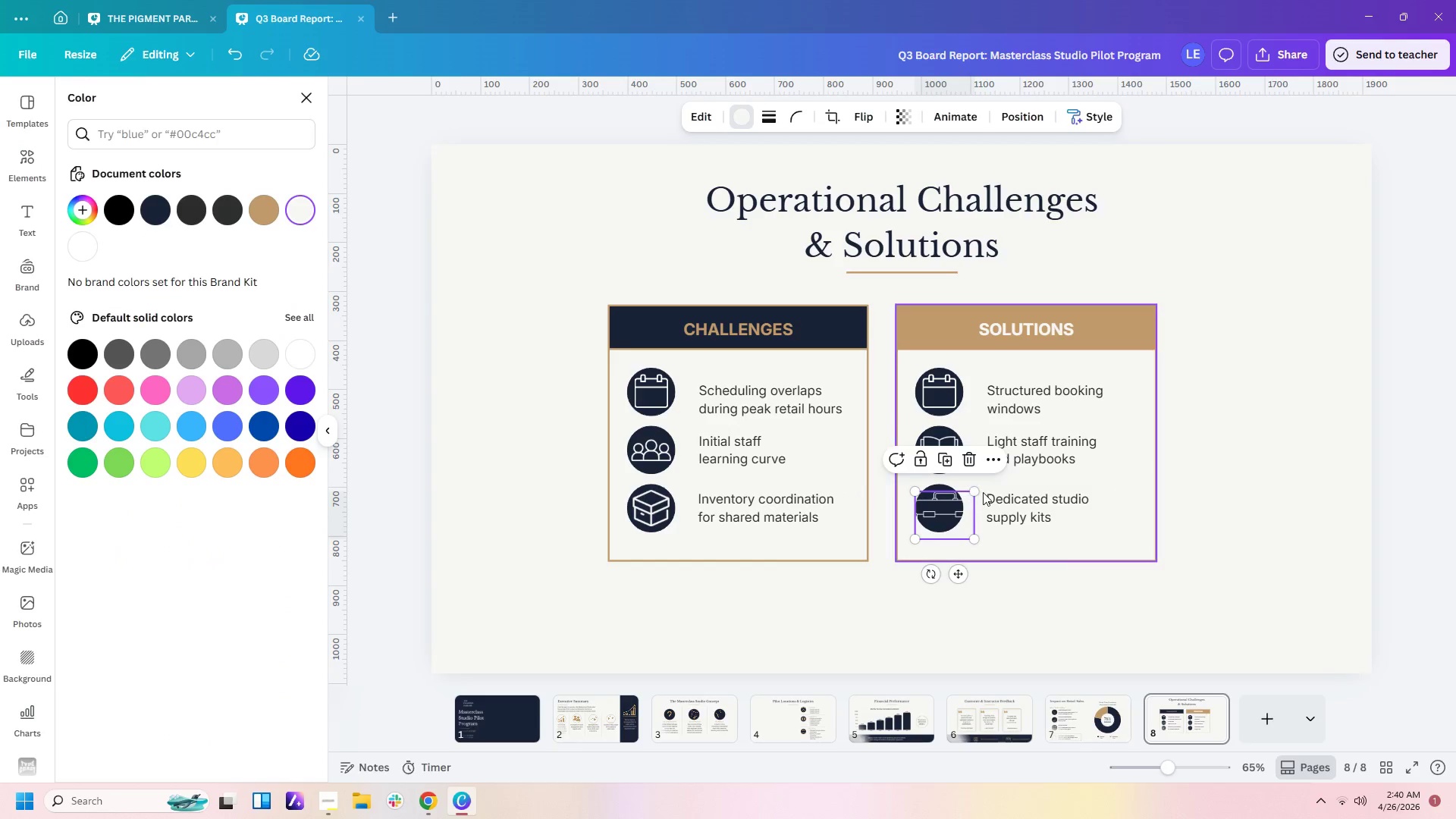 
left_click_drag(start_coordinate=[978, 492], to_coordinate=[957, 506])
 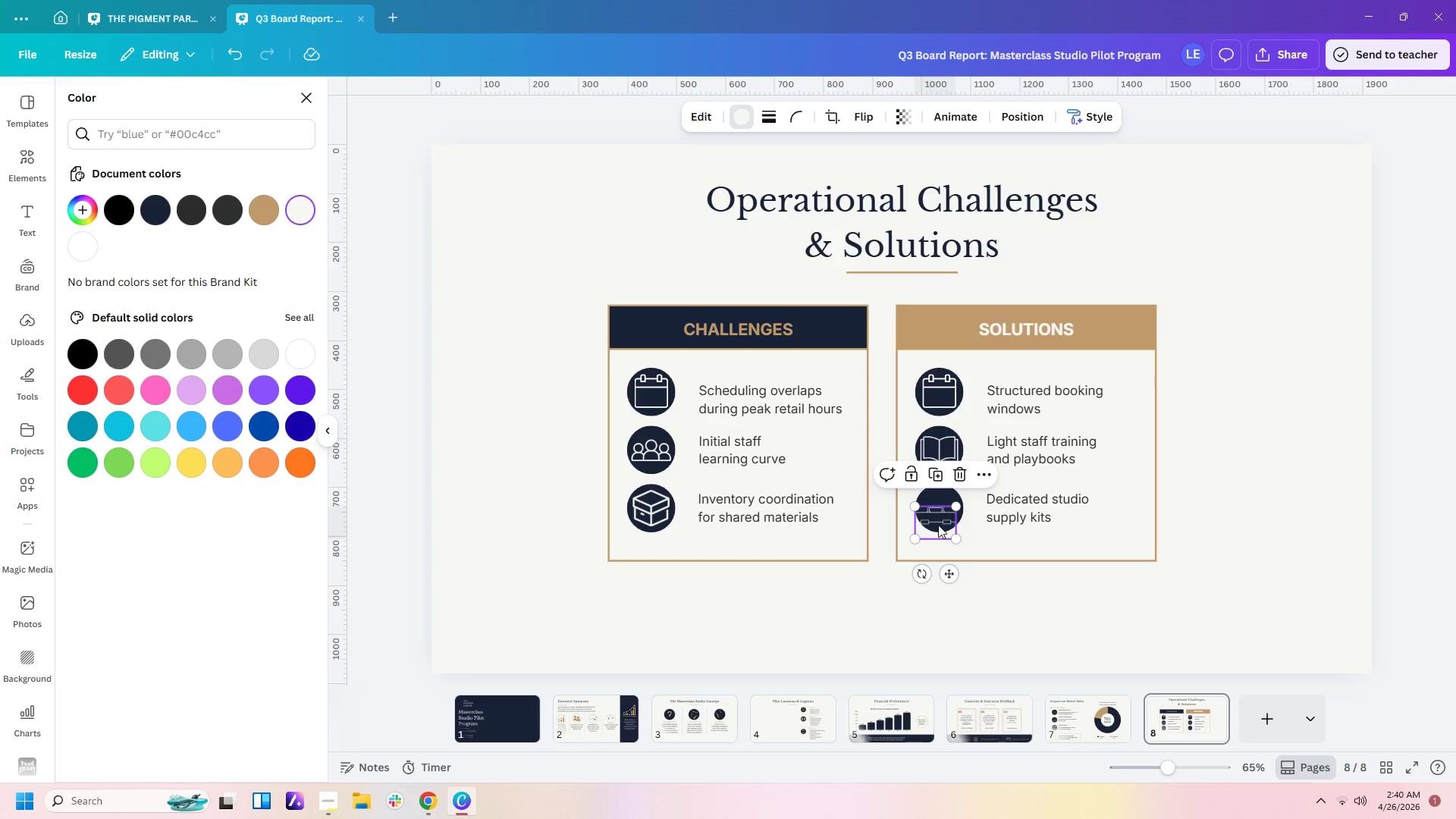 
left_click_drag(start_coordinate=[938, 524], to_coordinate=[942, 510])
 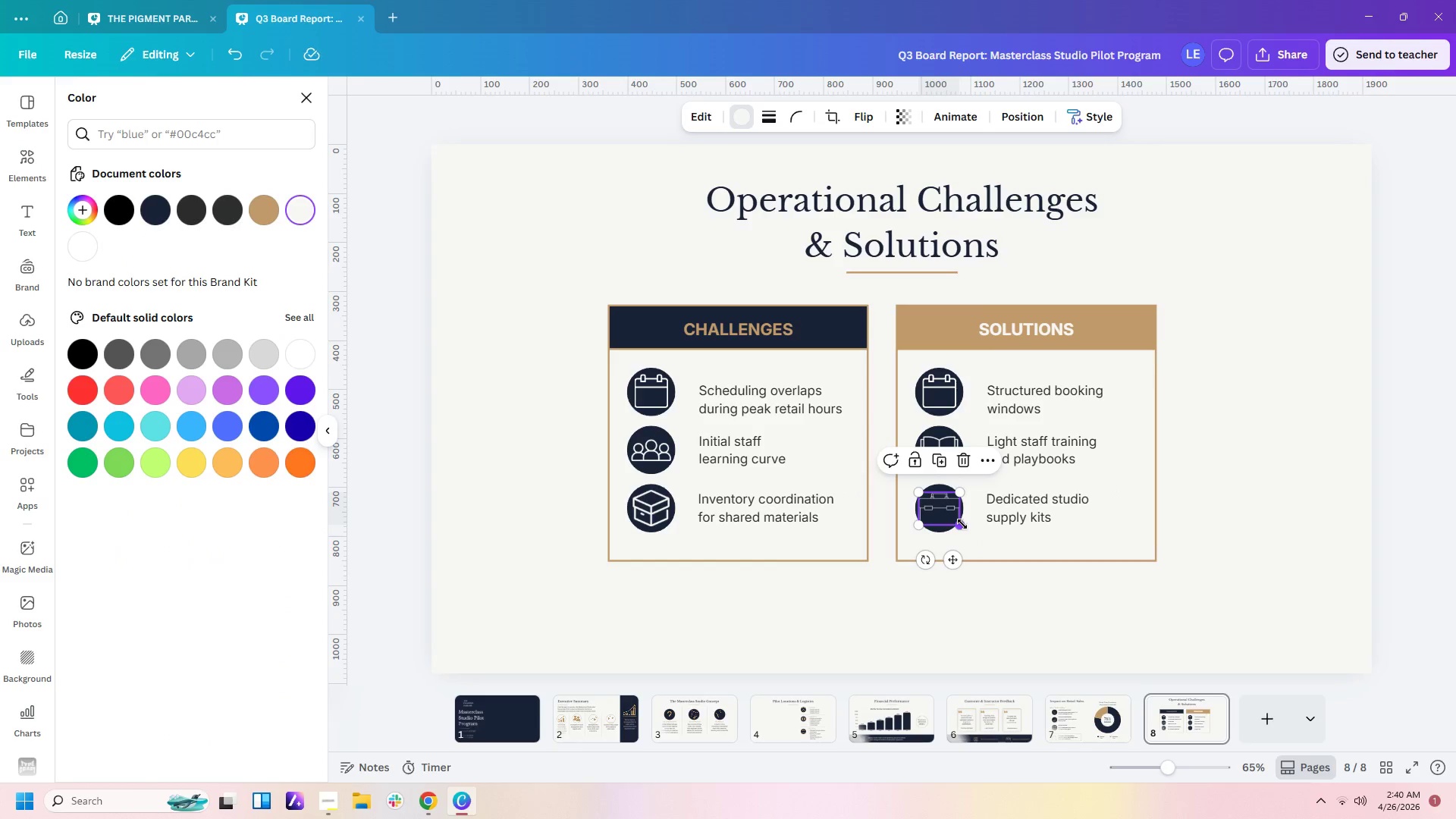 
left_click_drag(start_coordinate=[962, 524], to_coordinate=[953, 521])
 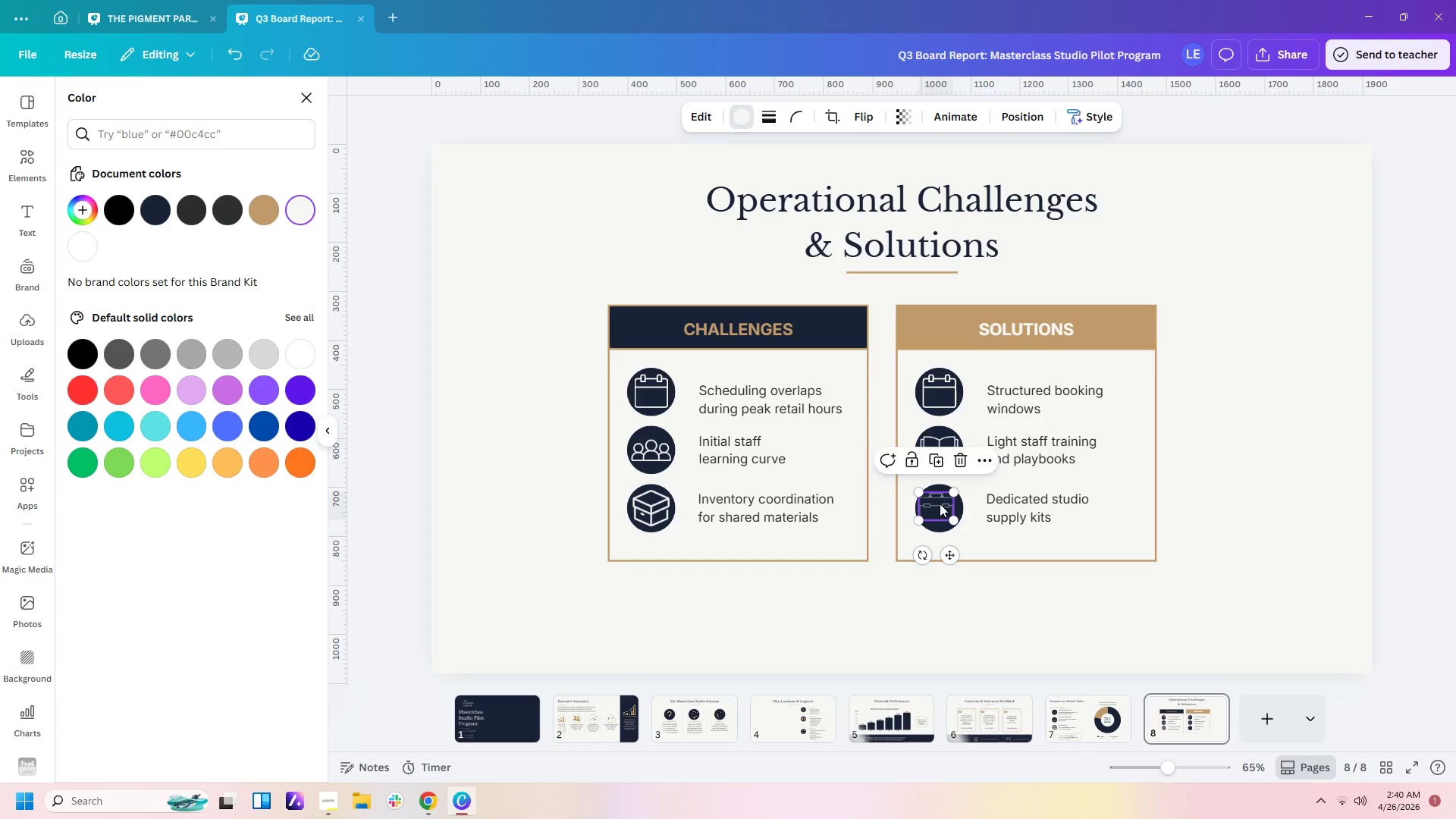 
left_click_drag(start_coordinate=[940, 504], to_coordinate=[943, 507])
 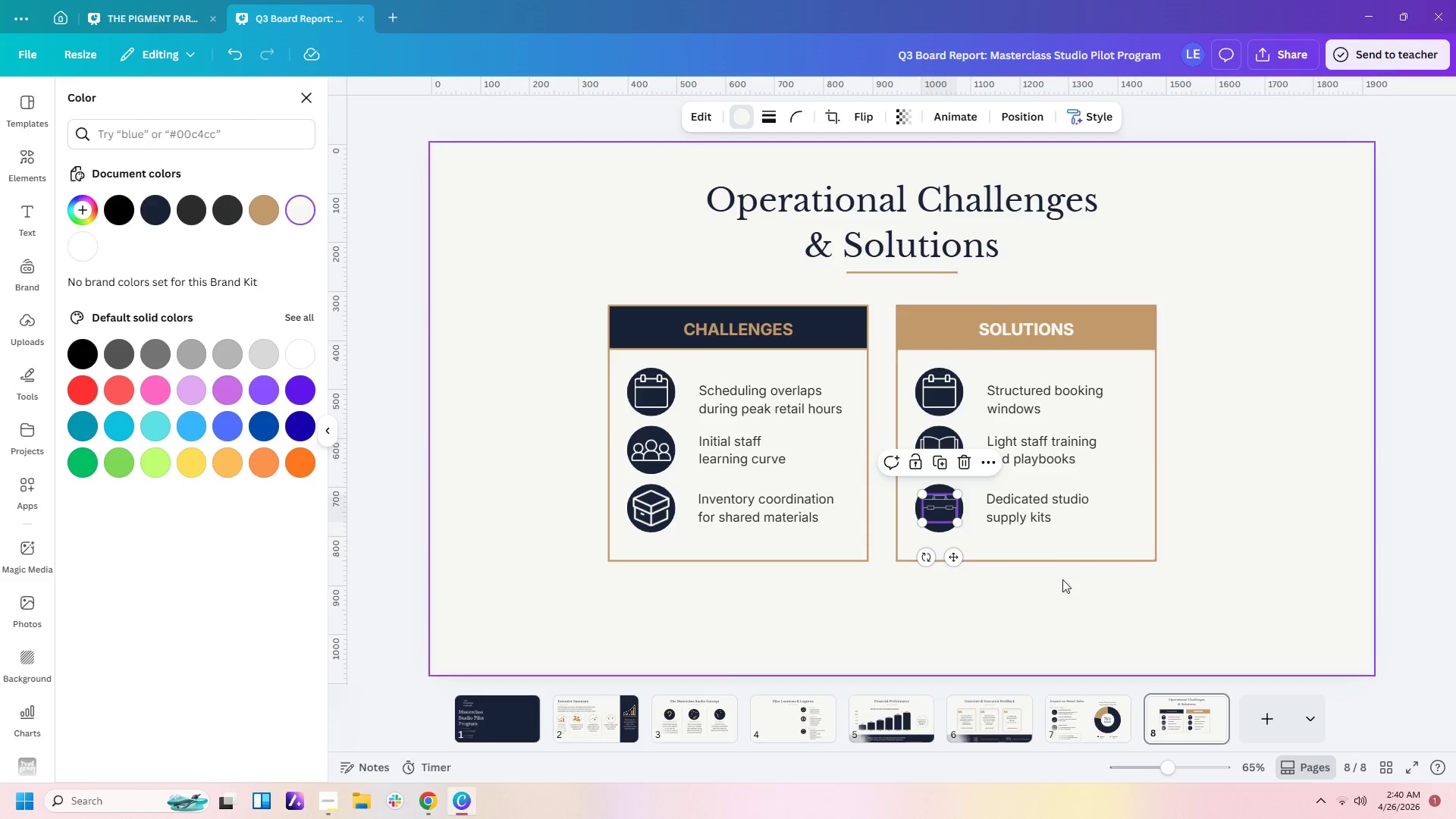 
left_click([1062, 604])
 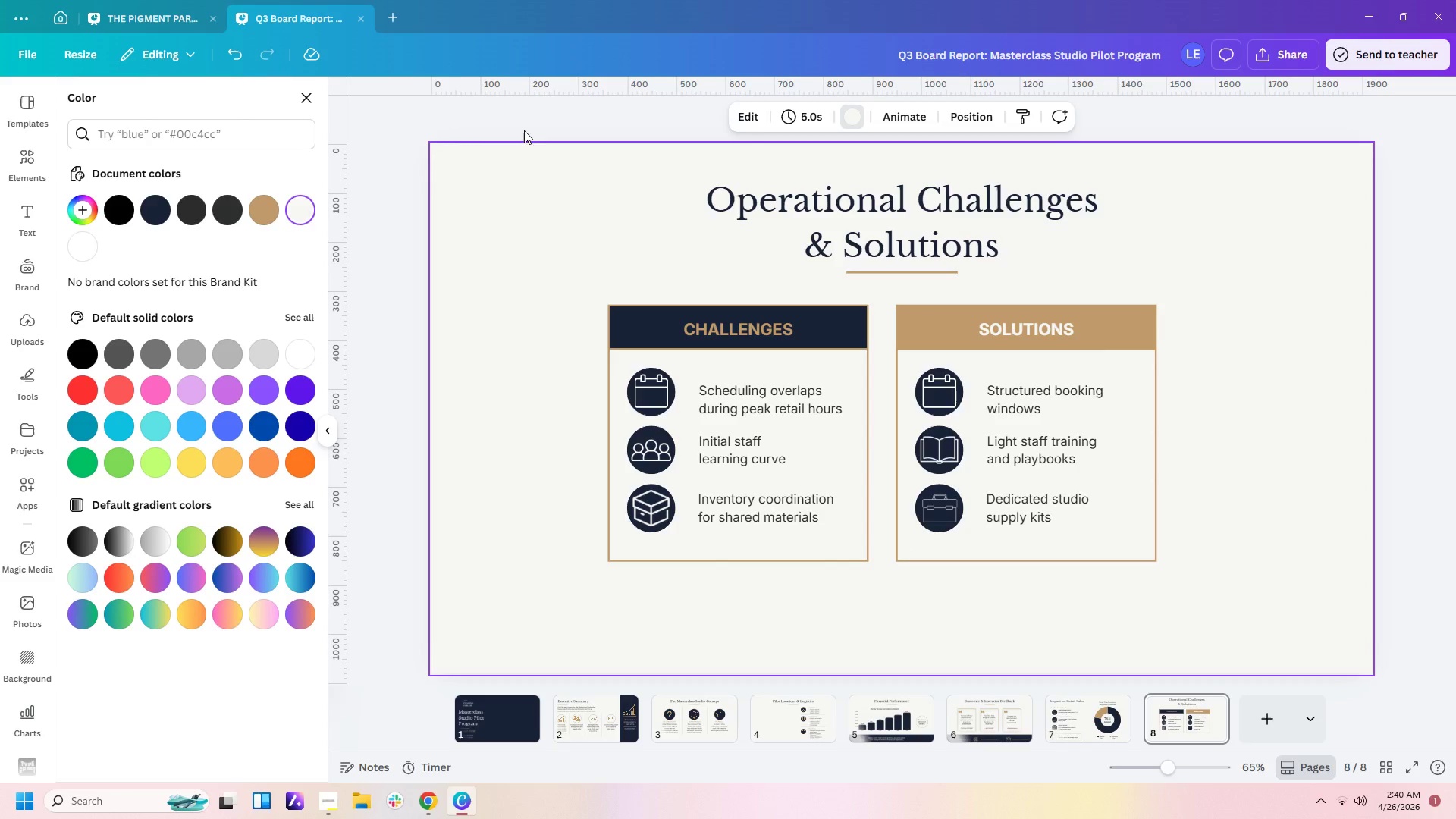 
wait(8.62)
 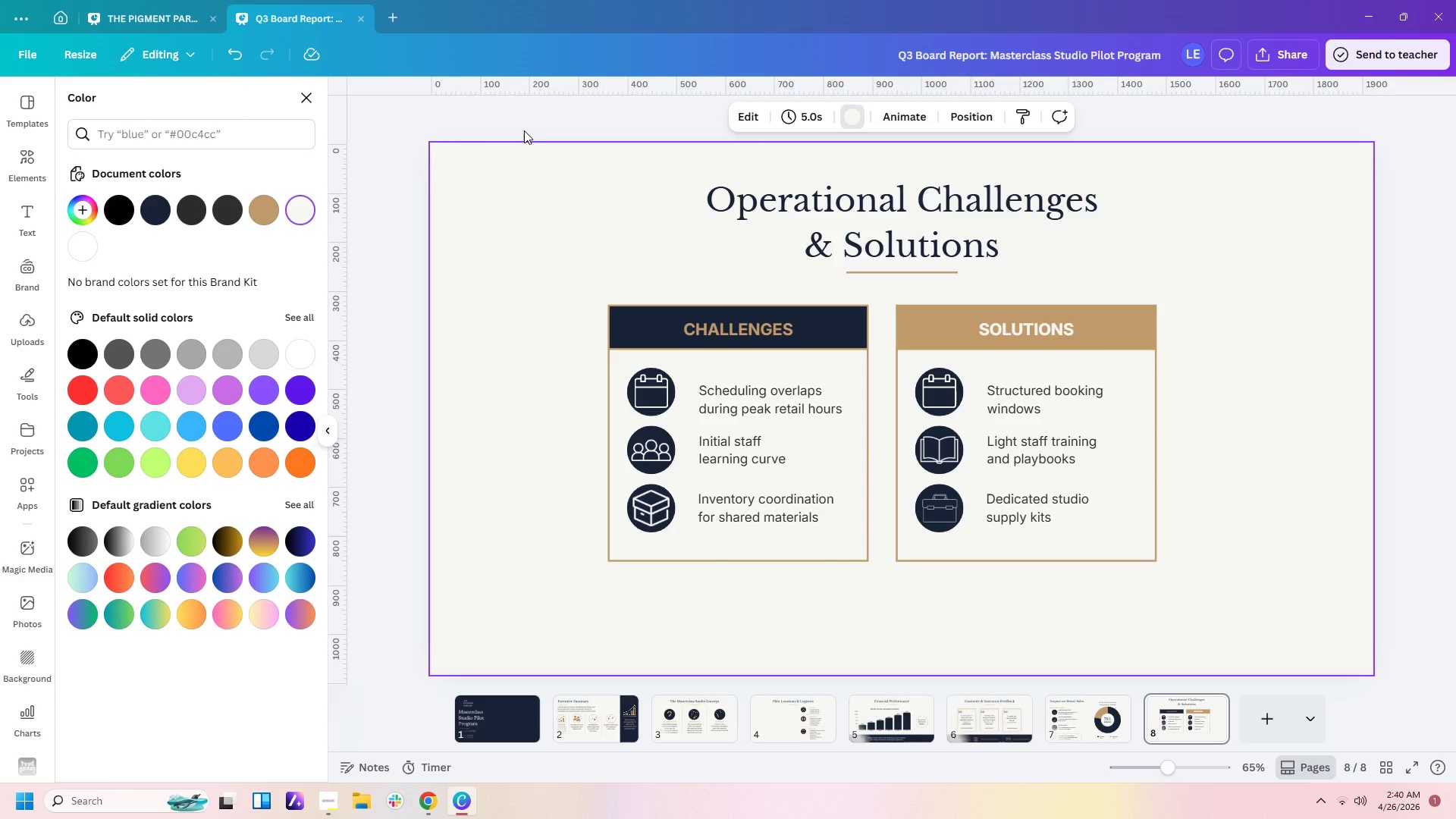 
left_click([14, 172])
 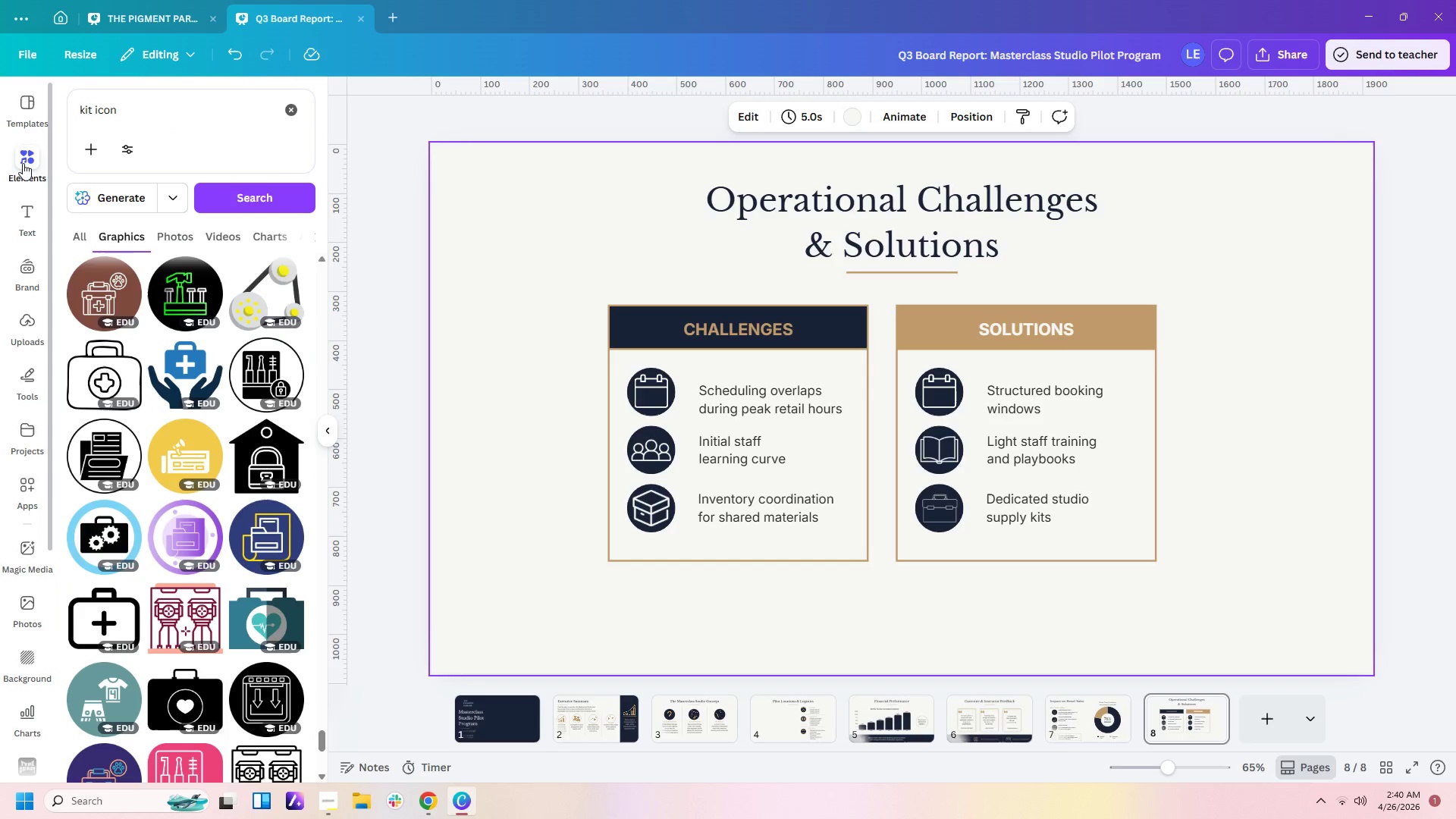 
left_click([23, 163])
 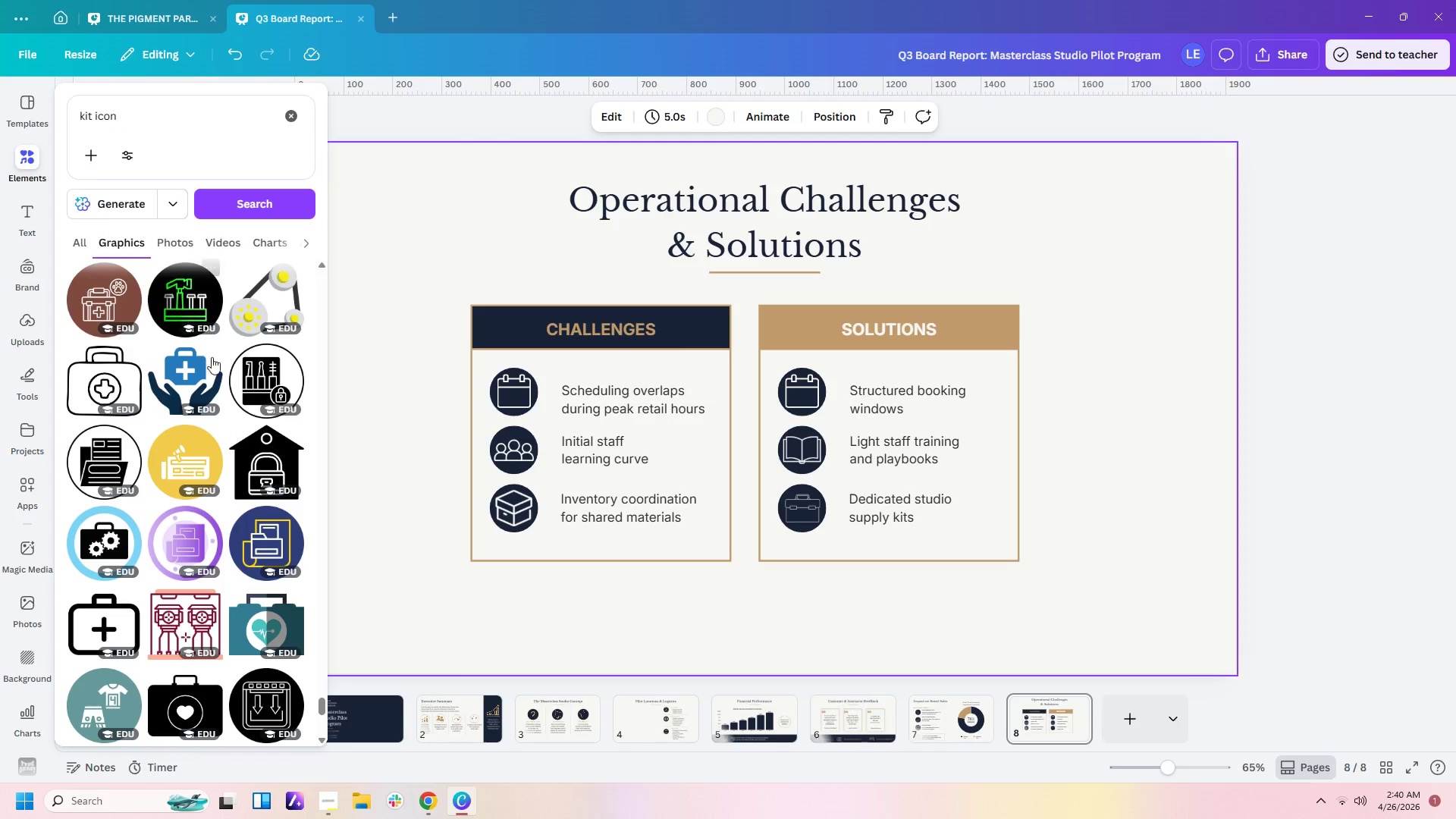 
scroll: coordinate [231, 420], scroll_direction: down, amount: 11.0
 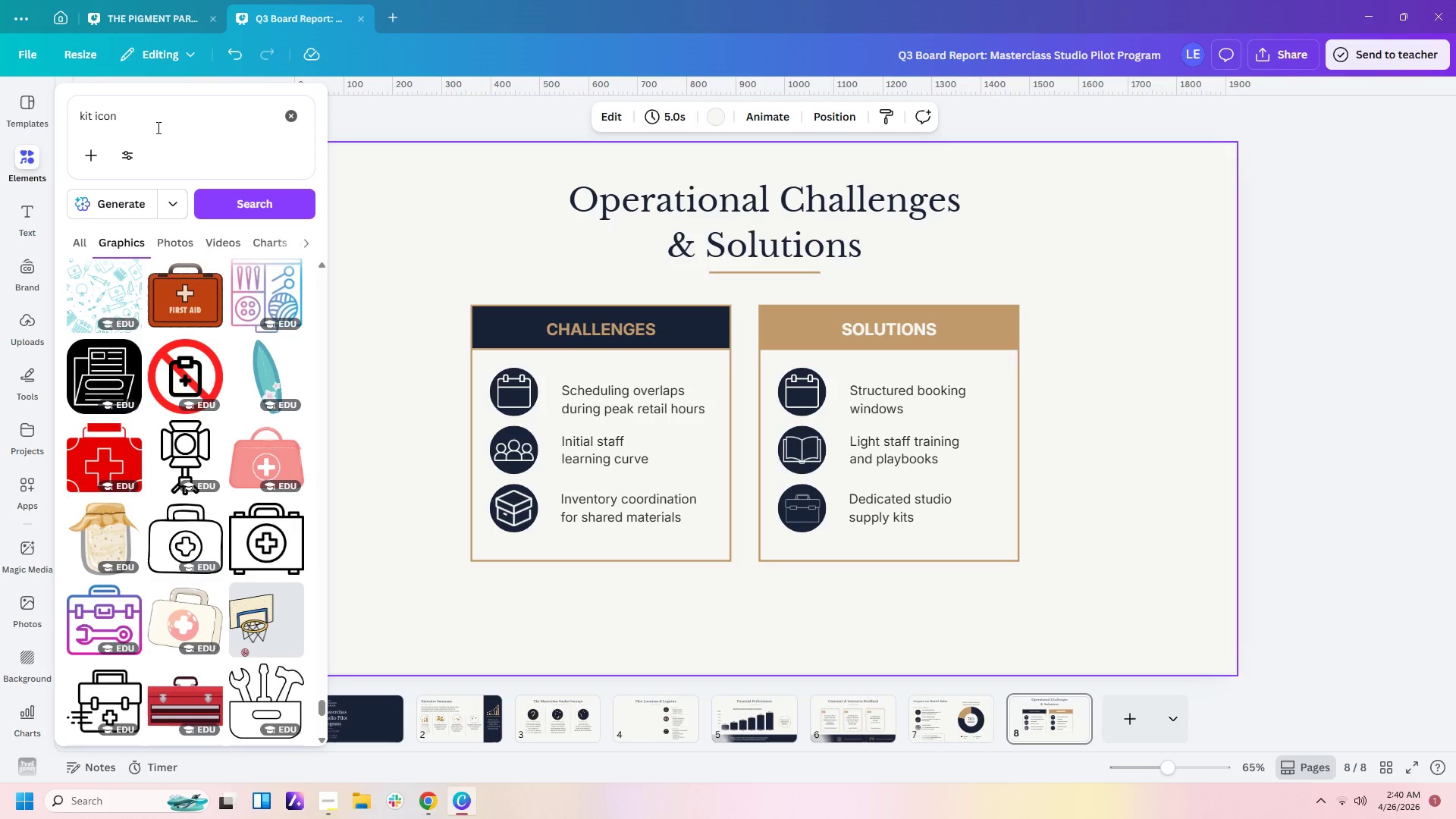 
left_click_drag(start_coordinate=[152, 111], to_coordinate=[3, 115])
 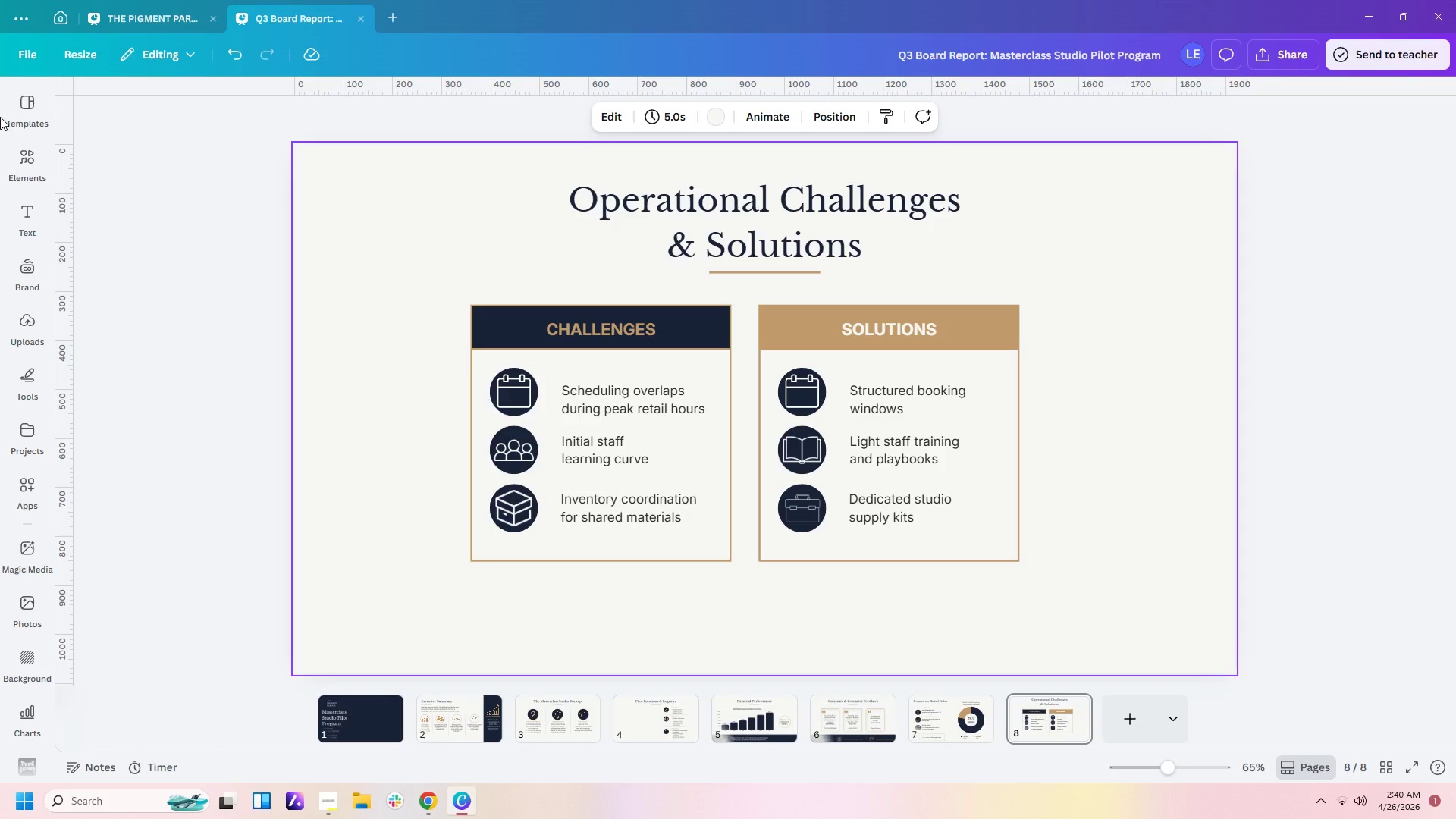 
type(upply kit)
 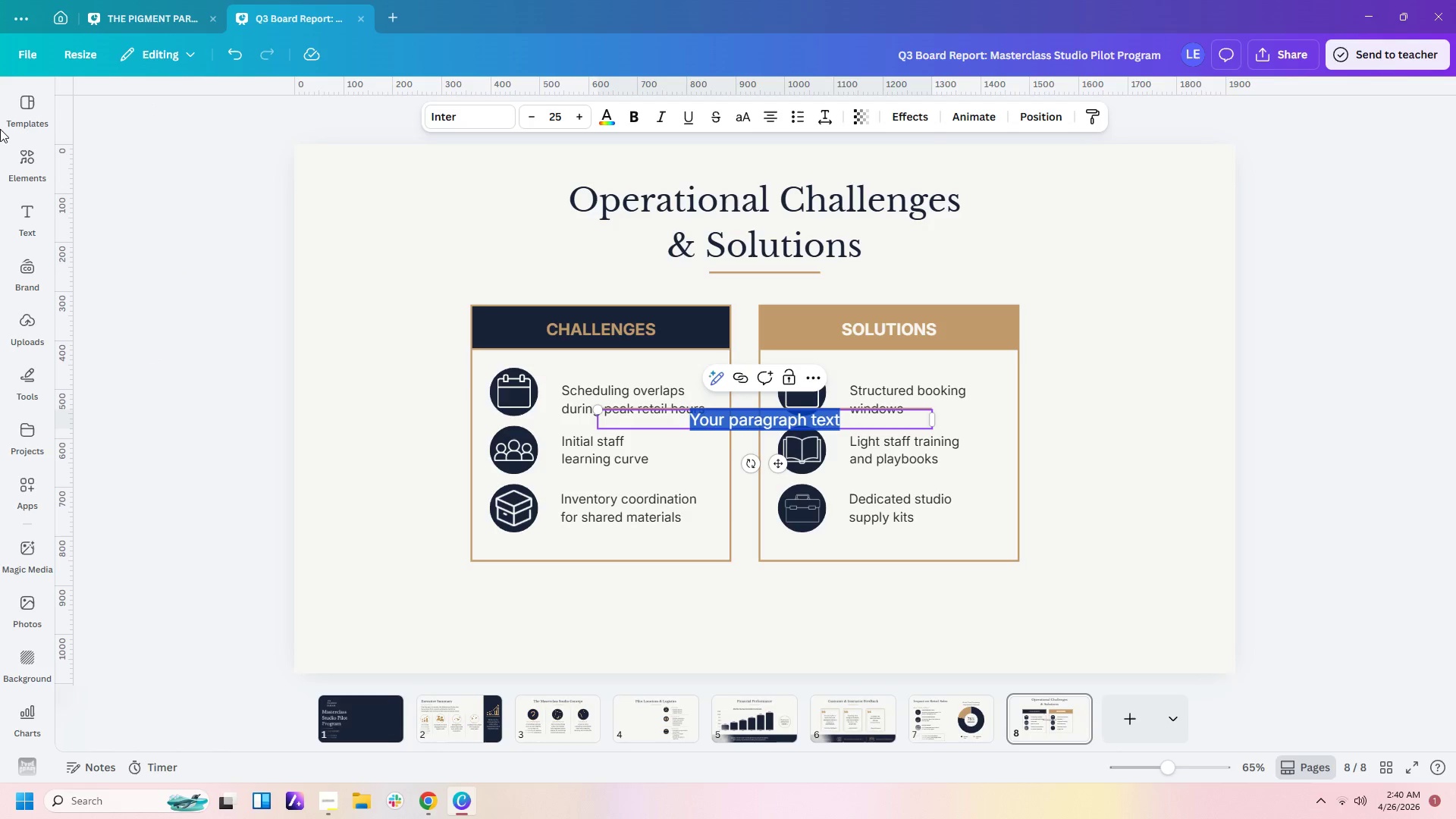 
key(Delete)
 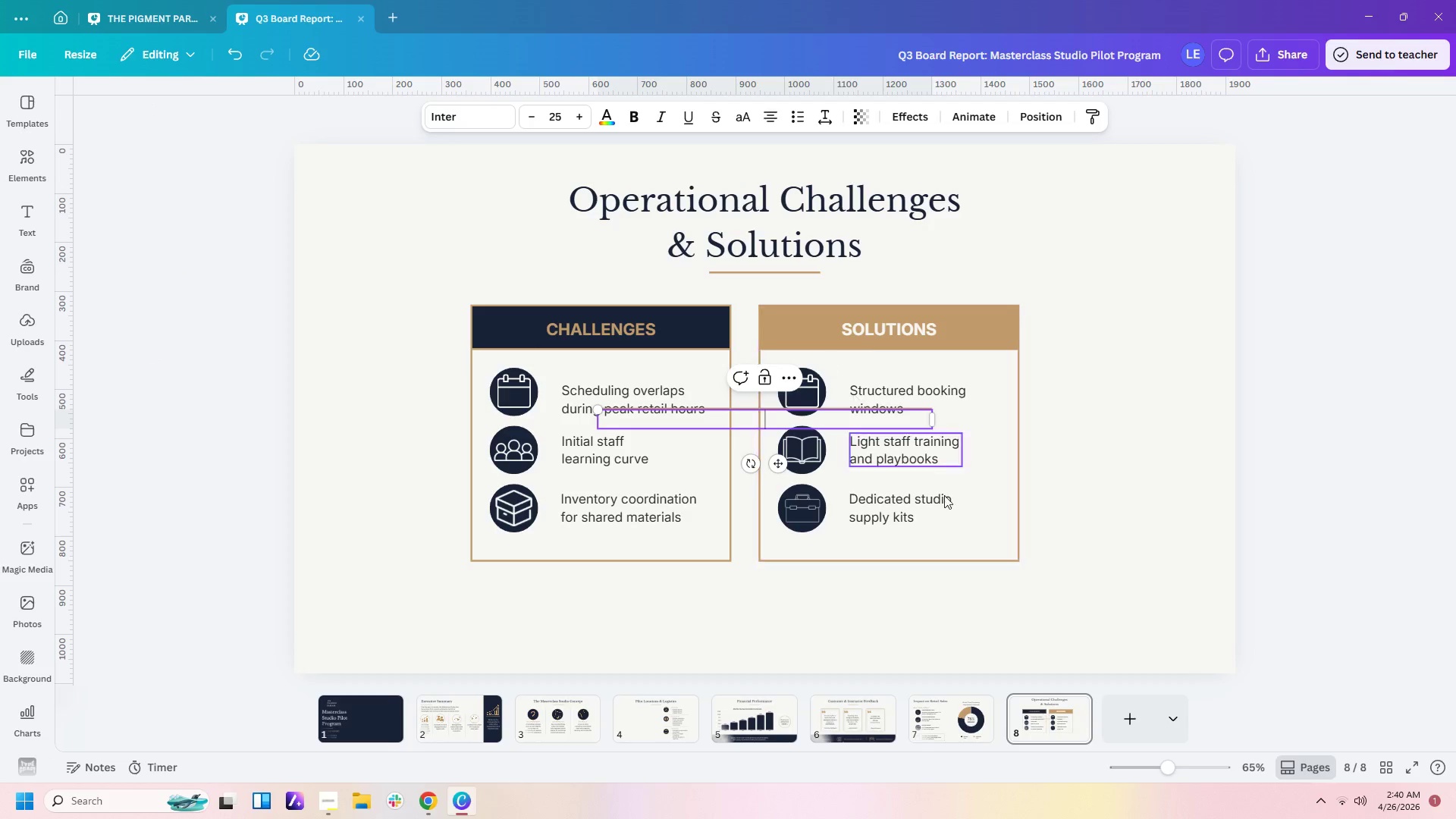 
left_click([995, 538])
 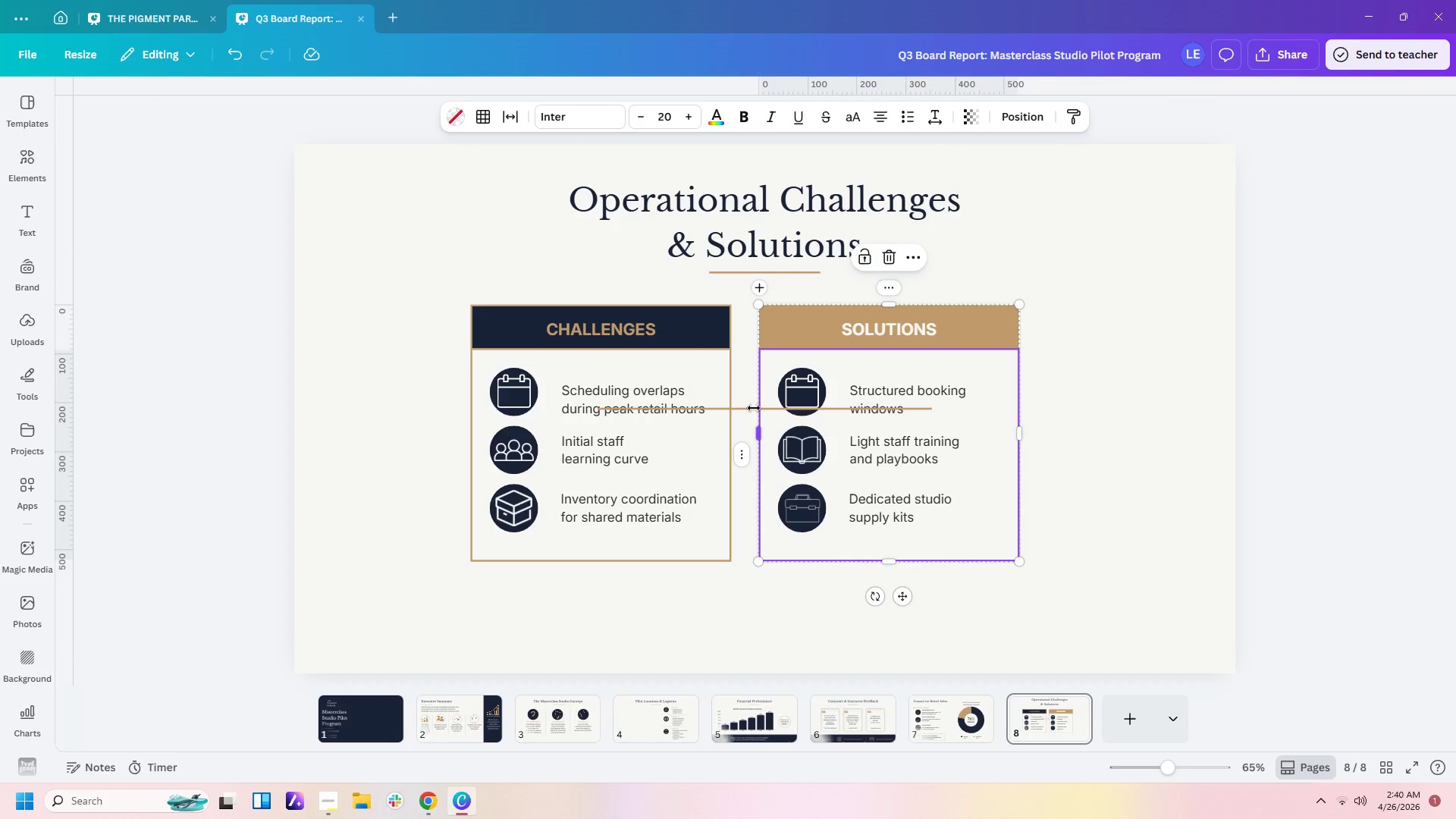 
left_click([751, 408])
 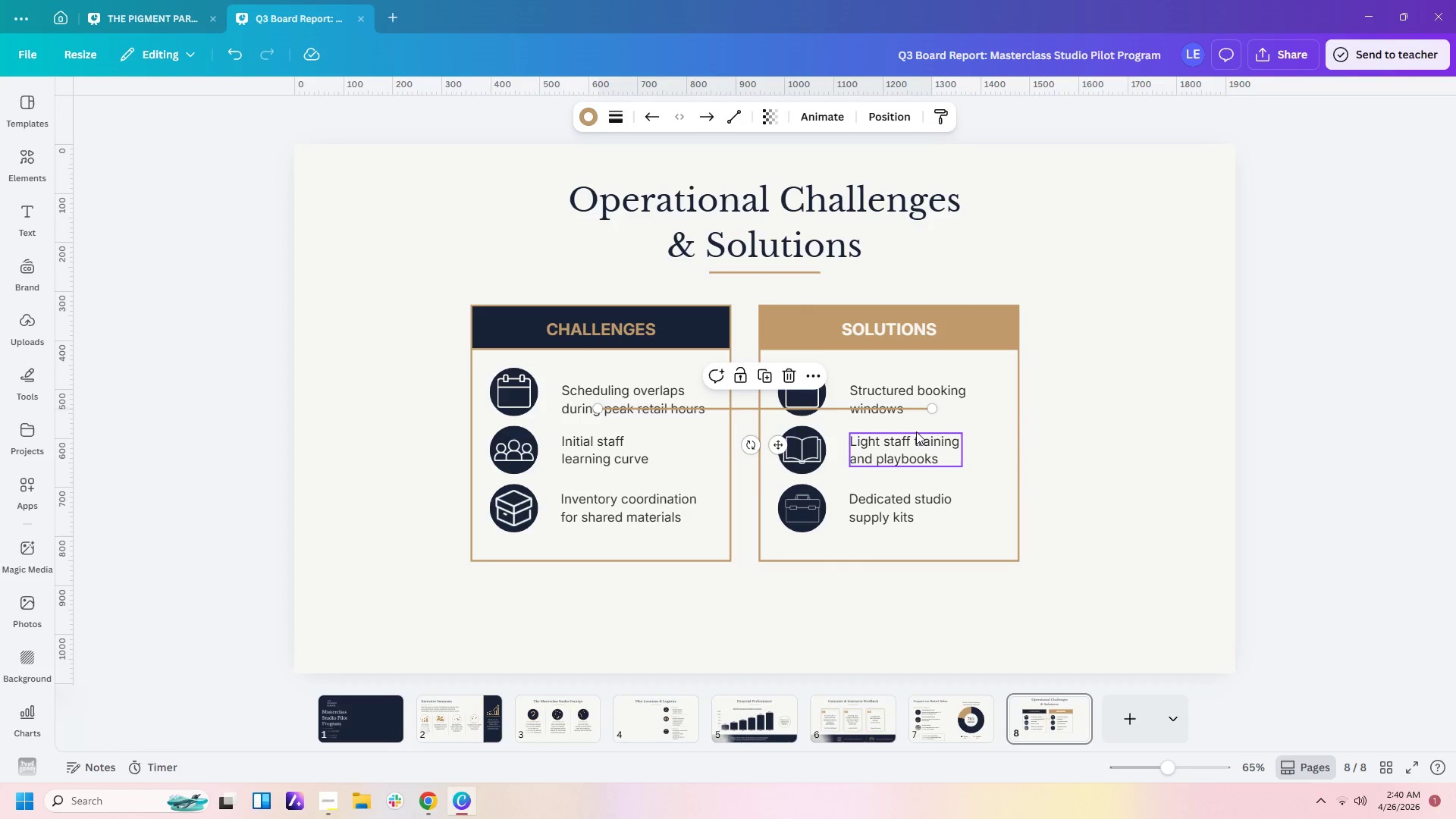 
key(Delete)
 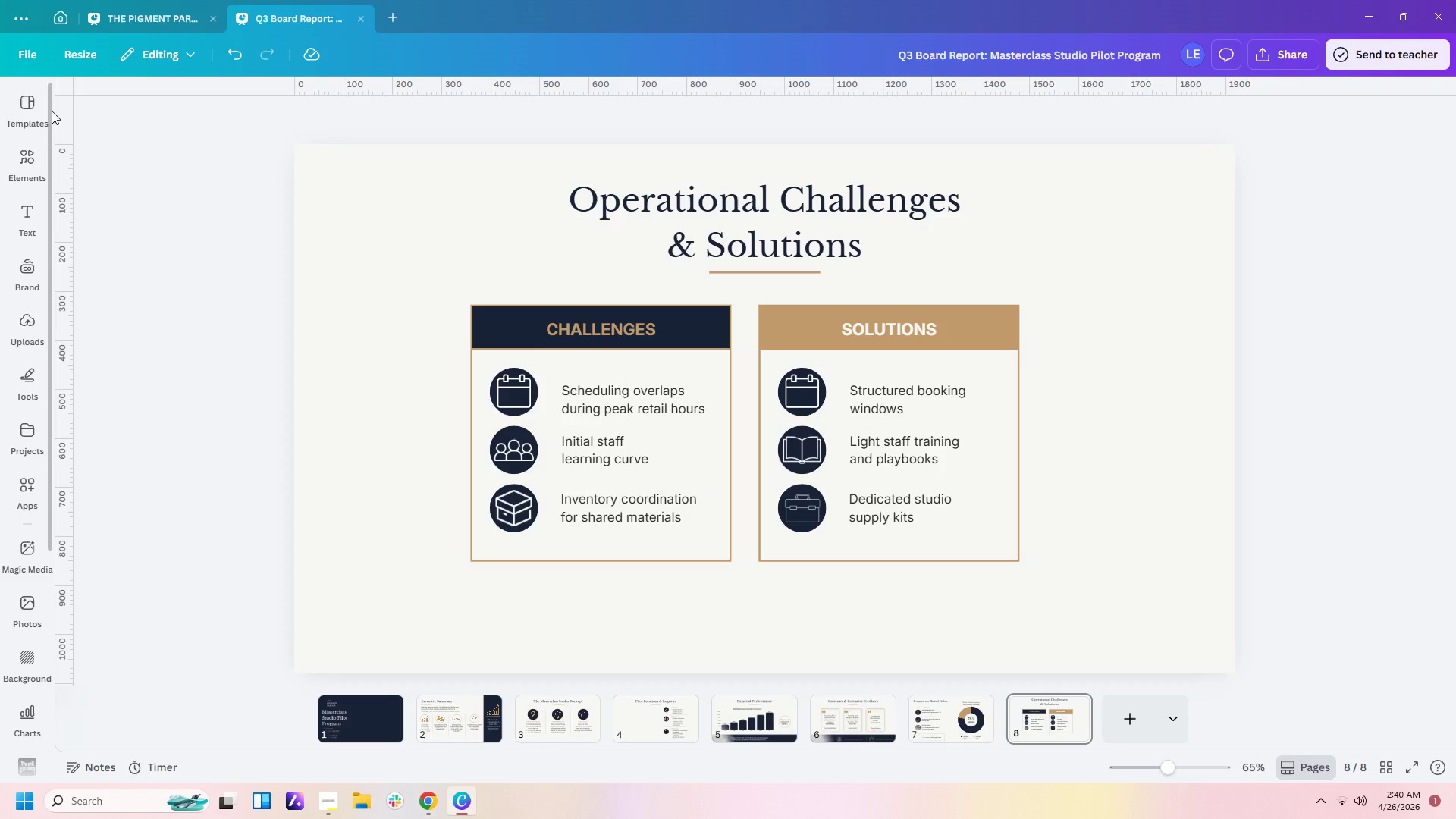 
left_click([29, 169])
 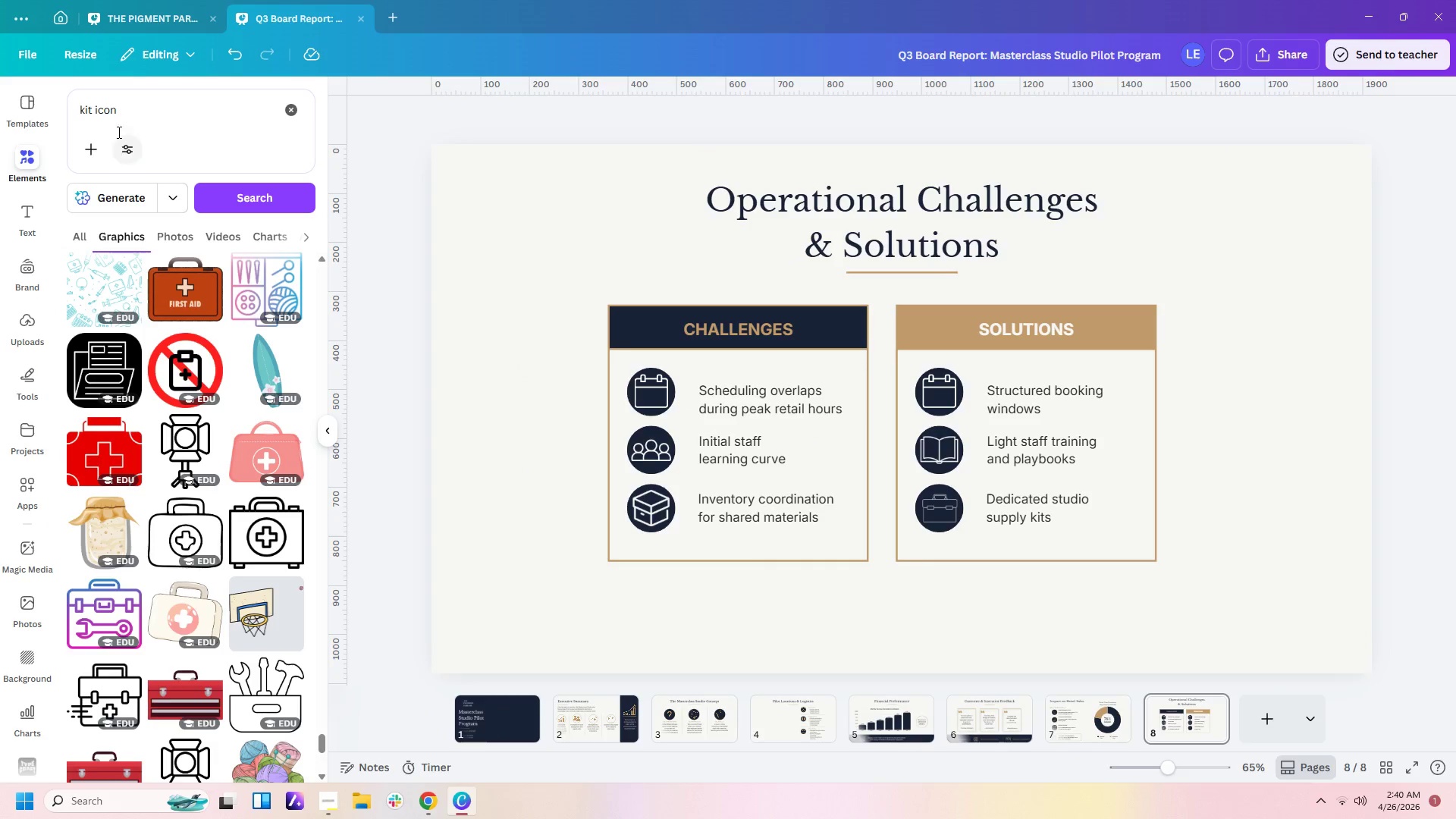 
left_click_drag(start_coordinate=[132, 105], to_coordinate=[0, 109])
 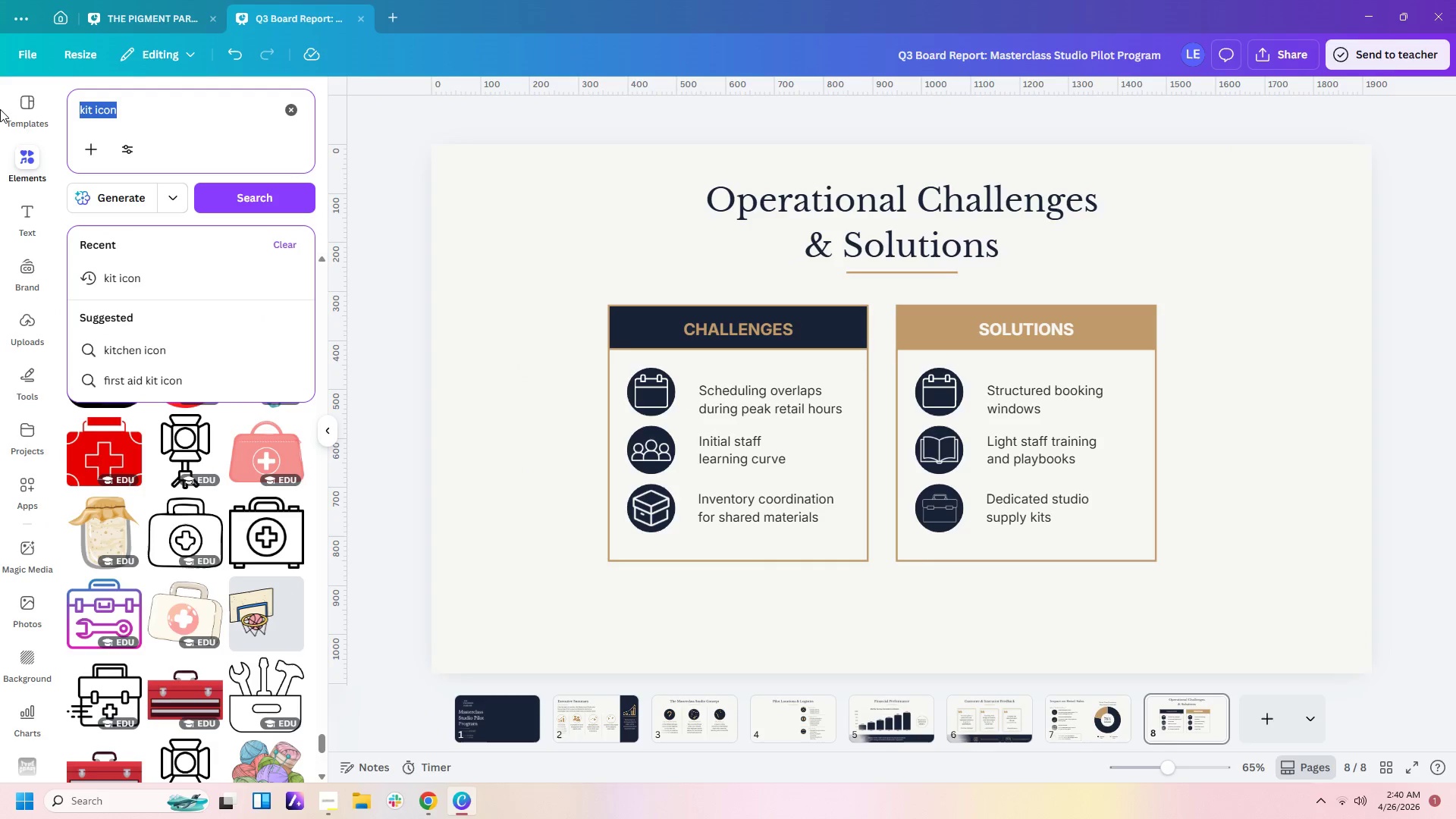 
type(supply kit)
 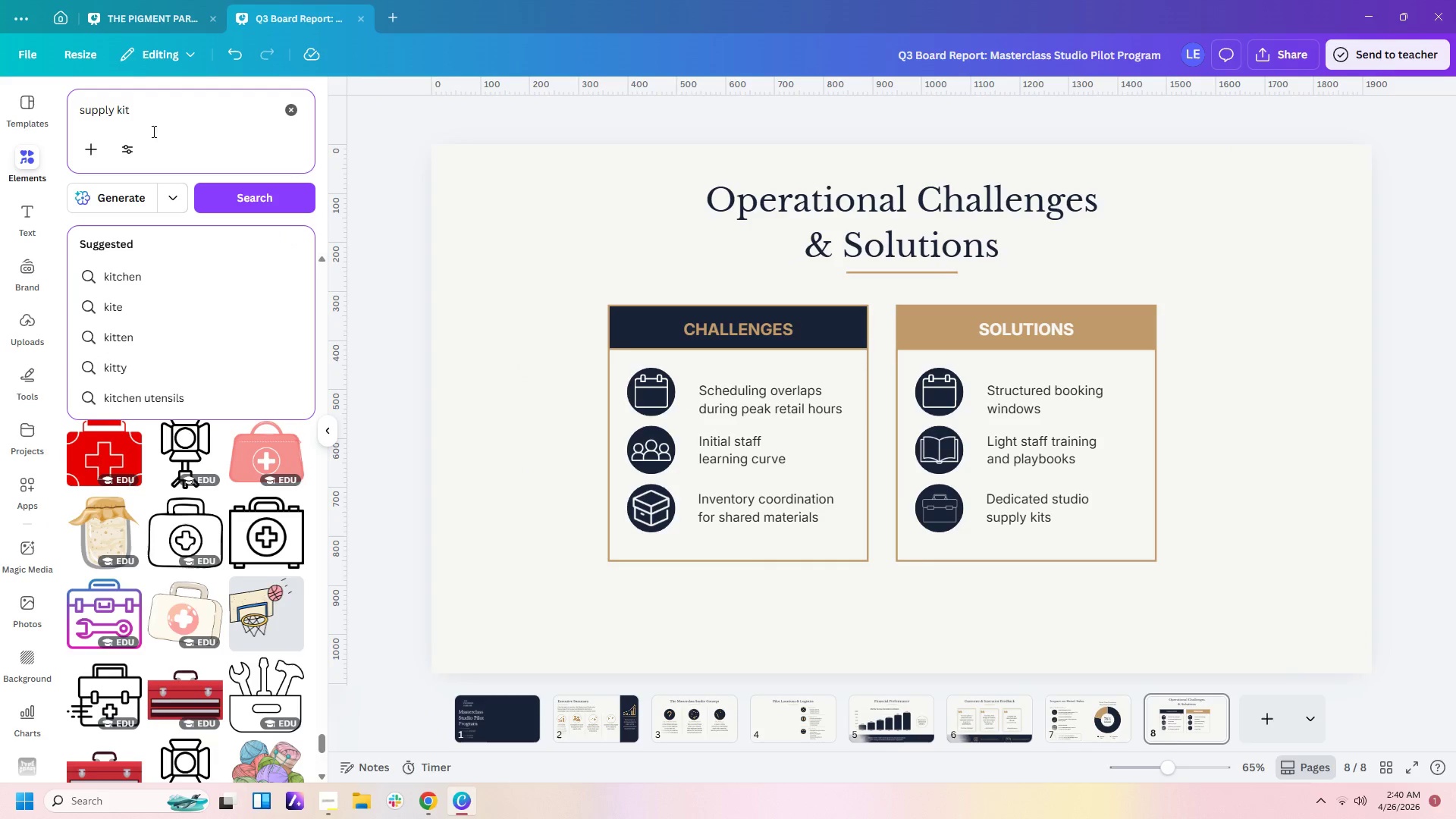 
key(Enter)
 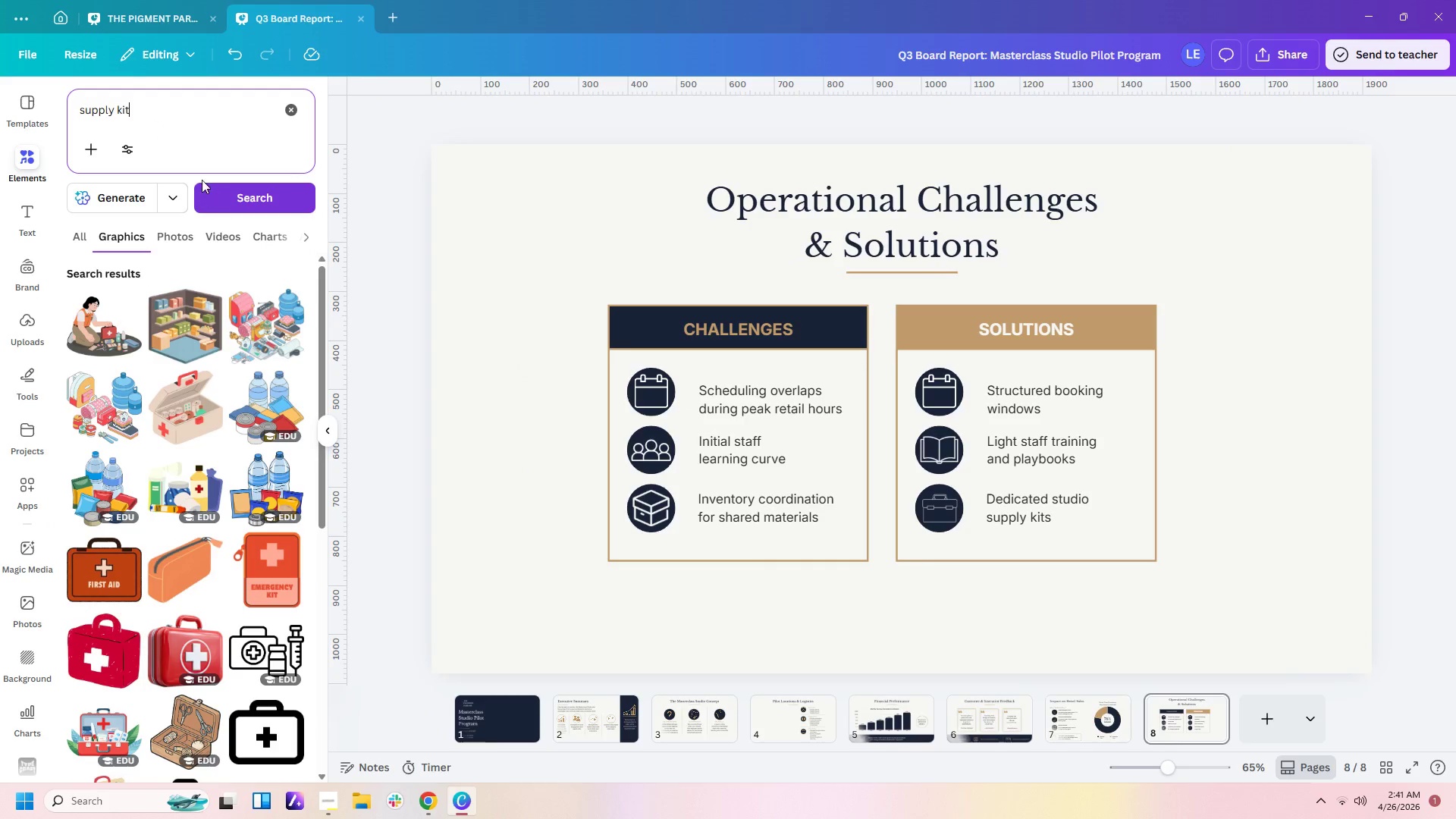 
type( icon)
 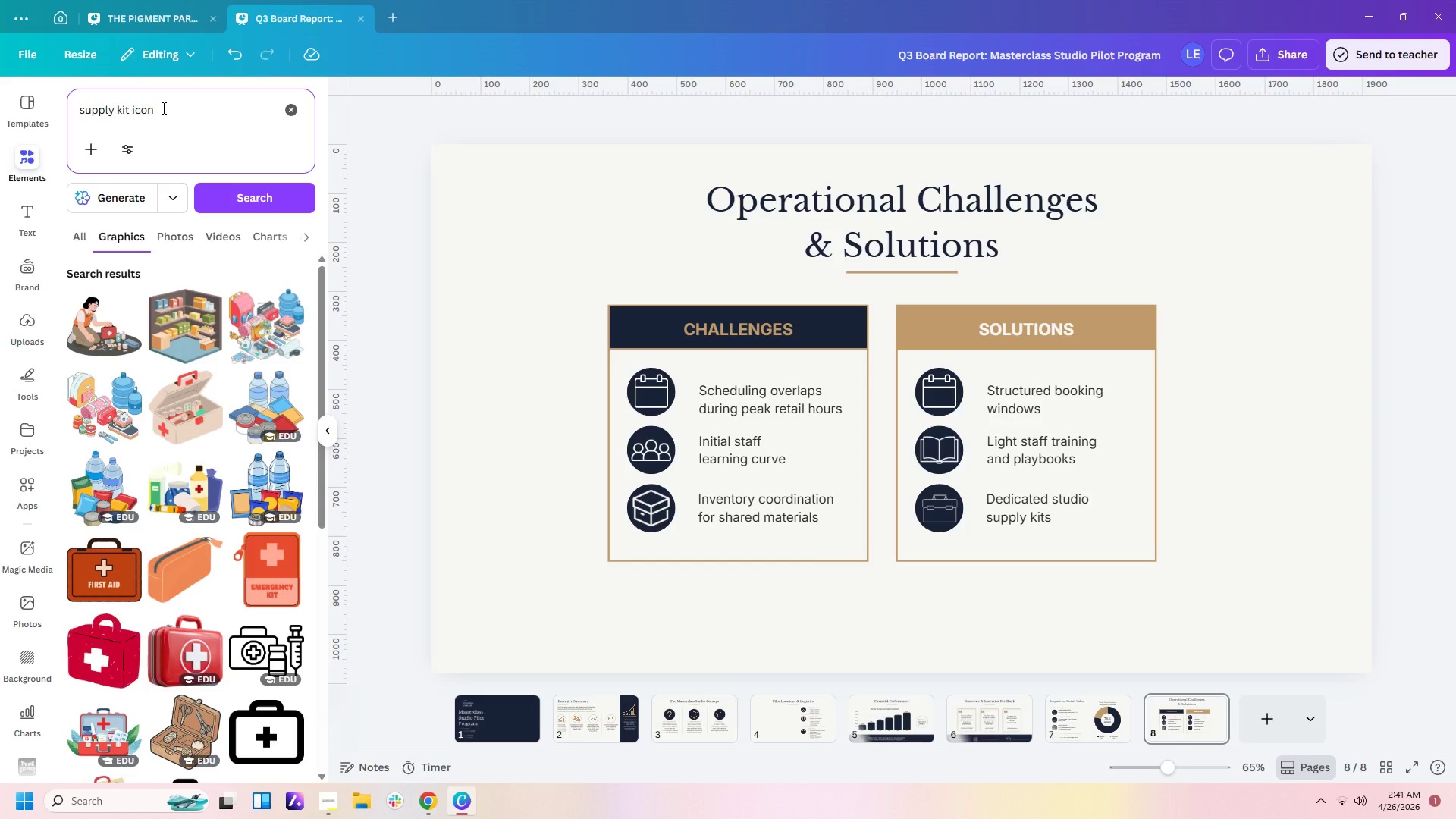 
key(Enter)
 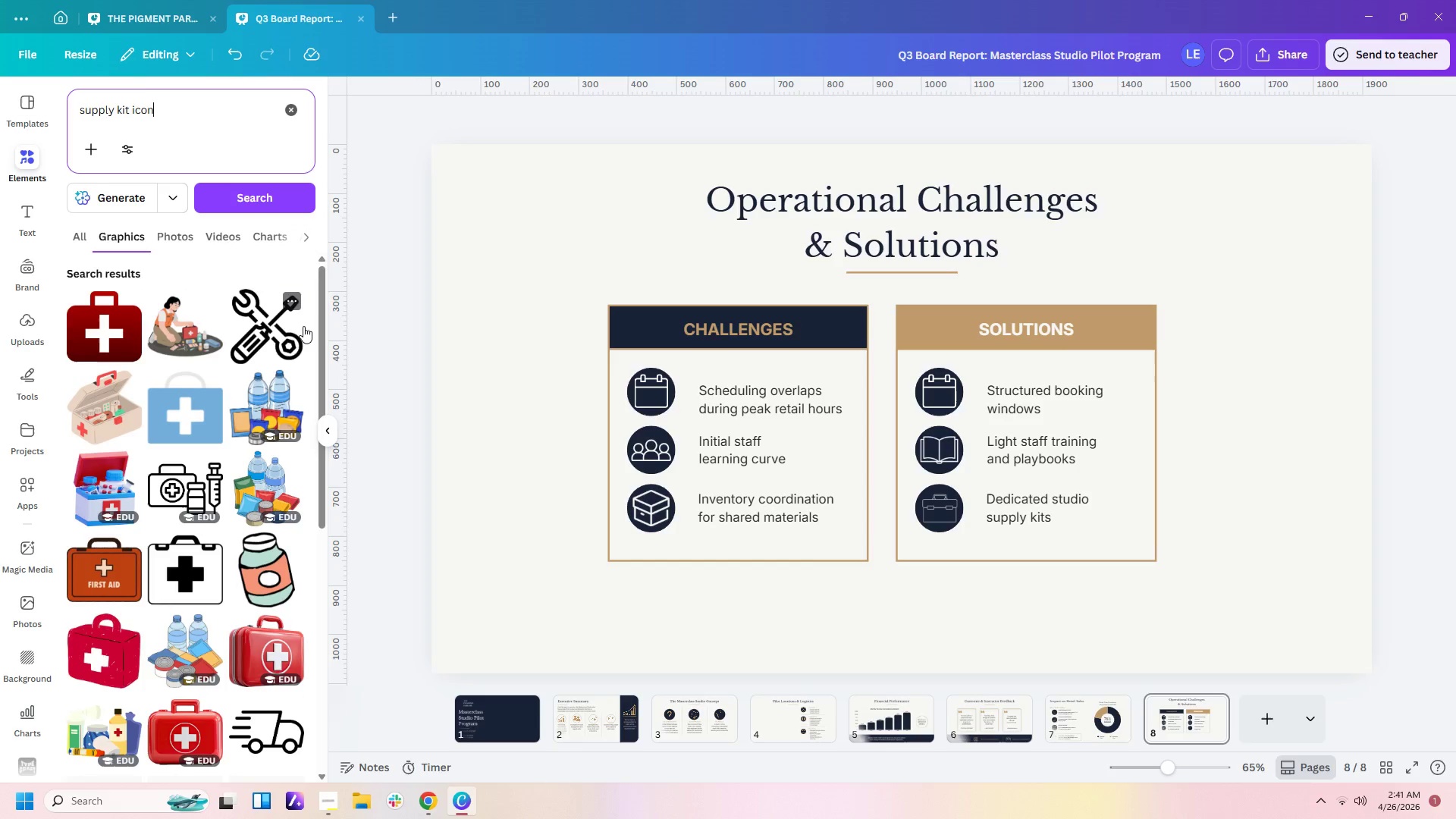 
scroll: coordinate [259, 493], scroll_direction: down, amount: 13.0
 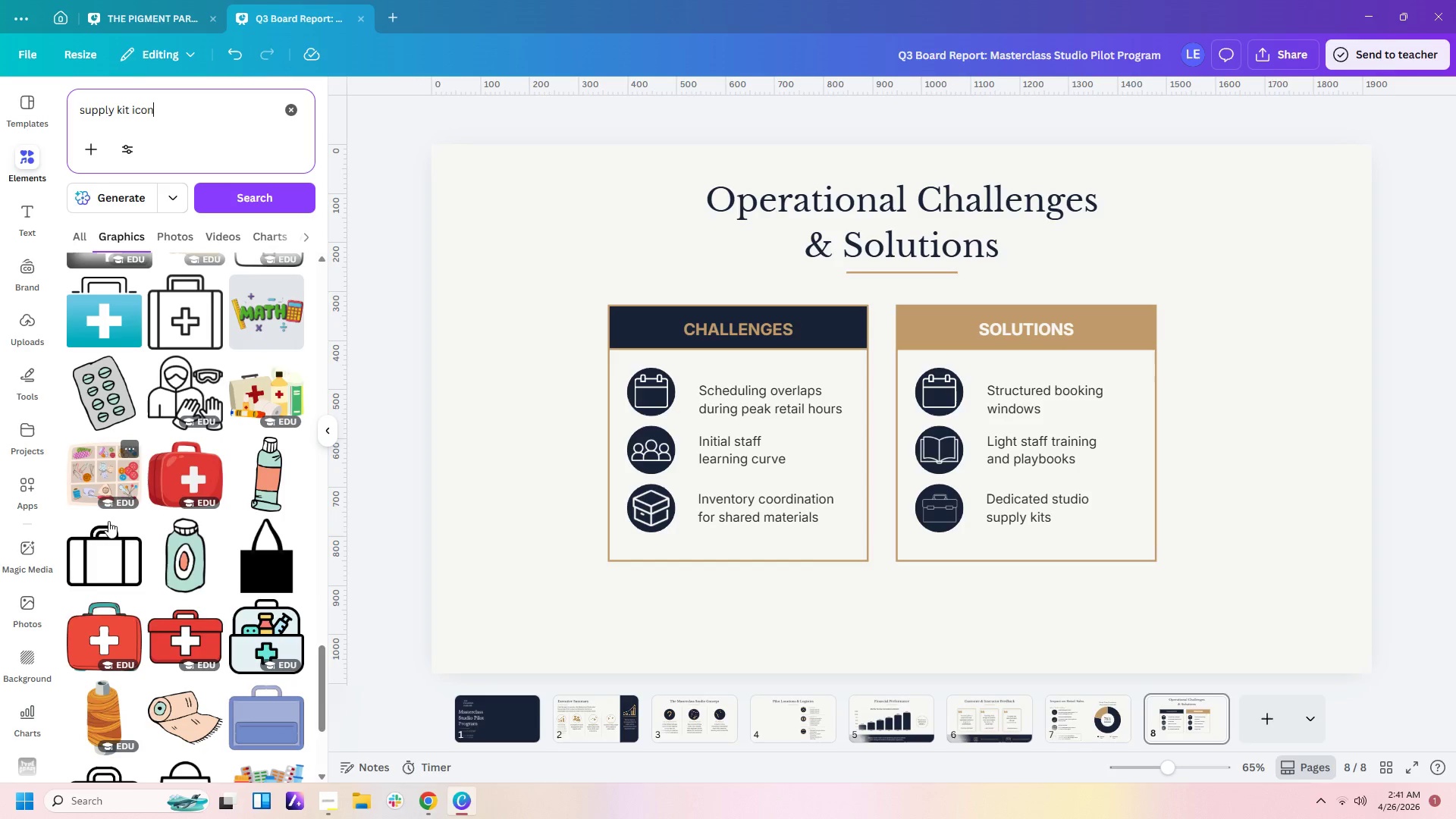 
left_click([108, 545])
 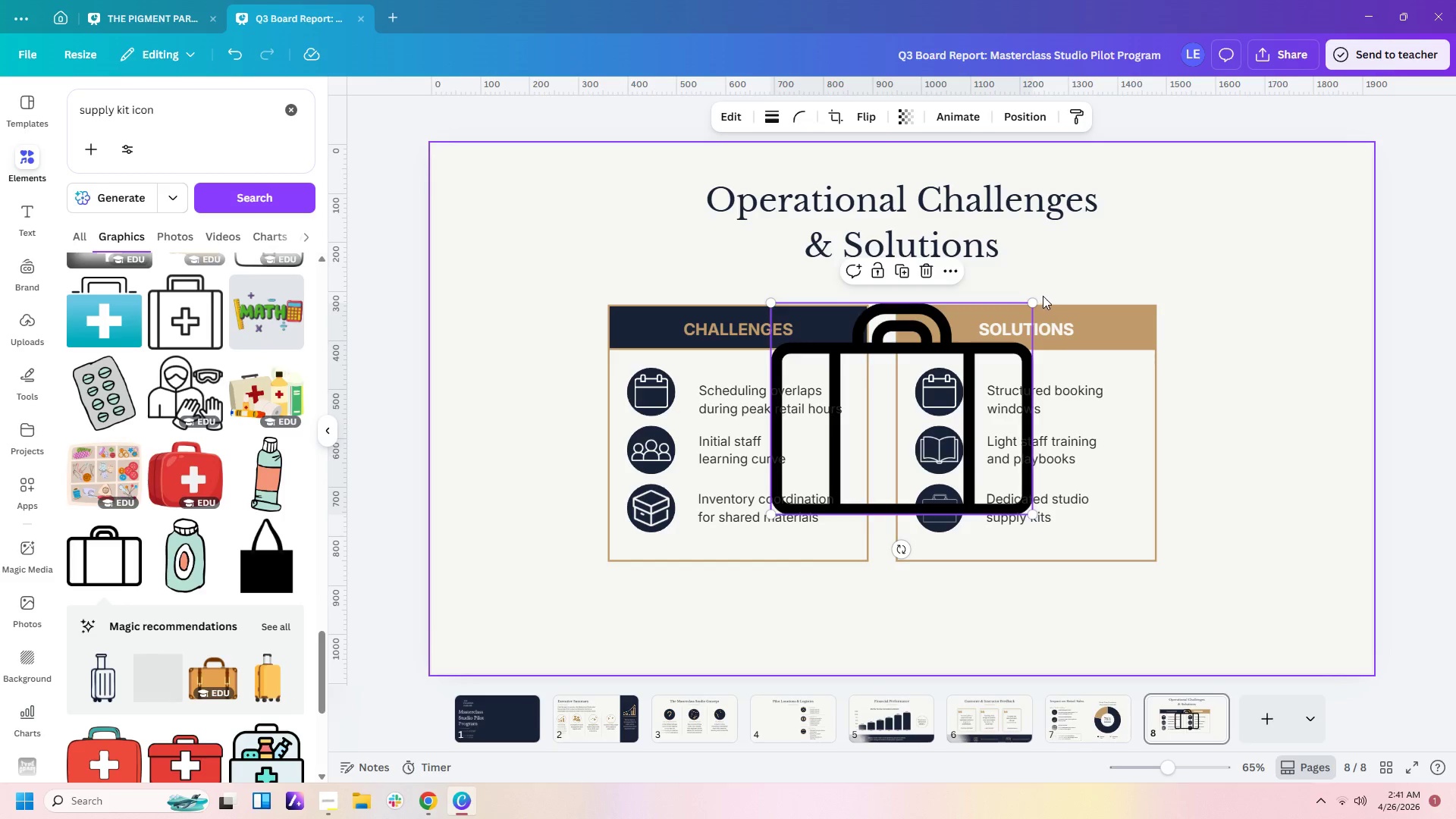 
left_click_drag(start_coordinate=[1034, 302], to_coordinate=[887, 501])
 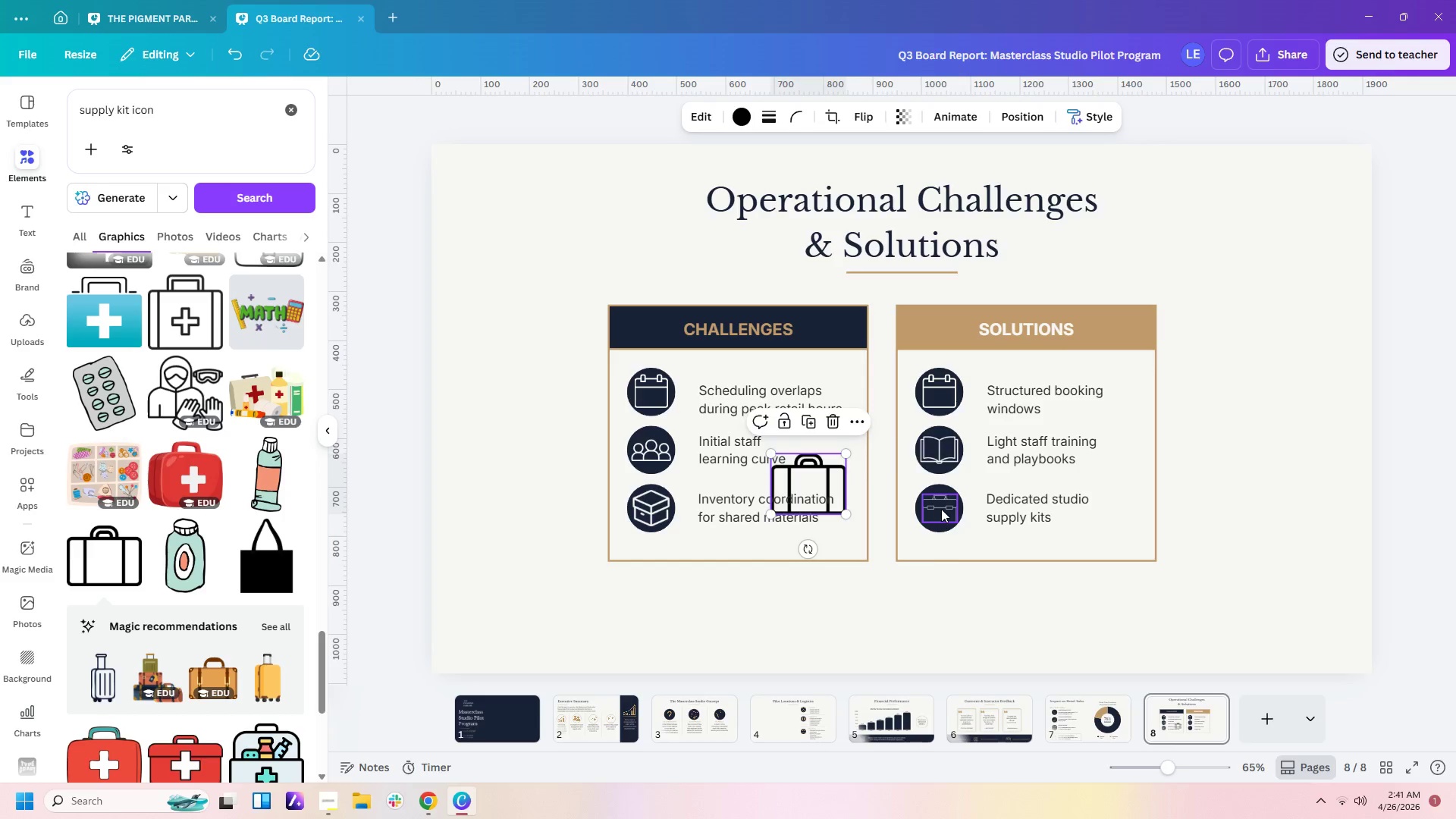 
left_click([941, 509])
 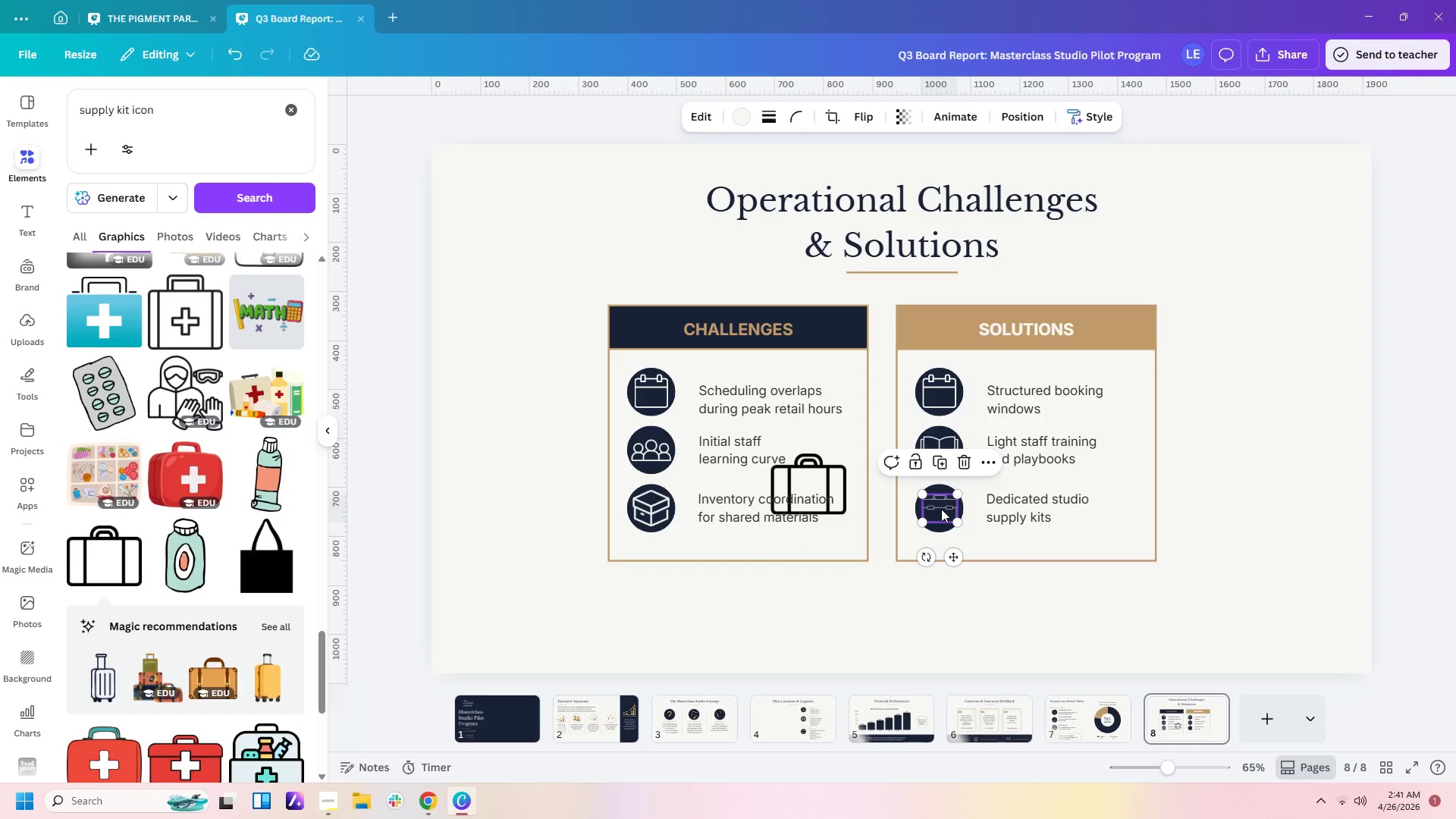 
key(Delete)
 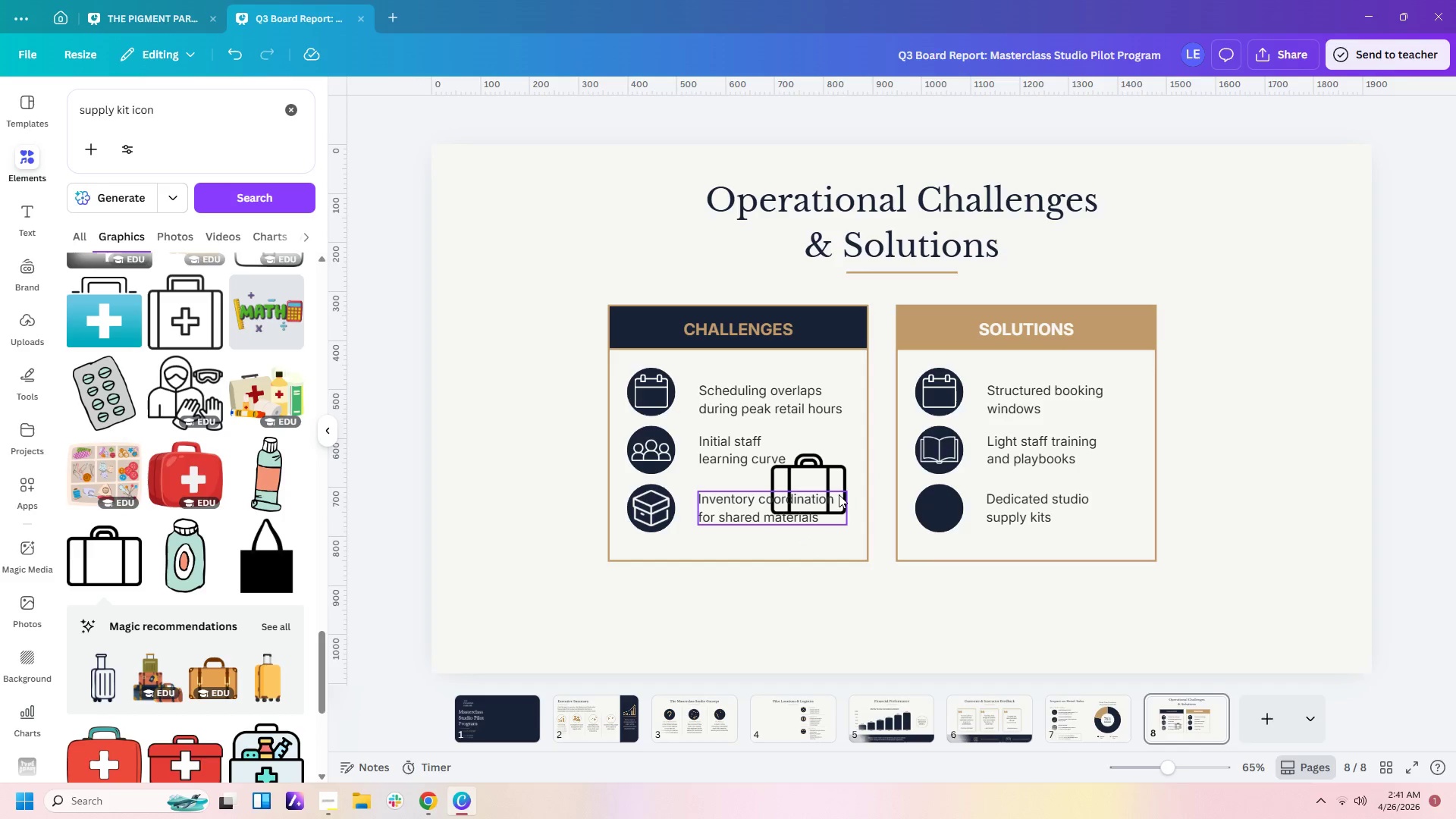 
left_click([835, 493])
 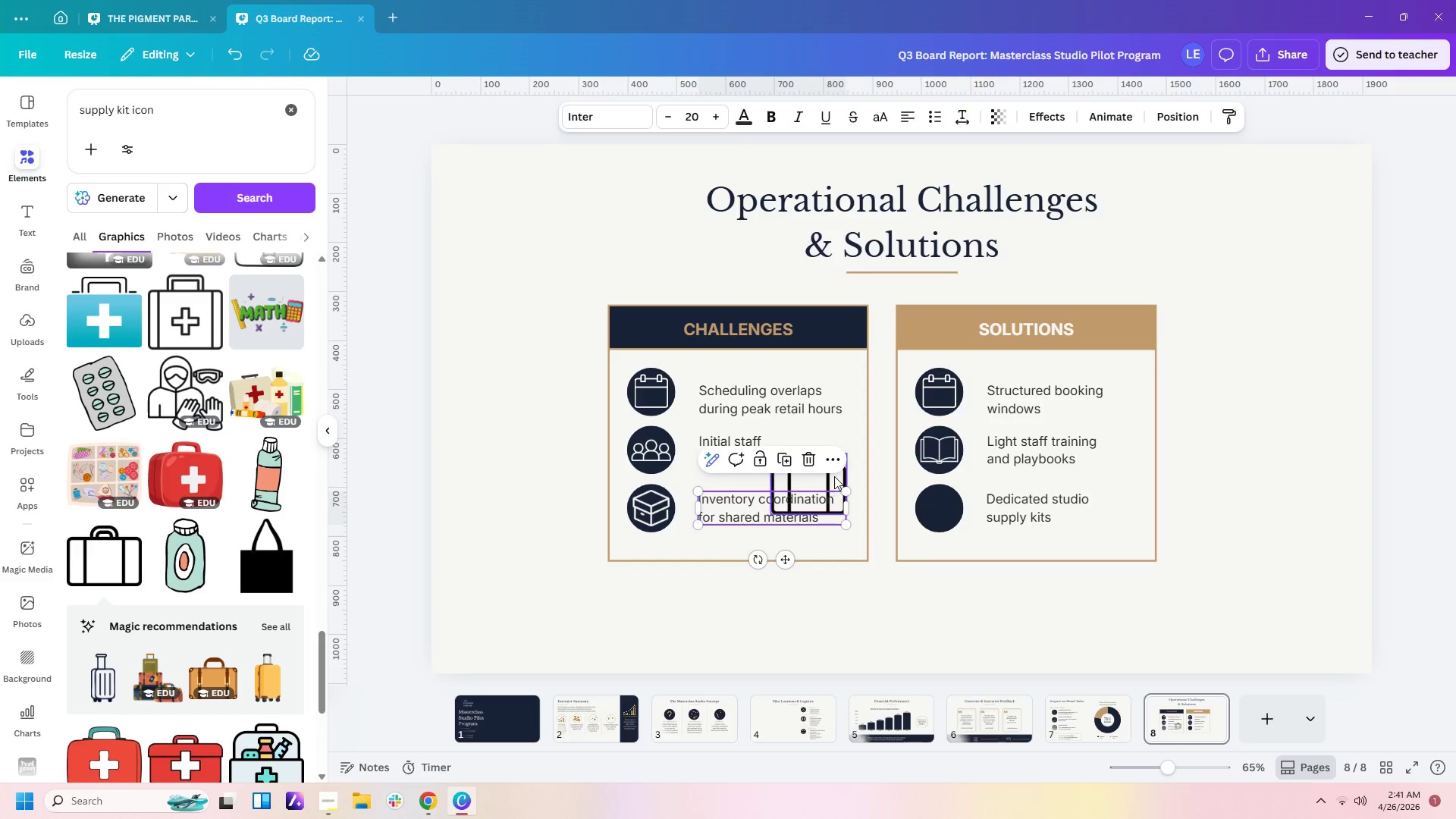 
left_click([834, 476])
 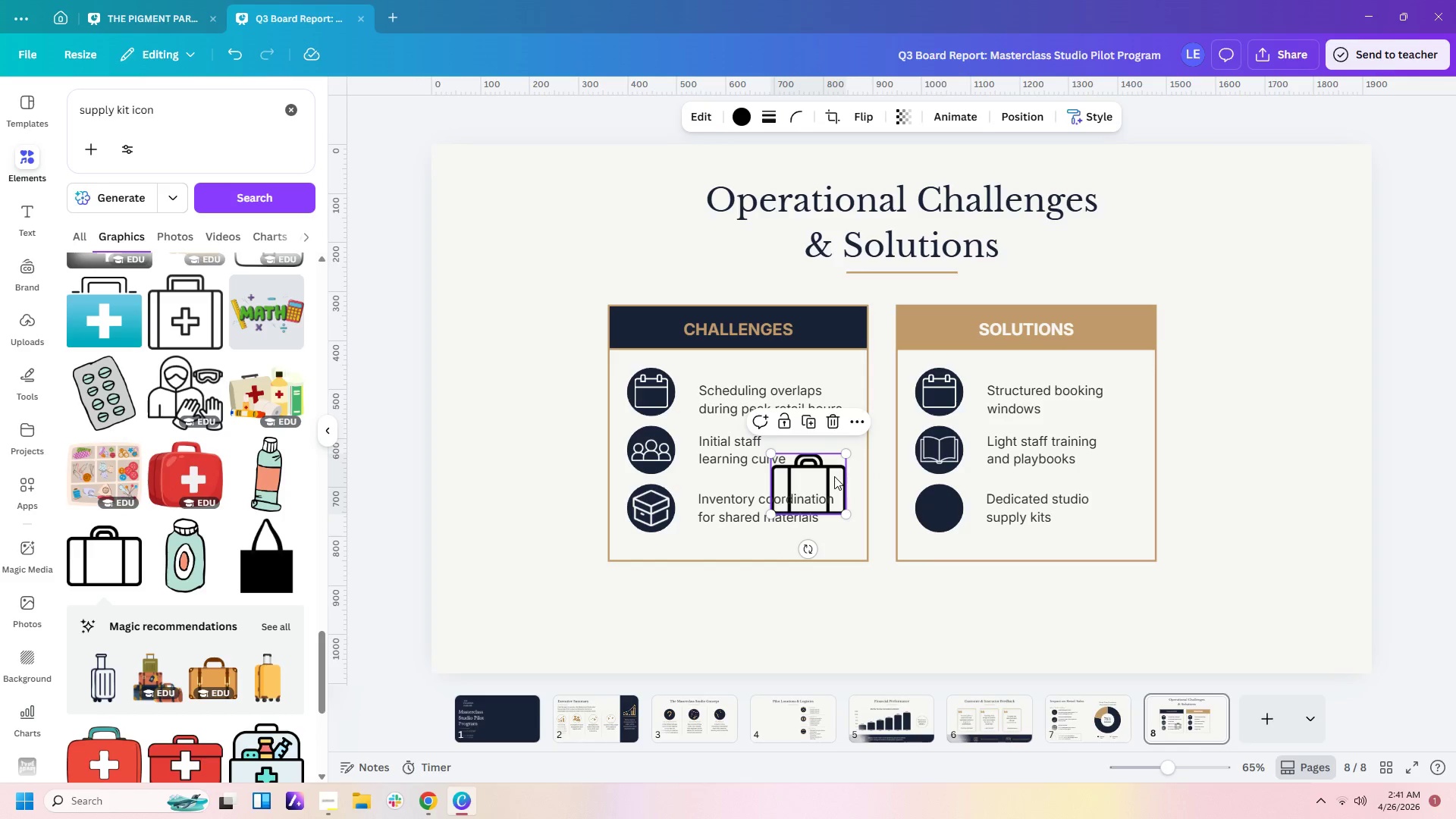 
left_click_drag(start_coordinate=[834, 476], to_coordinate=[964, 502])
 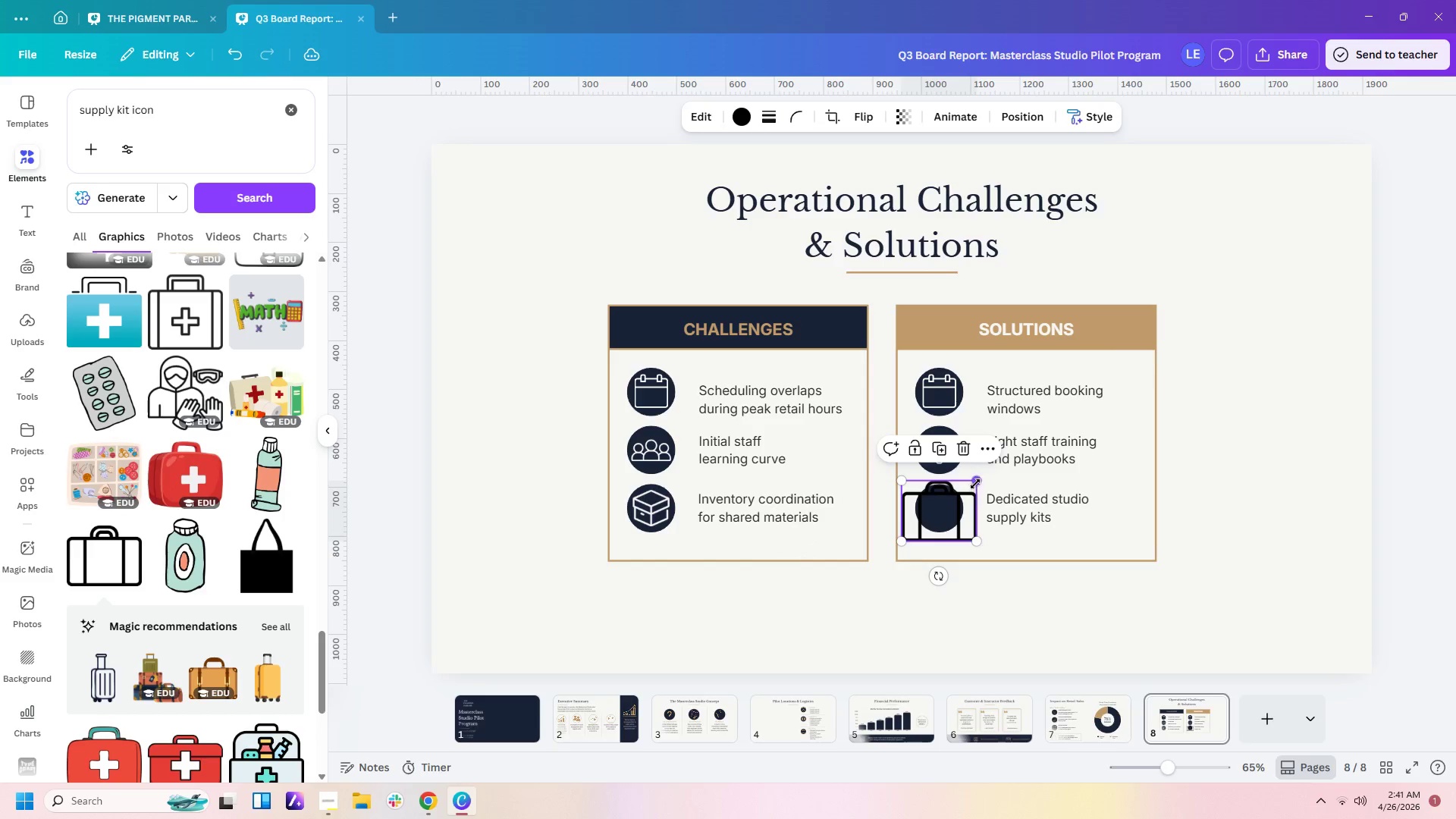 
left_click_drag(start_coordinate=[976, 481], to_coordinate=[931, 522])
 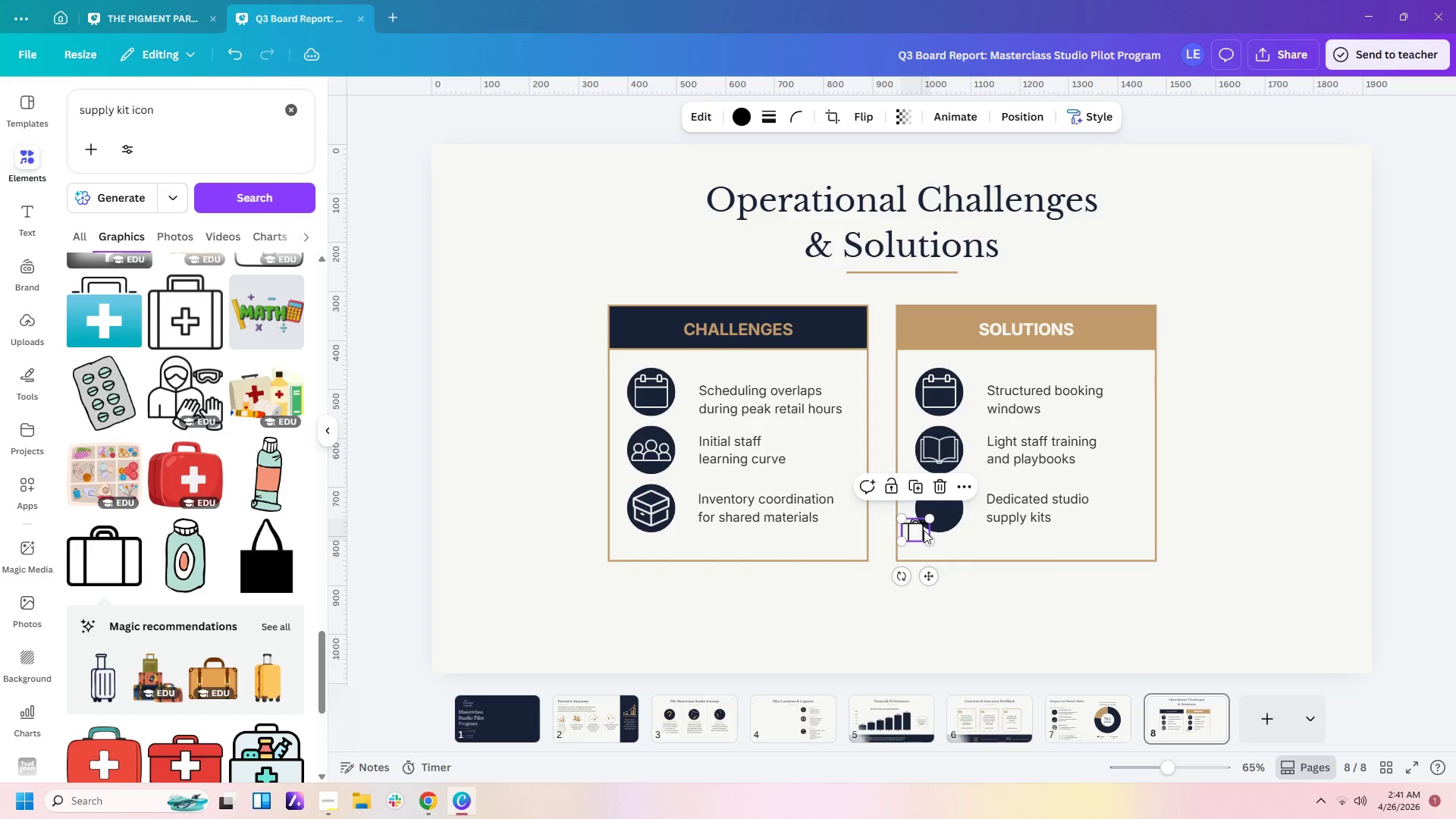 
left_click_drag(start_coordinate=[922, 530], to_coordinate=[946, 507])
 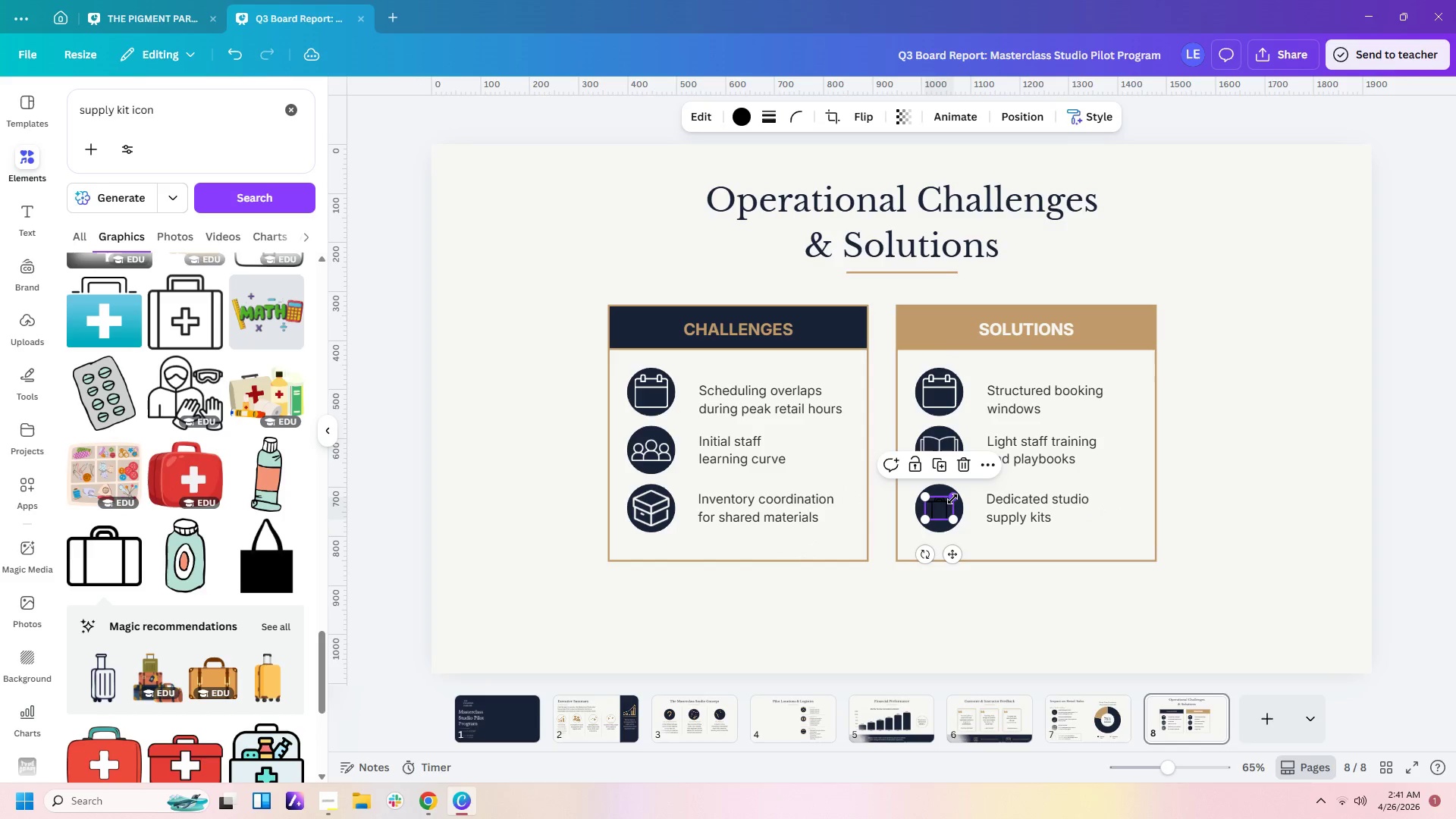 
left_click_drag(start_coordinate=[952, 499], to_coordinate=[962, 493])
 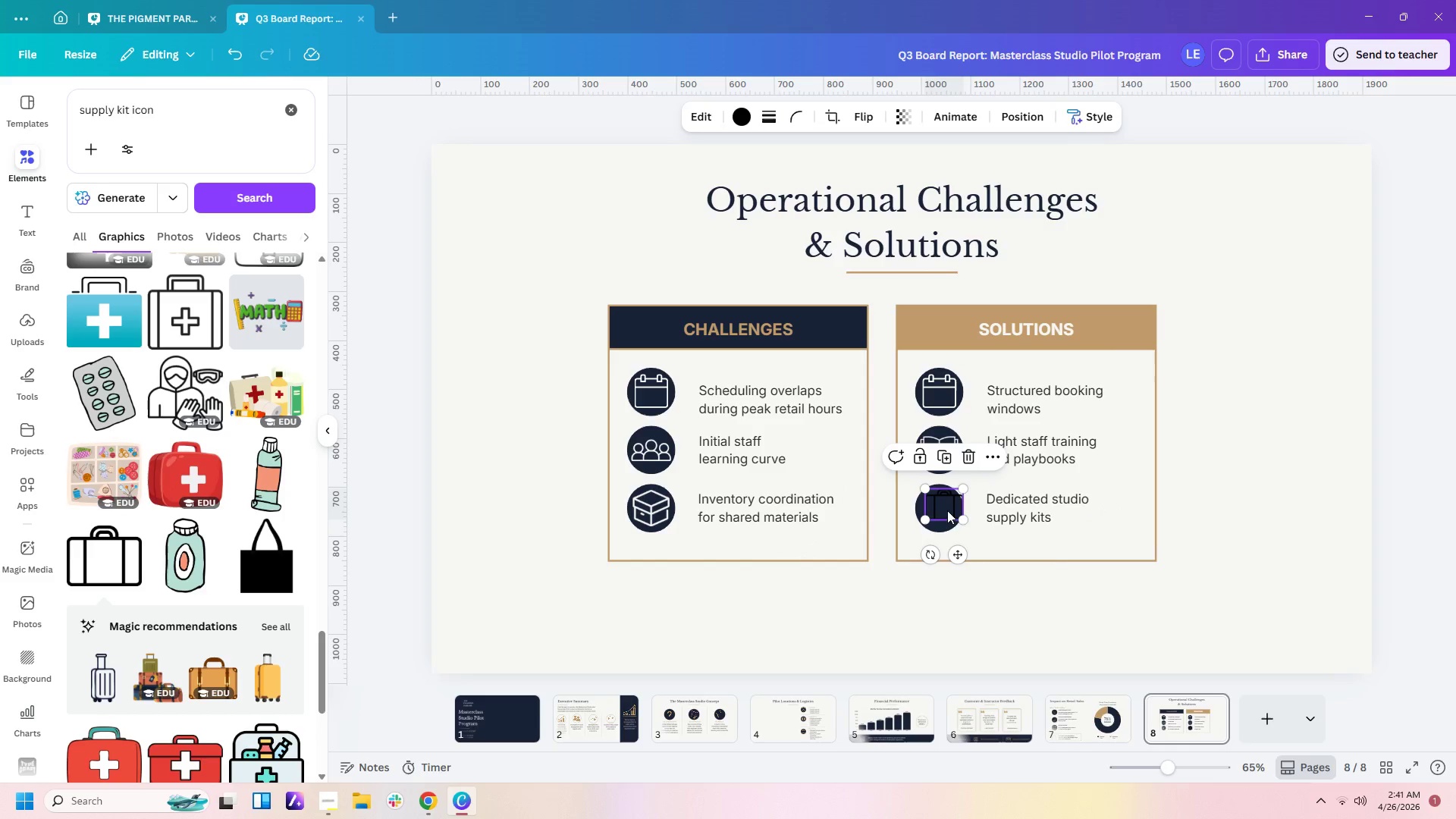 
left_click_drag(start_coordinate=[945, 511], to_coordinate=[941, 514])
 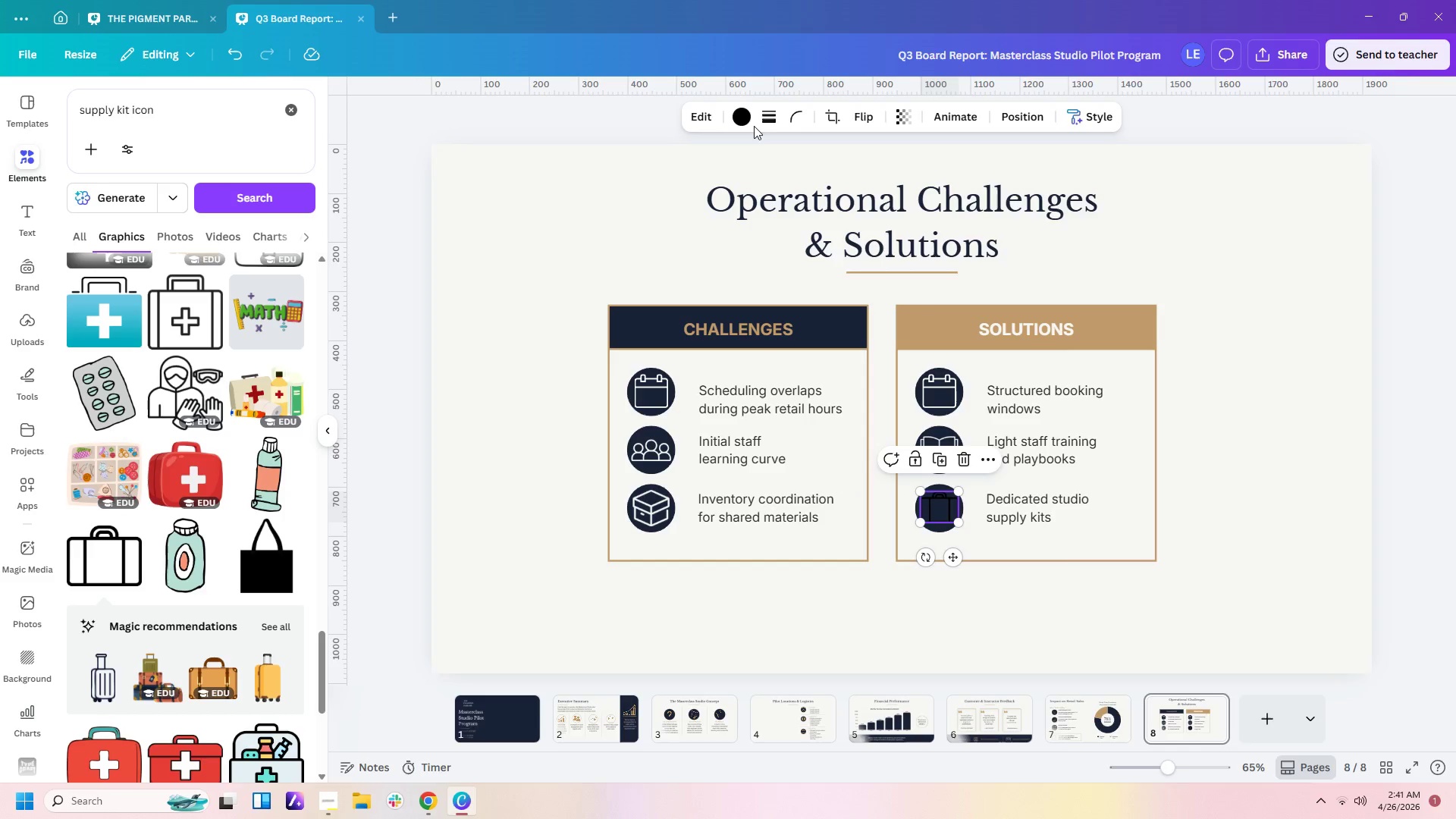 
left_click([741, 119])
 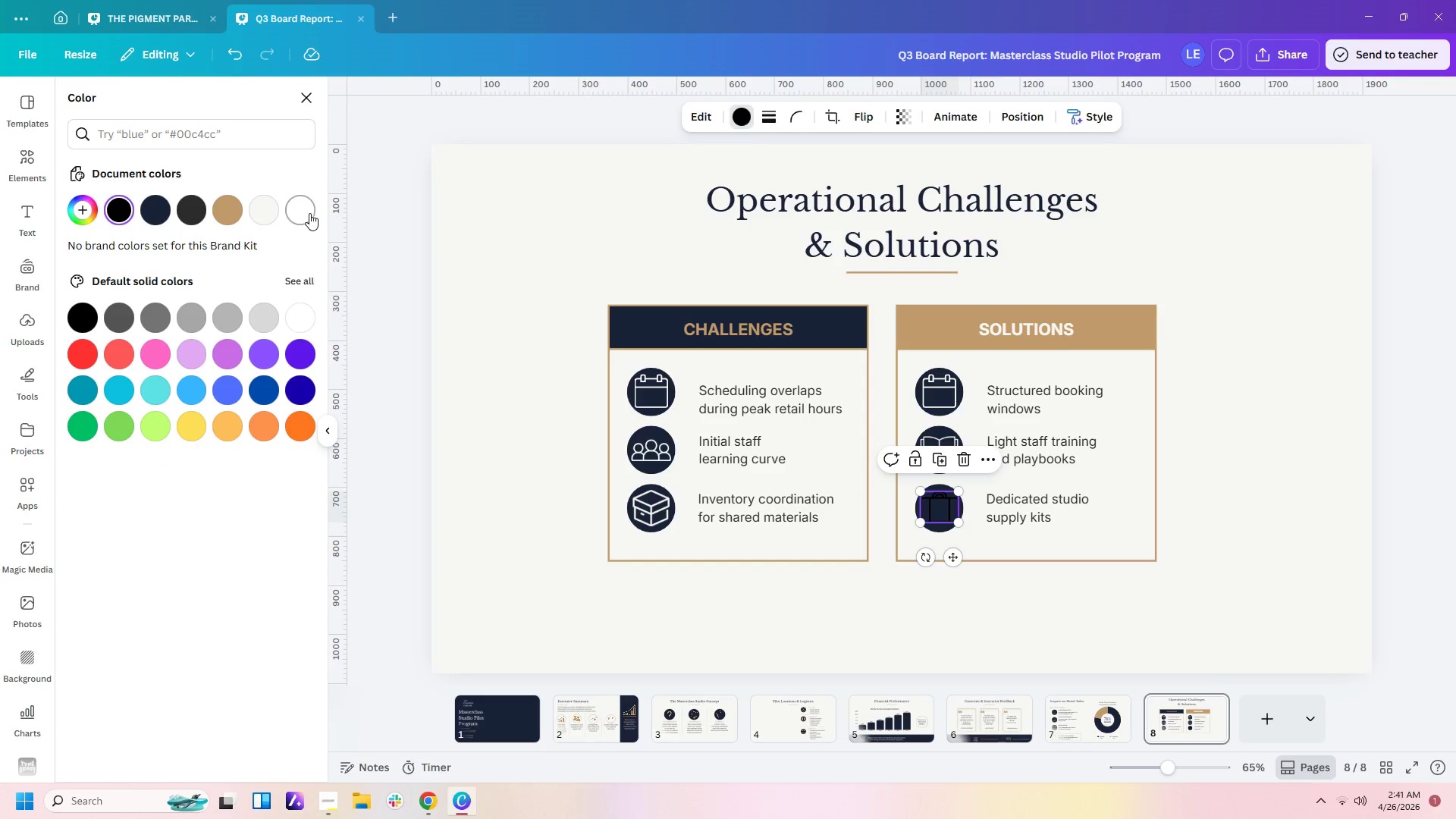 
left_click([272, 212])
 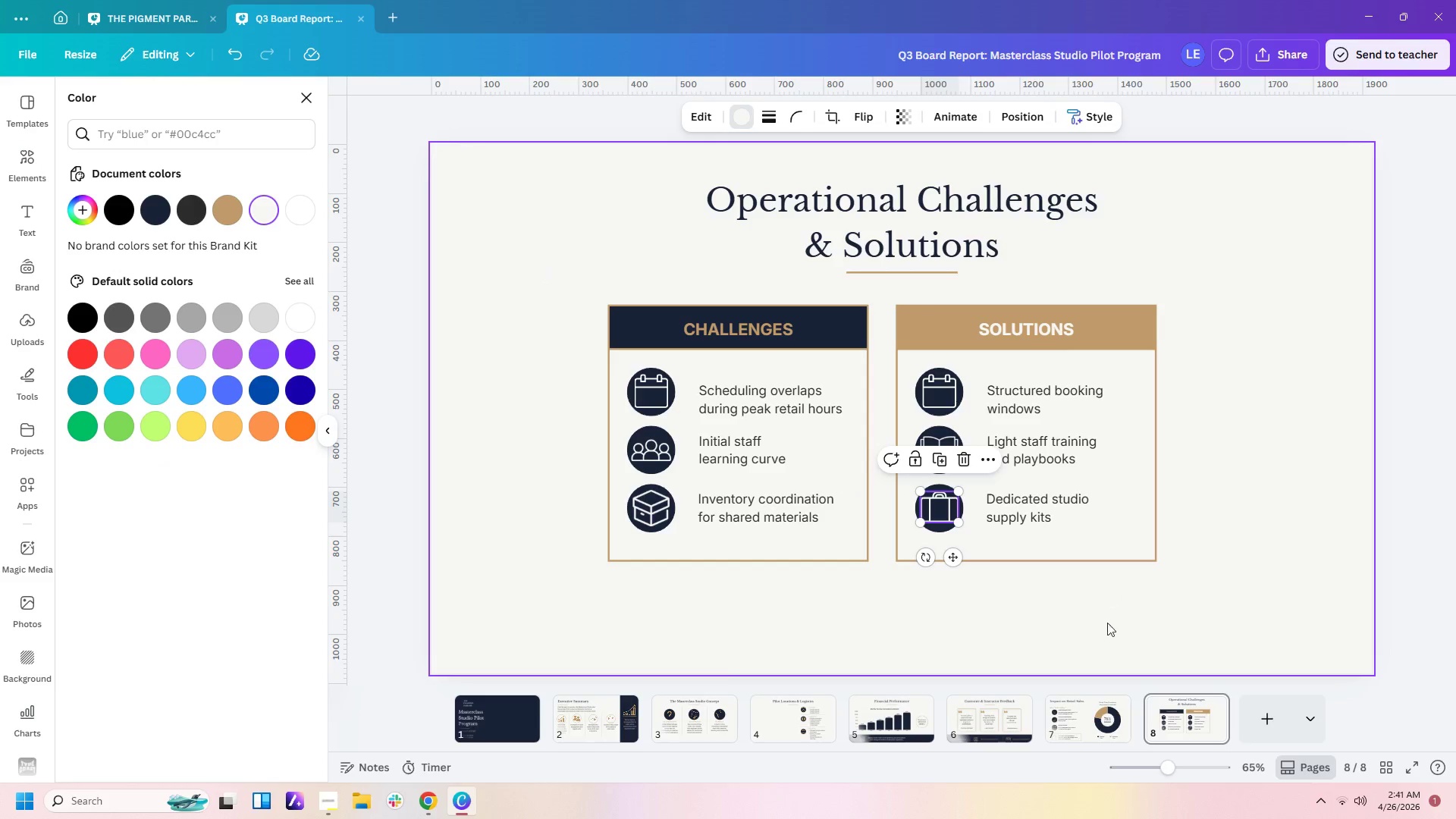 
left_click([1107, 640])
 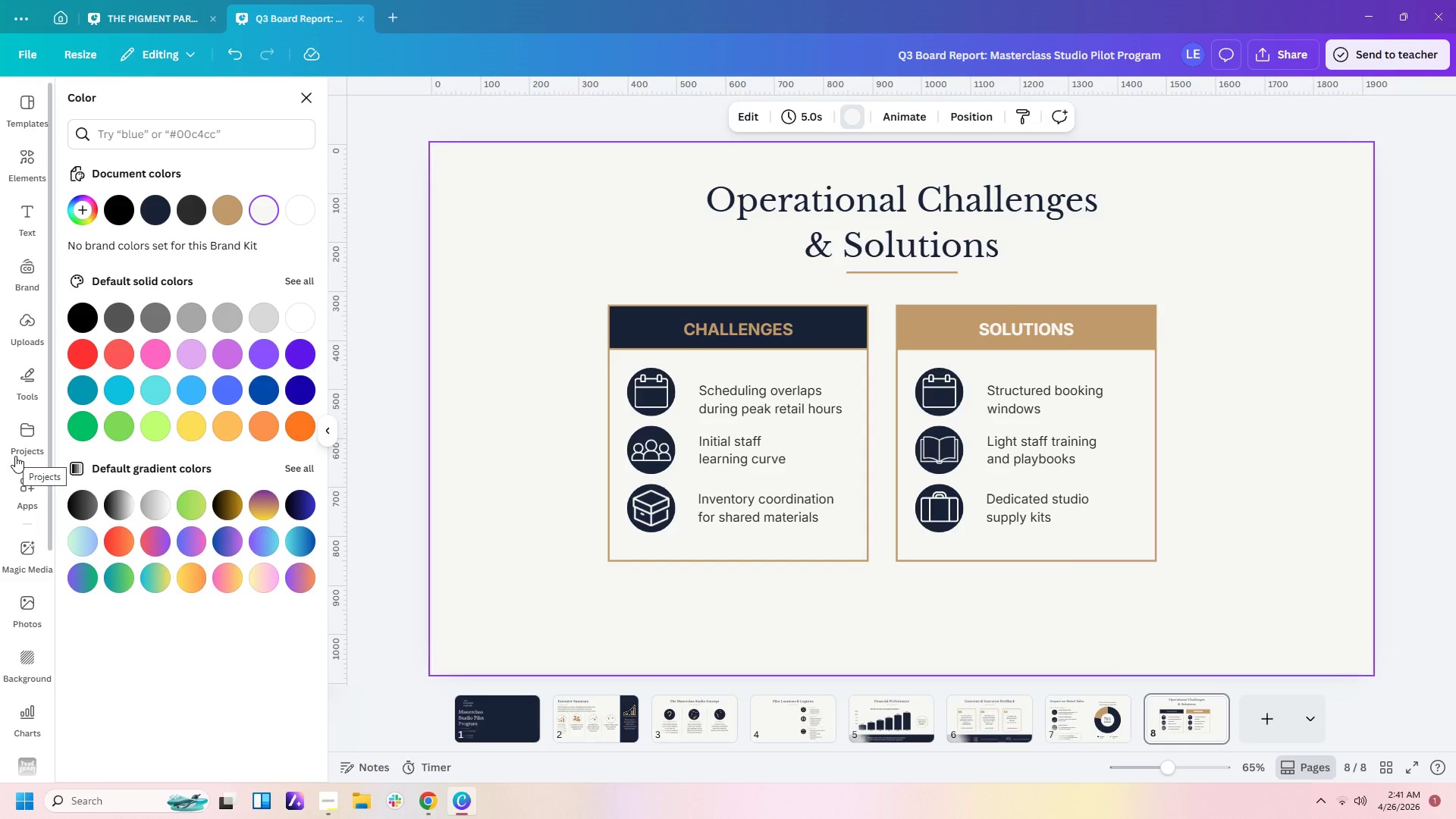 
wait(7.31)
 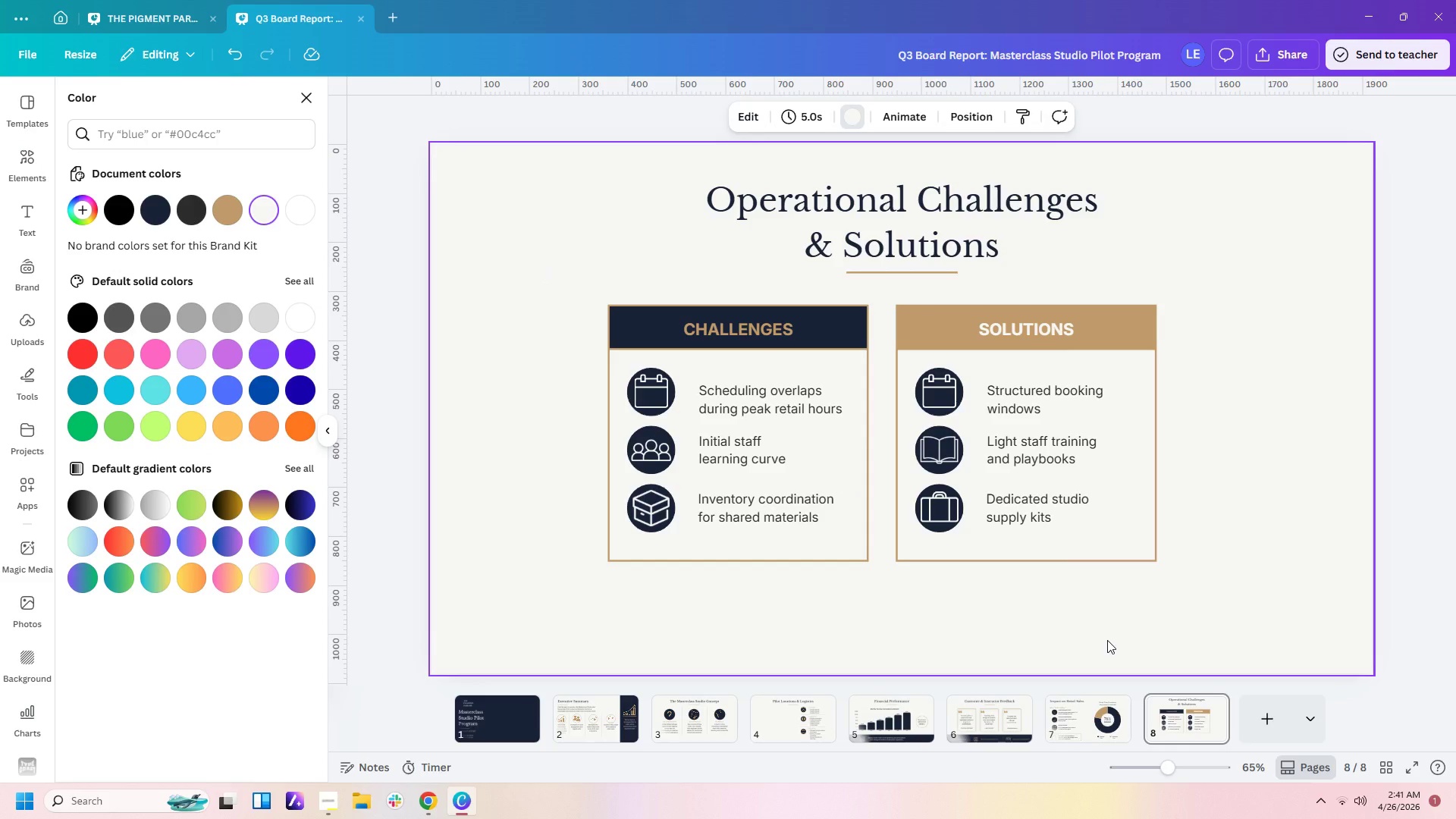 
left_click([26, 375])
 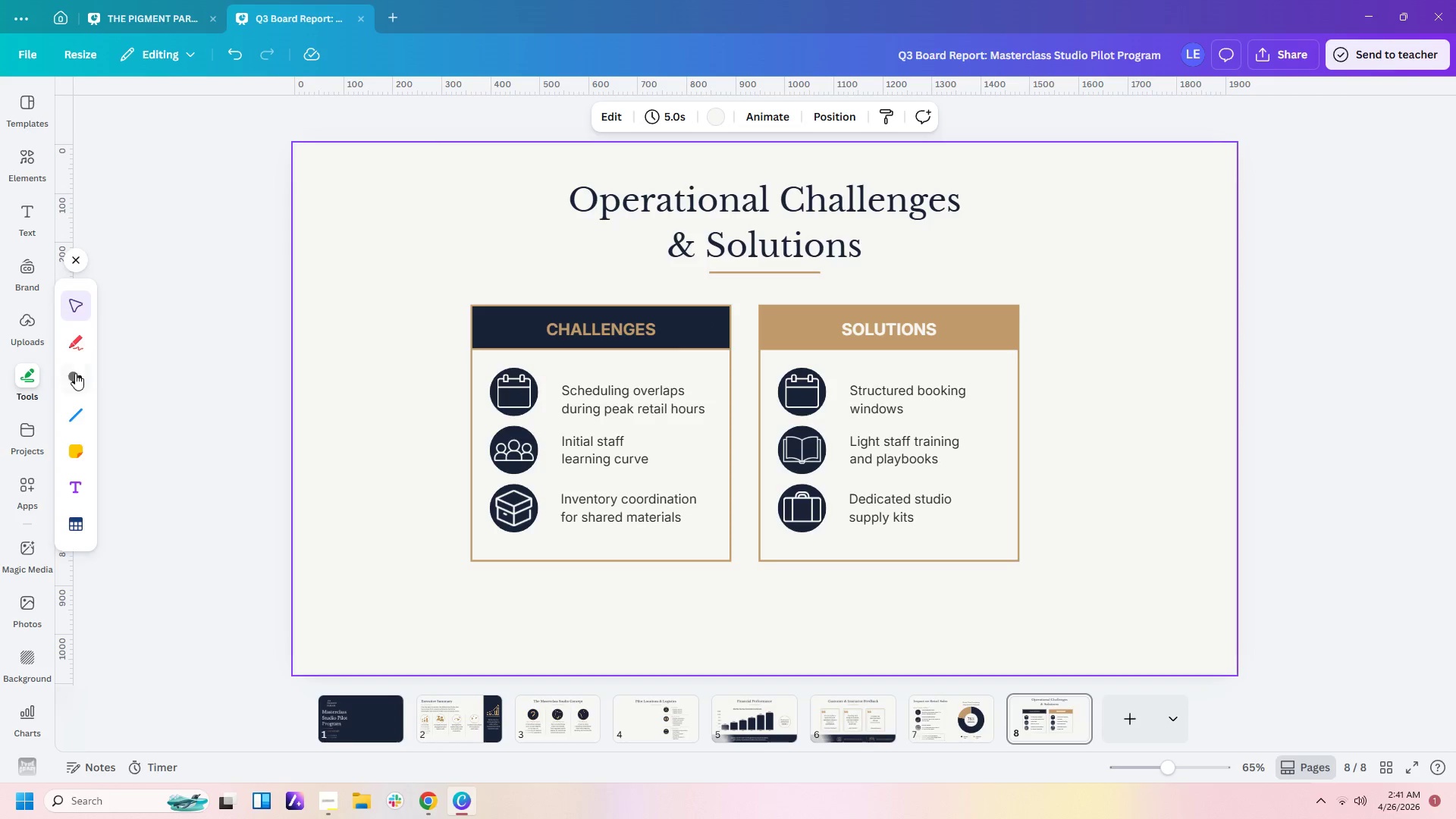 
left_click([78, 374])
 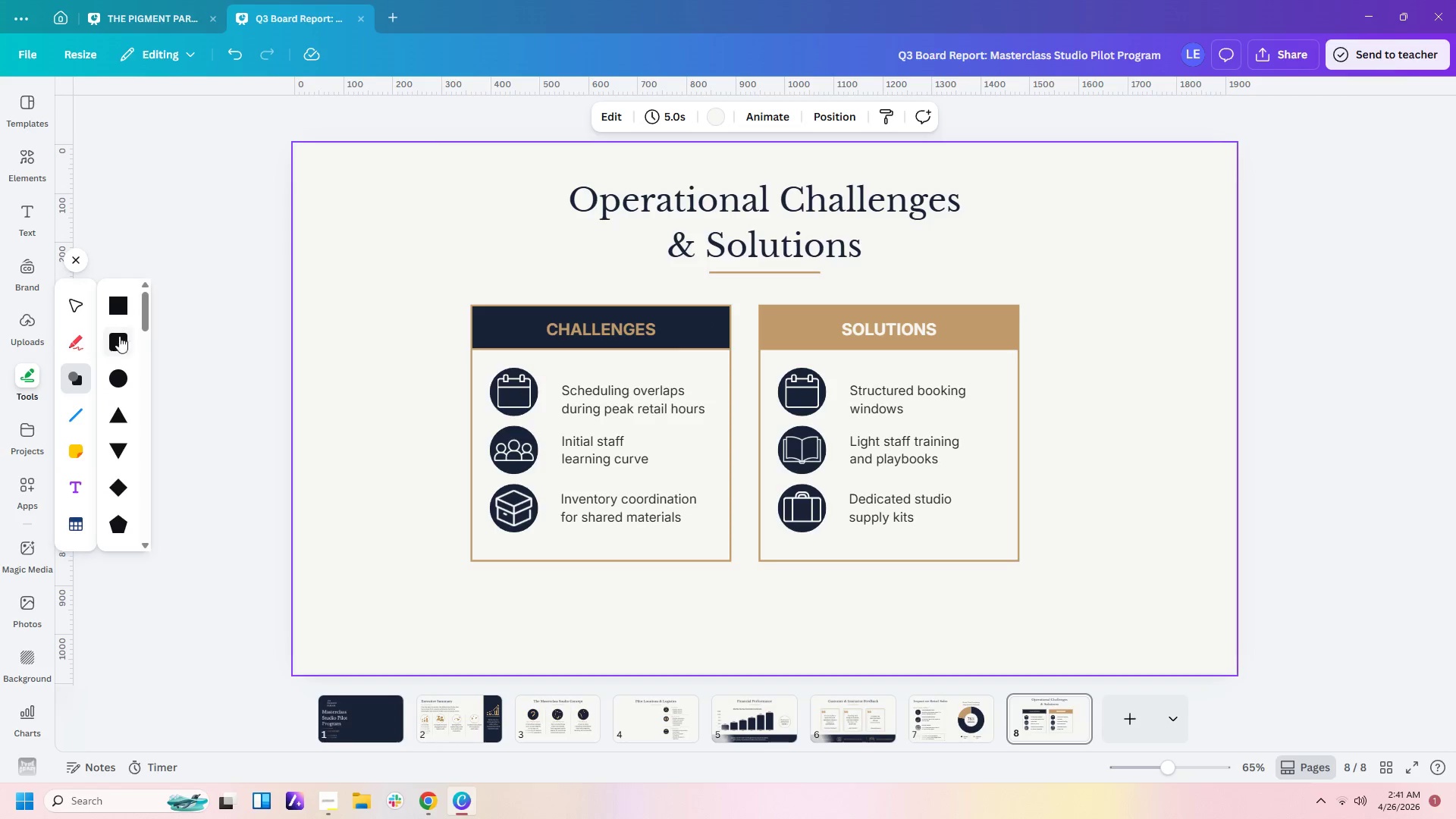 
left_click([127, 310])
 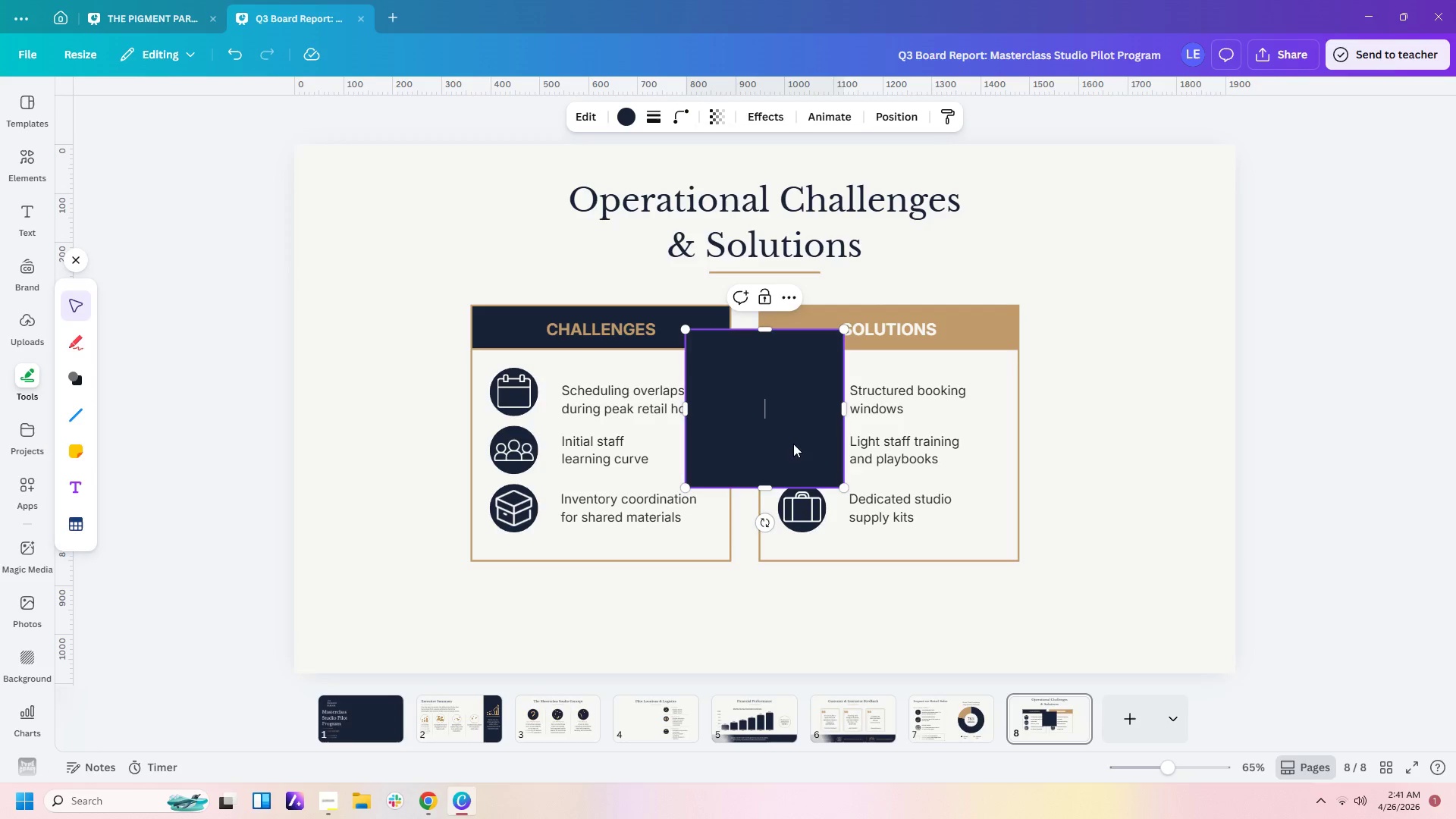 
left_click([1250, 547])
 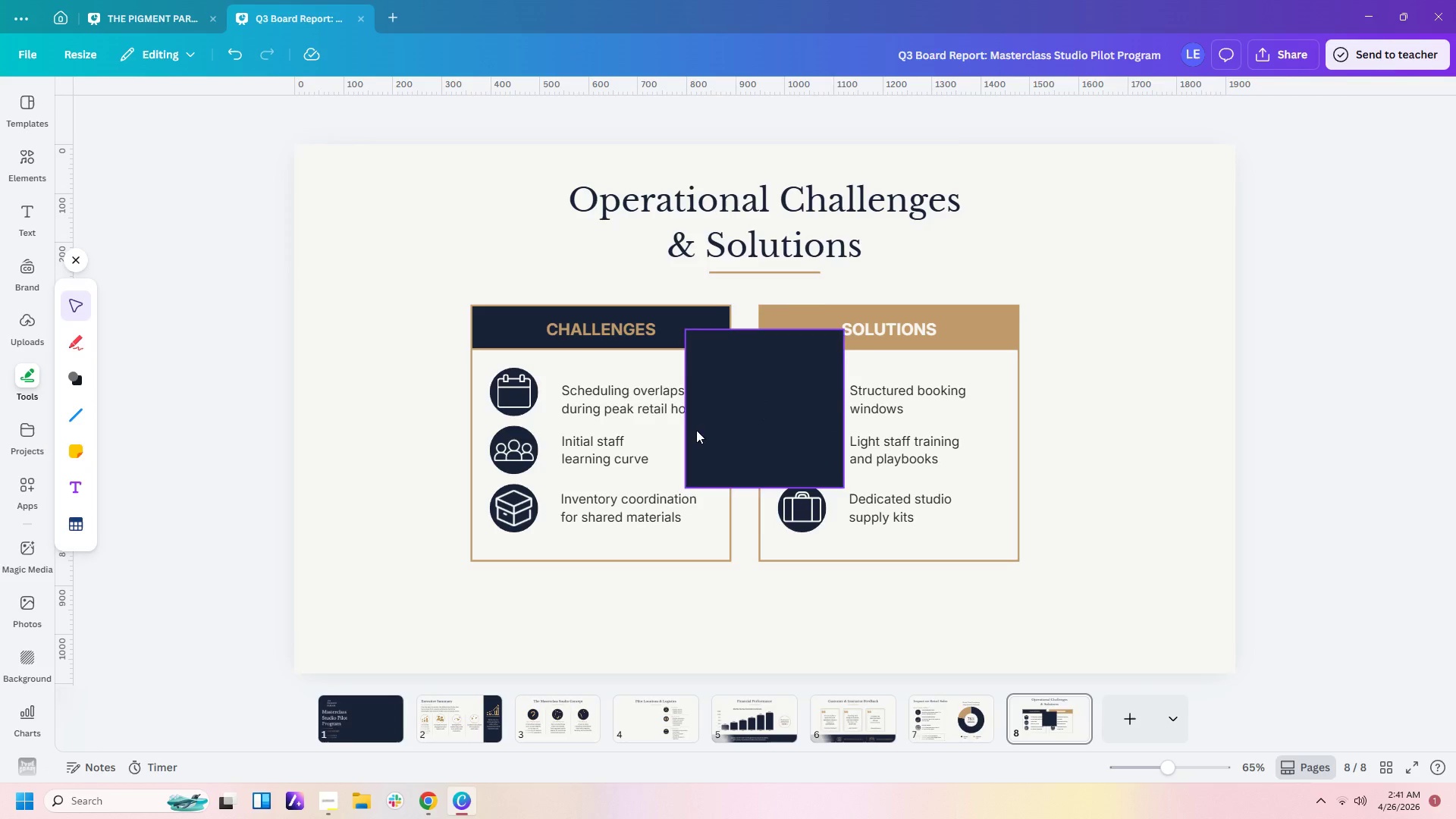 
left_click_drag(start_coordinate=[696, 430], to_coordinate=[482, 673])
 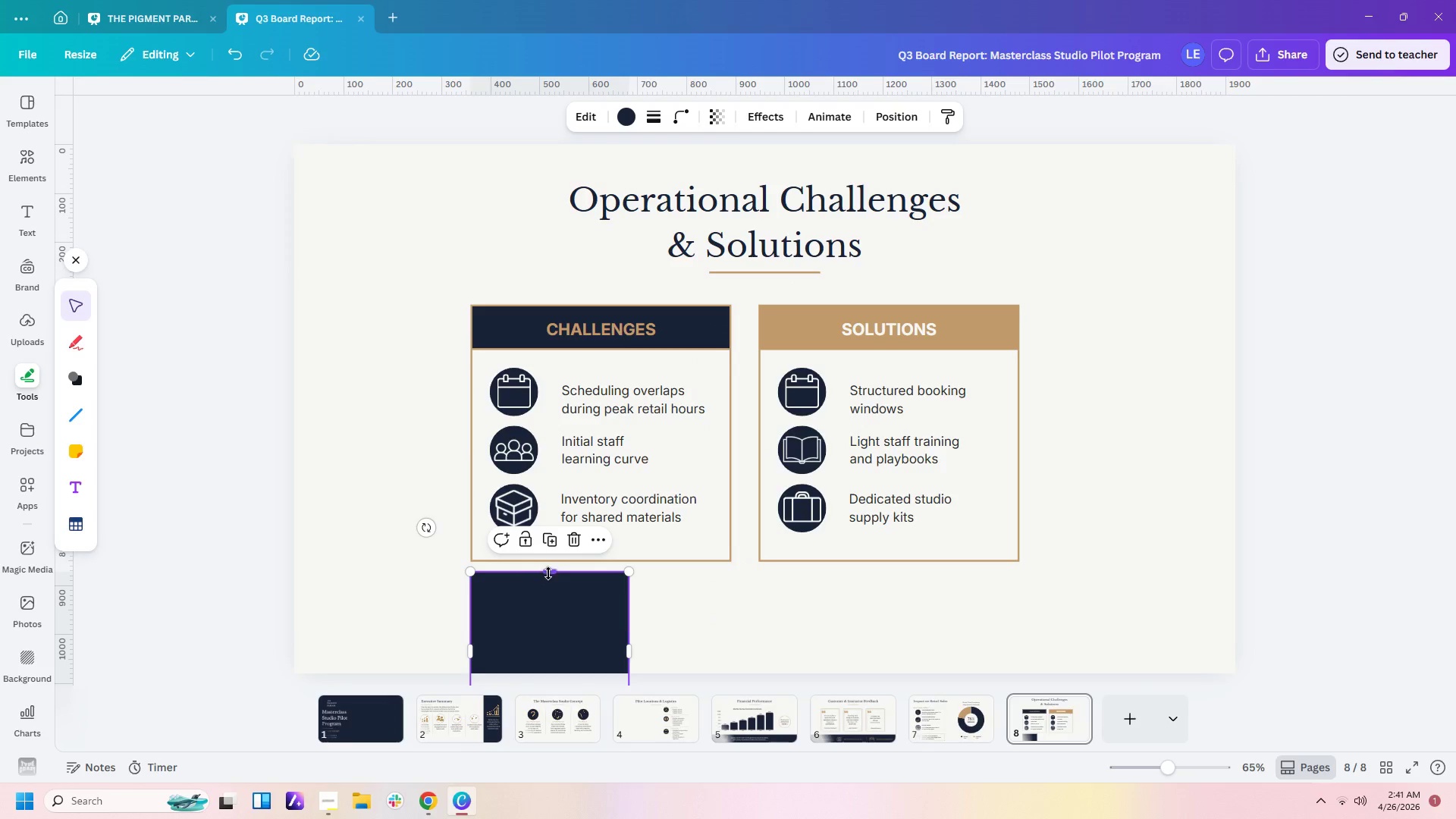 
left_click_drag(start_coordinate=[551, 567], to_coordinate=[546, 632])
 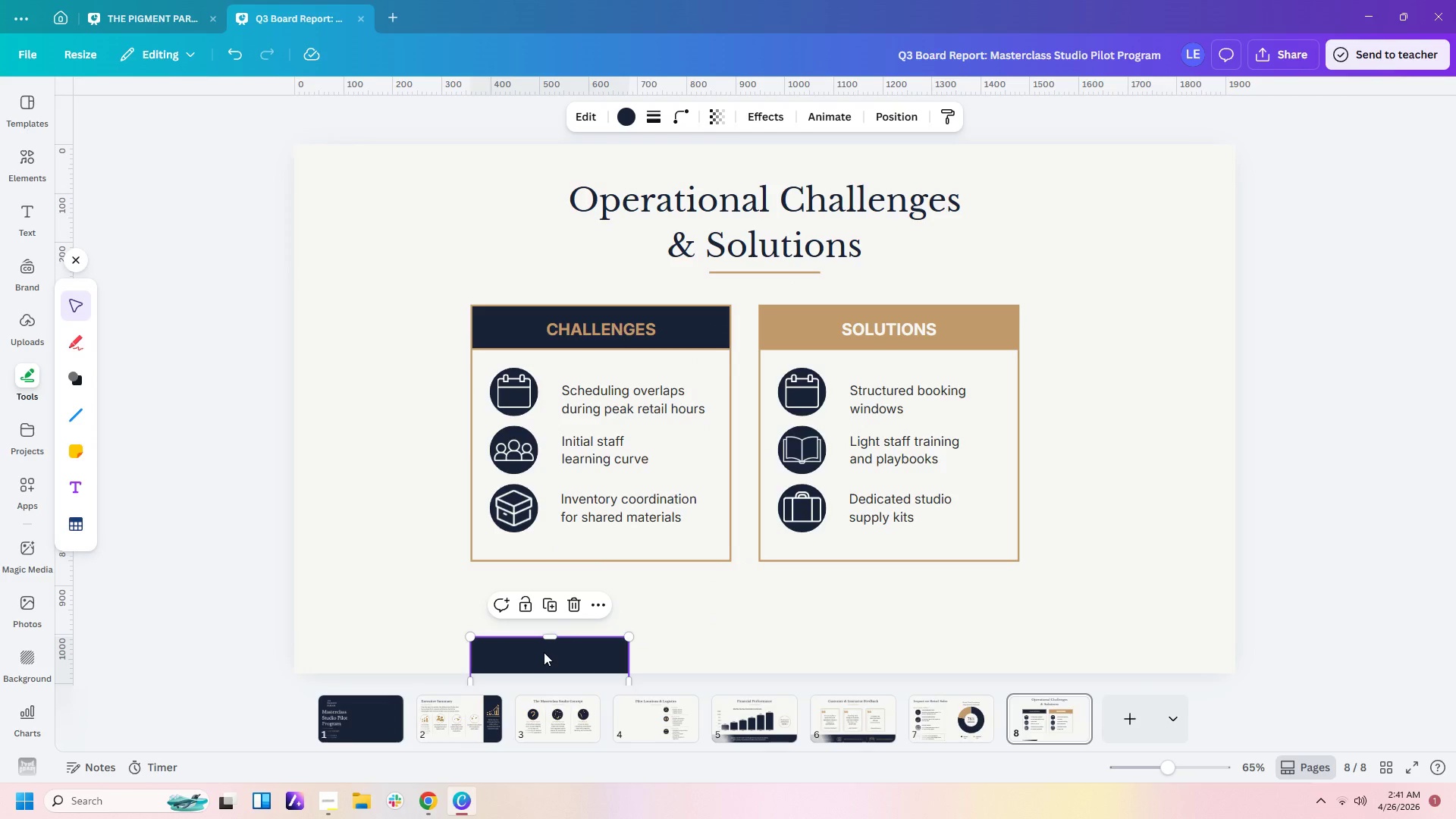 
left_click_drag(start_coordinate=[544, 652], to_coordinate=[545, 591])
 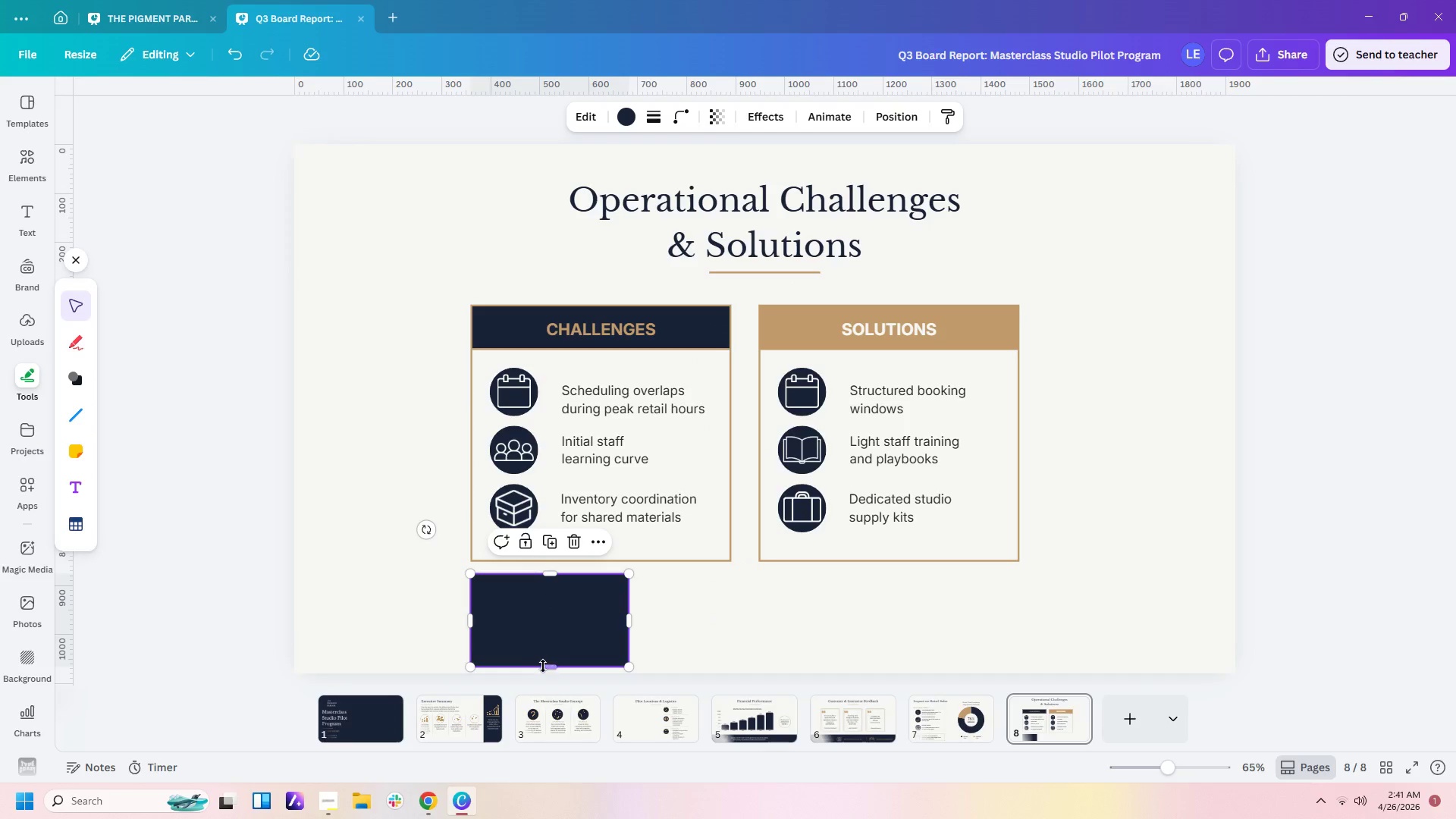 
left_click_drag(start_coordinate=[543, 666], to_coordinate=[545, 658])
 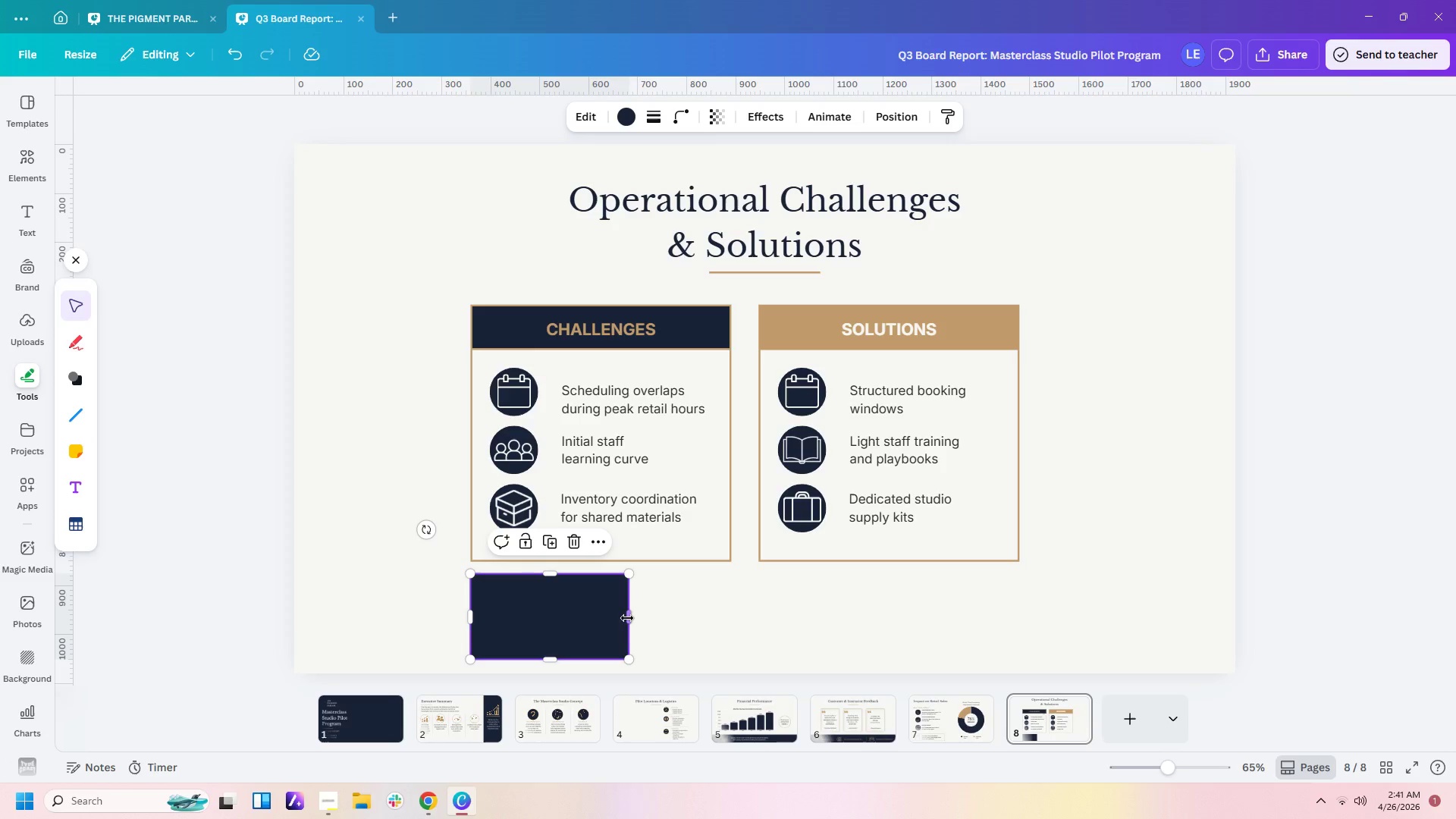 
left_click_drag(start_coordinate=[627, 618], to_coordinate=[1016, 660])
 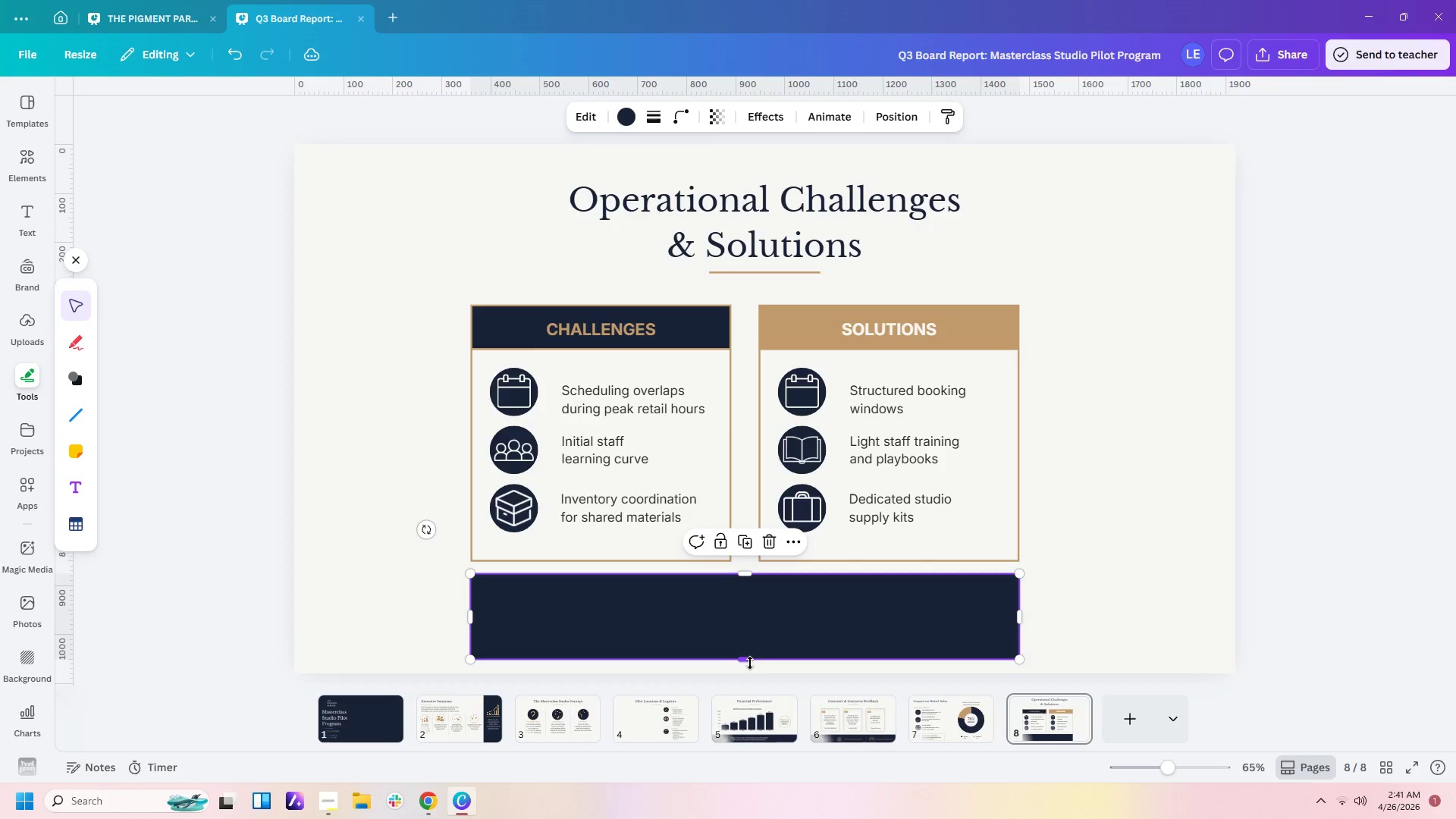 
left_click_drag(start_coordinate=[748, 661], to_coordinate=[748, 657])
 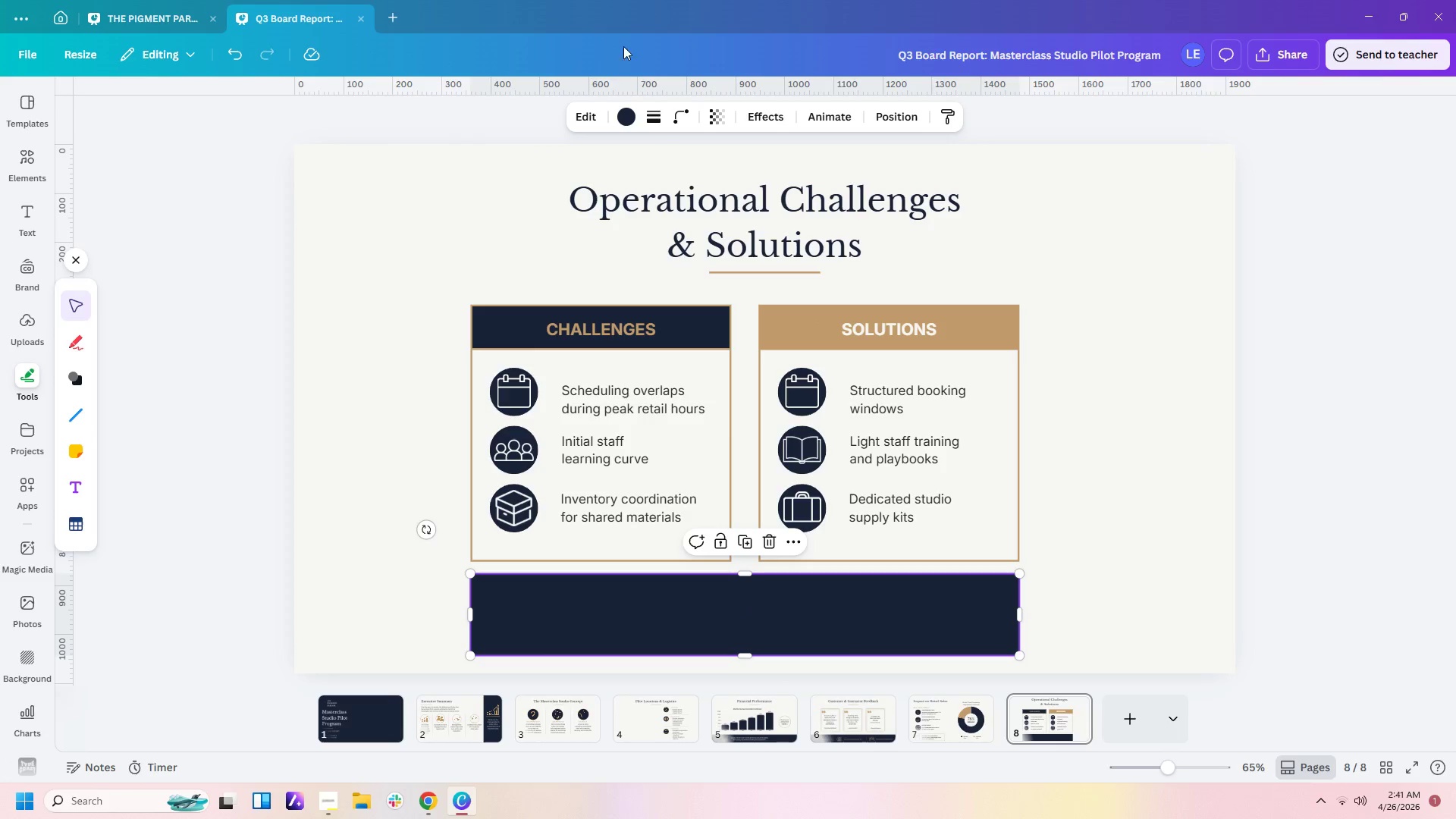 
left_click([624, 124])
 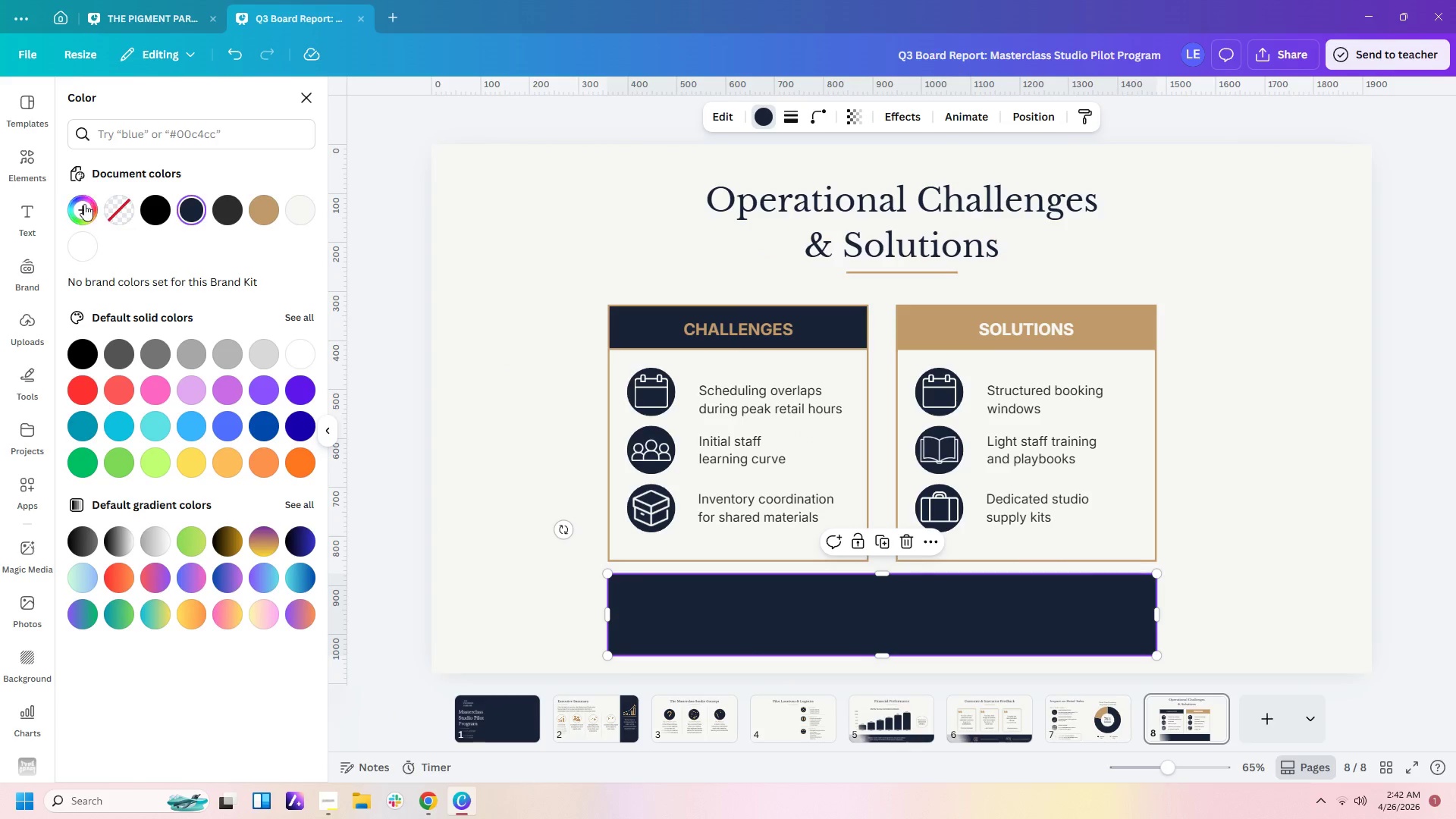 
left_click([108, 209])
 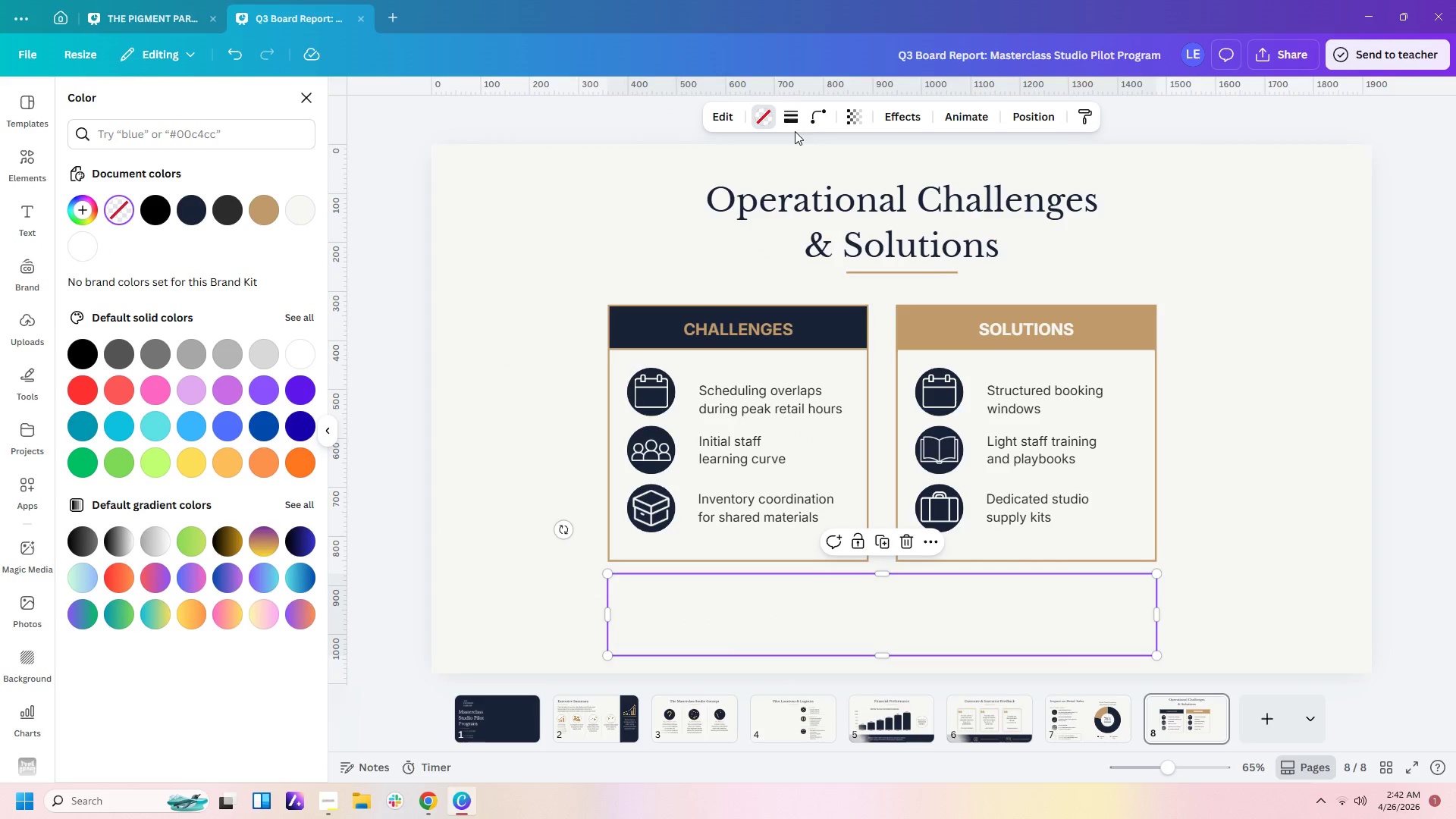 
left_click([795, 120])
 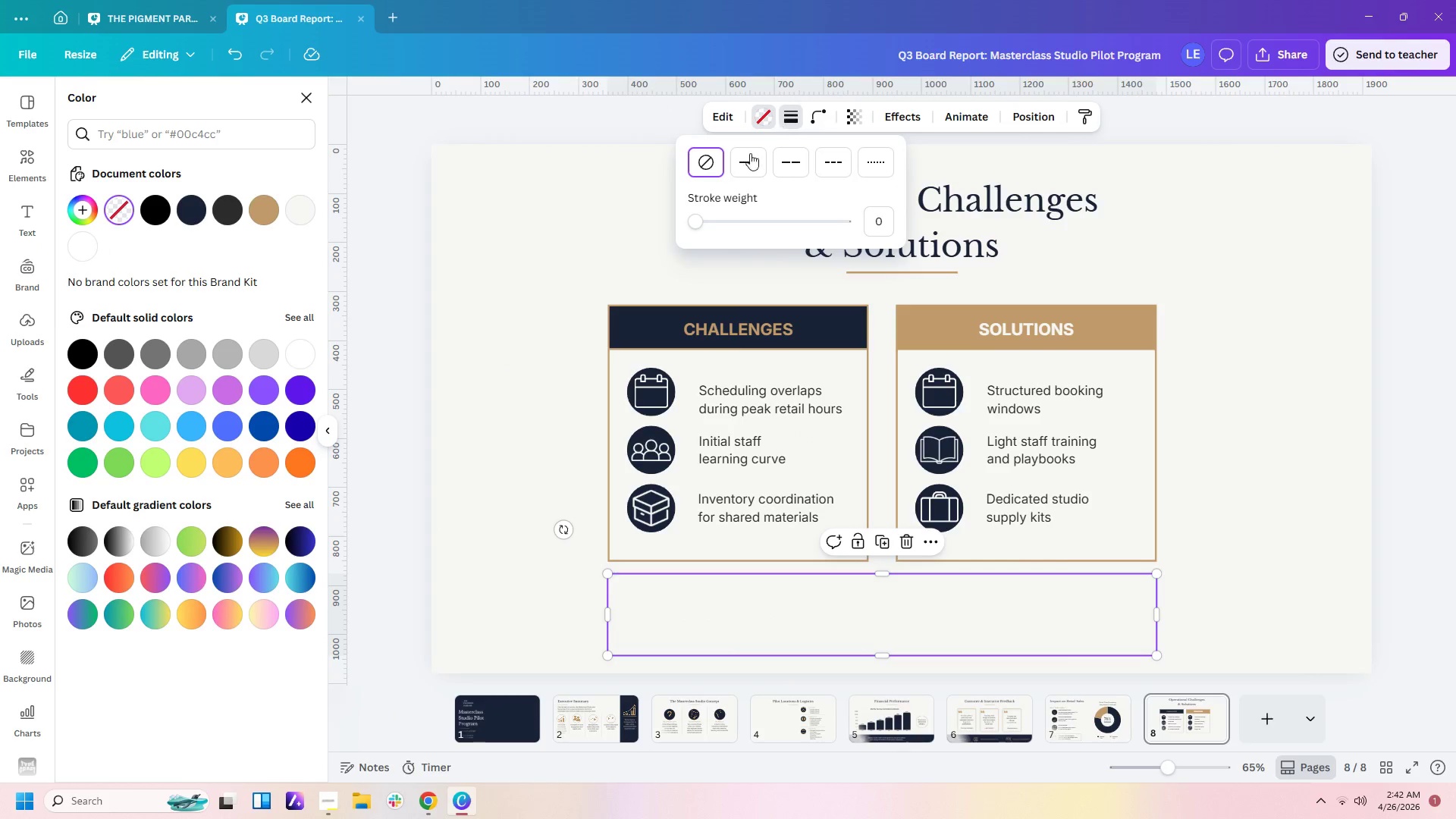 
left_click([744, 159])
 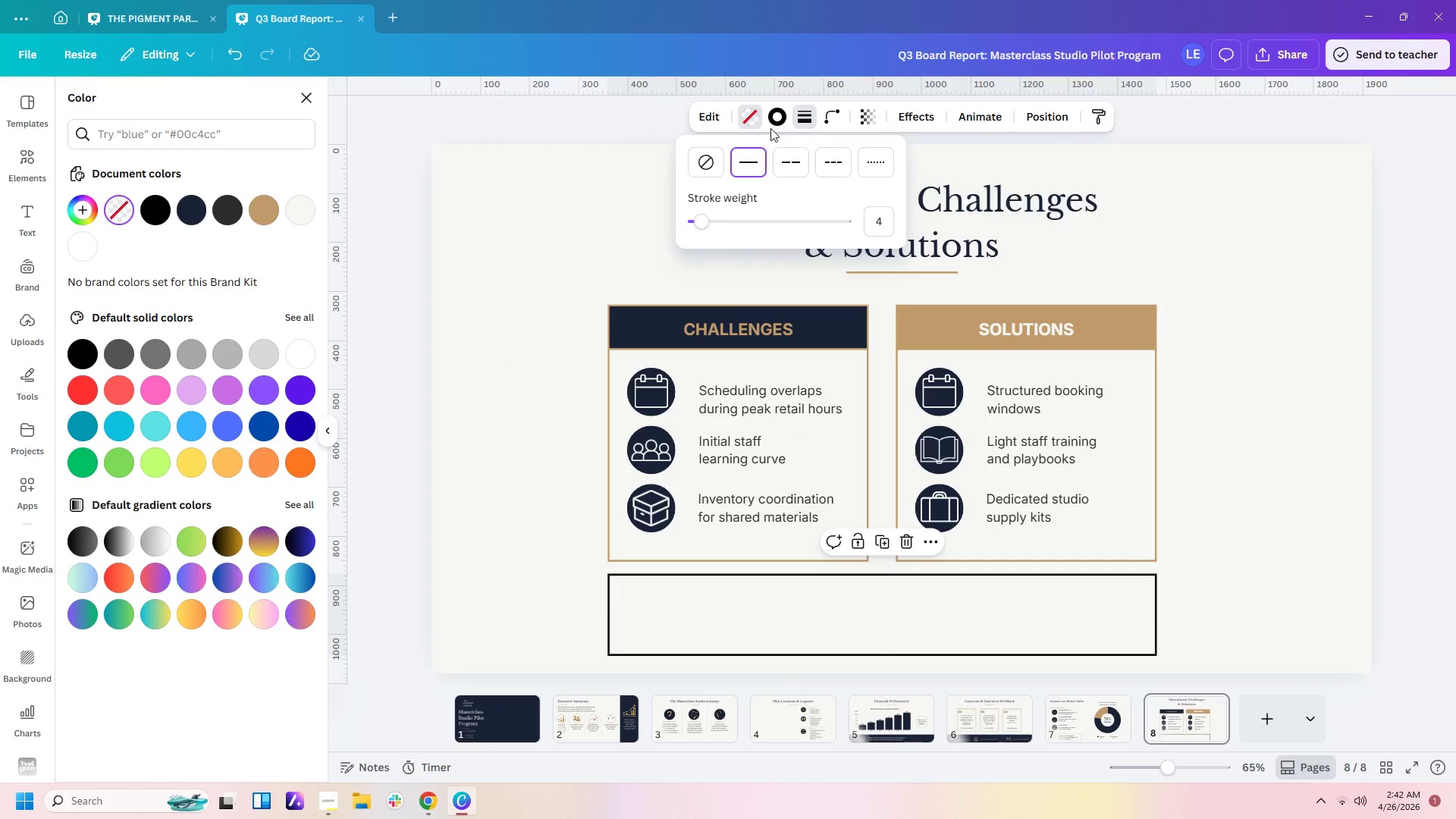 
left_click([775, 124])
 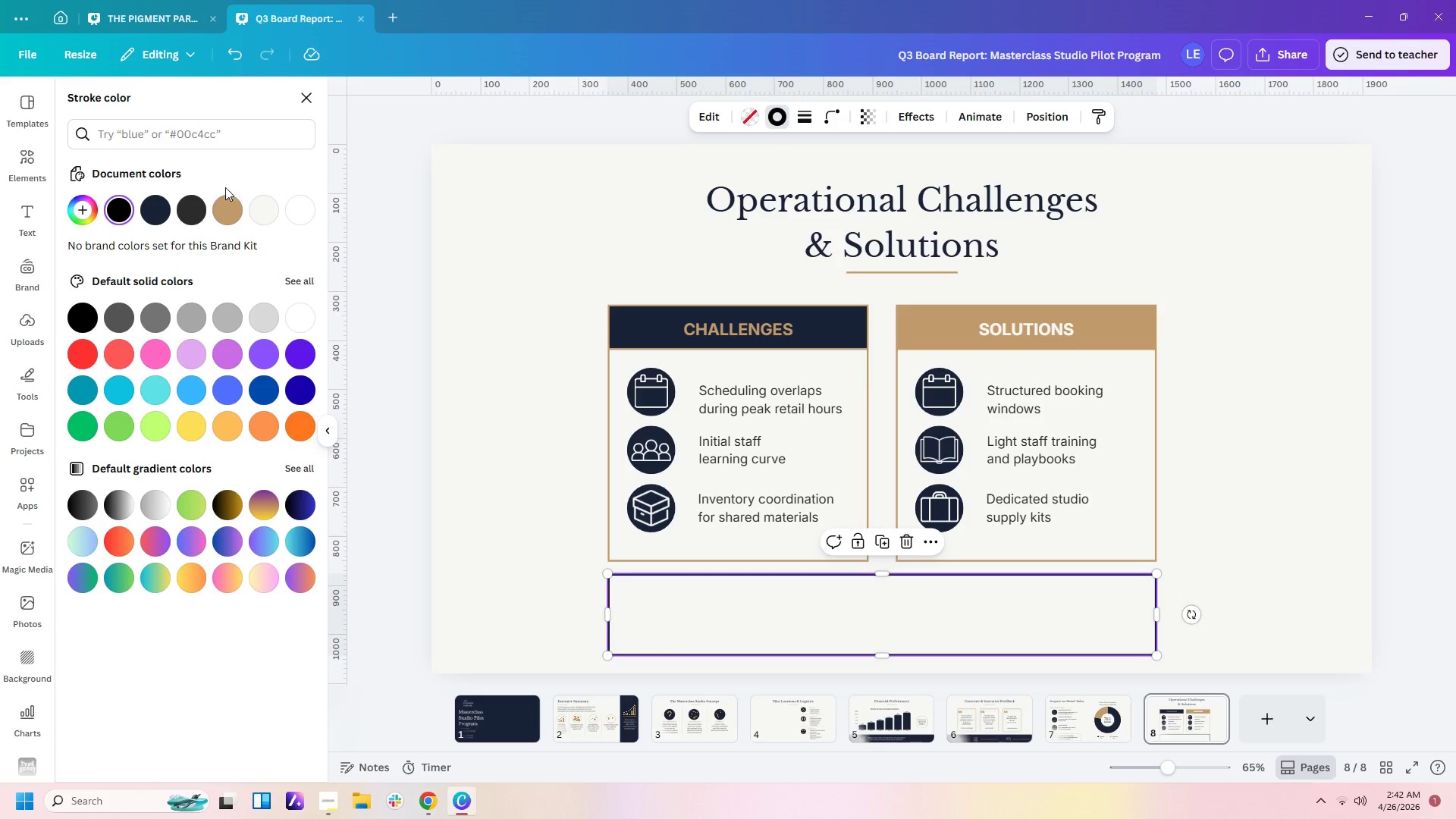 
left_click([221, 214])
 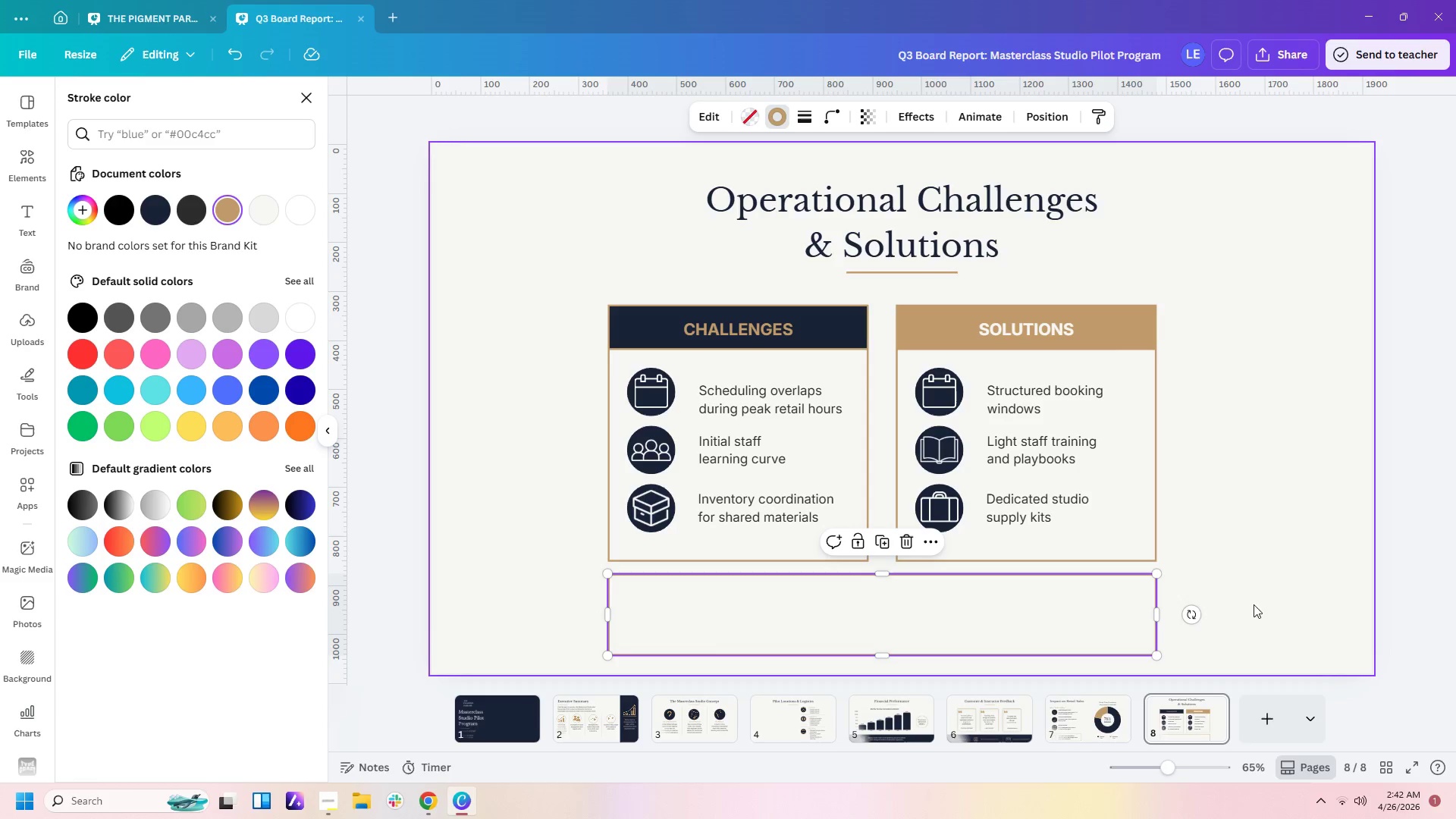 
left_click([1254, 572])
 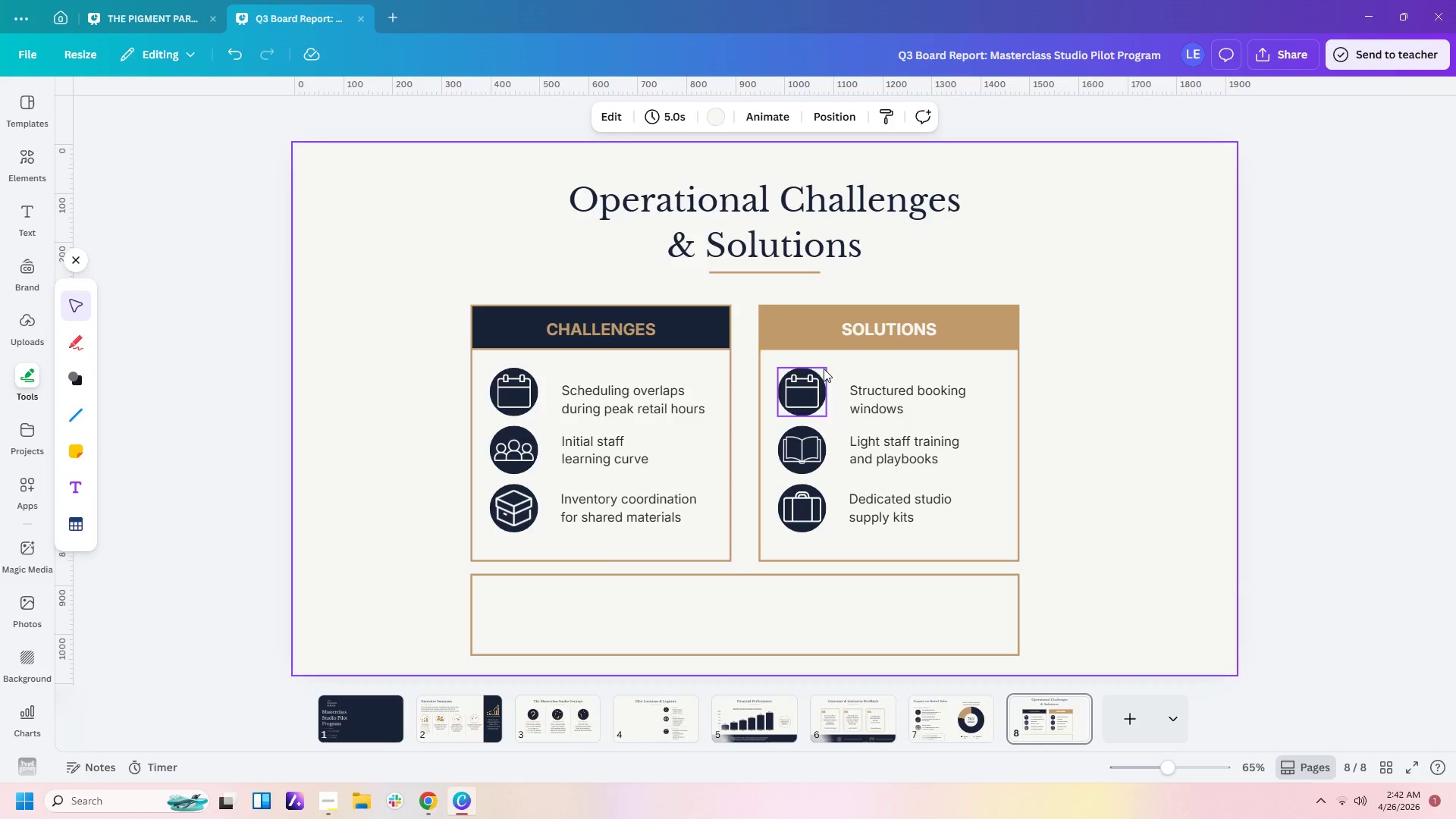 
left_click([884, 396])
 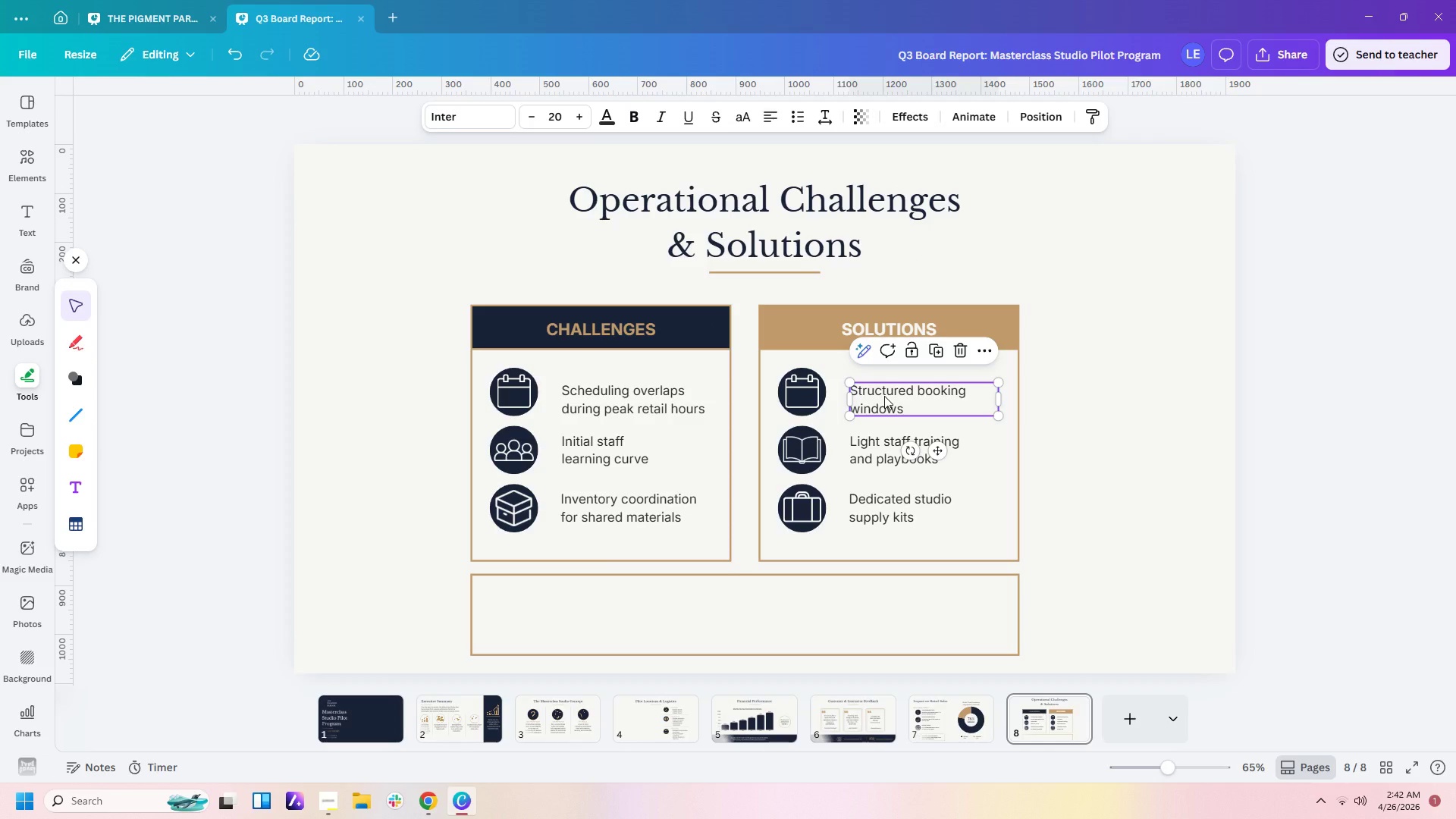 
key(Control+C)
 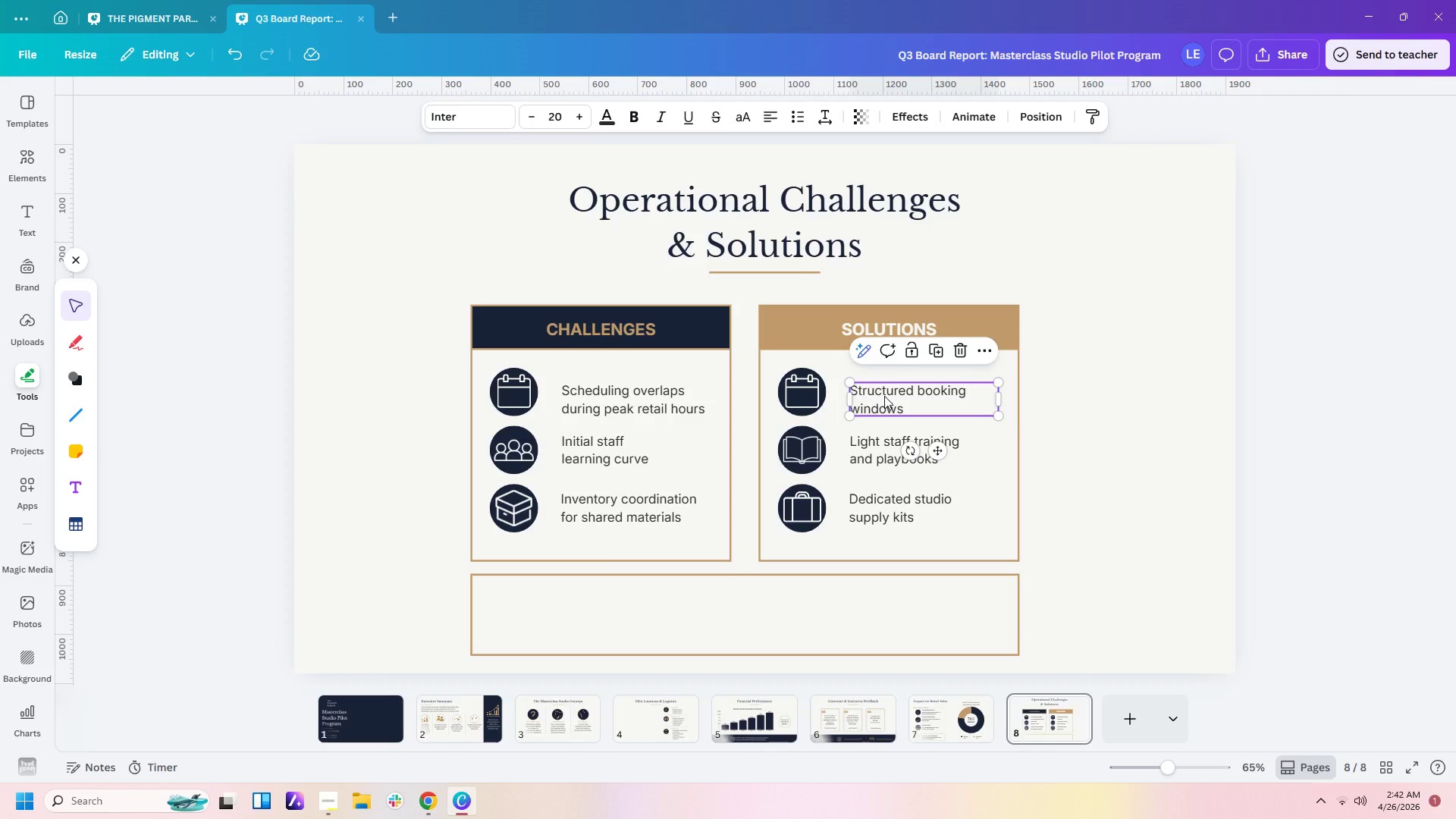 
key(Control+V)
 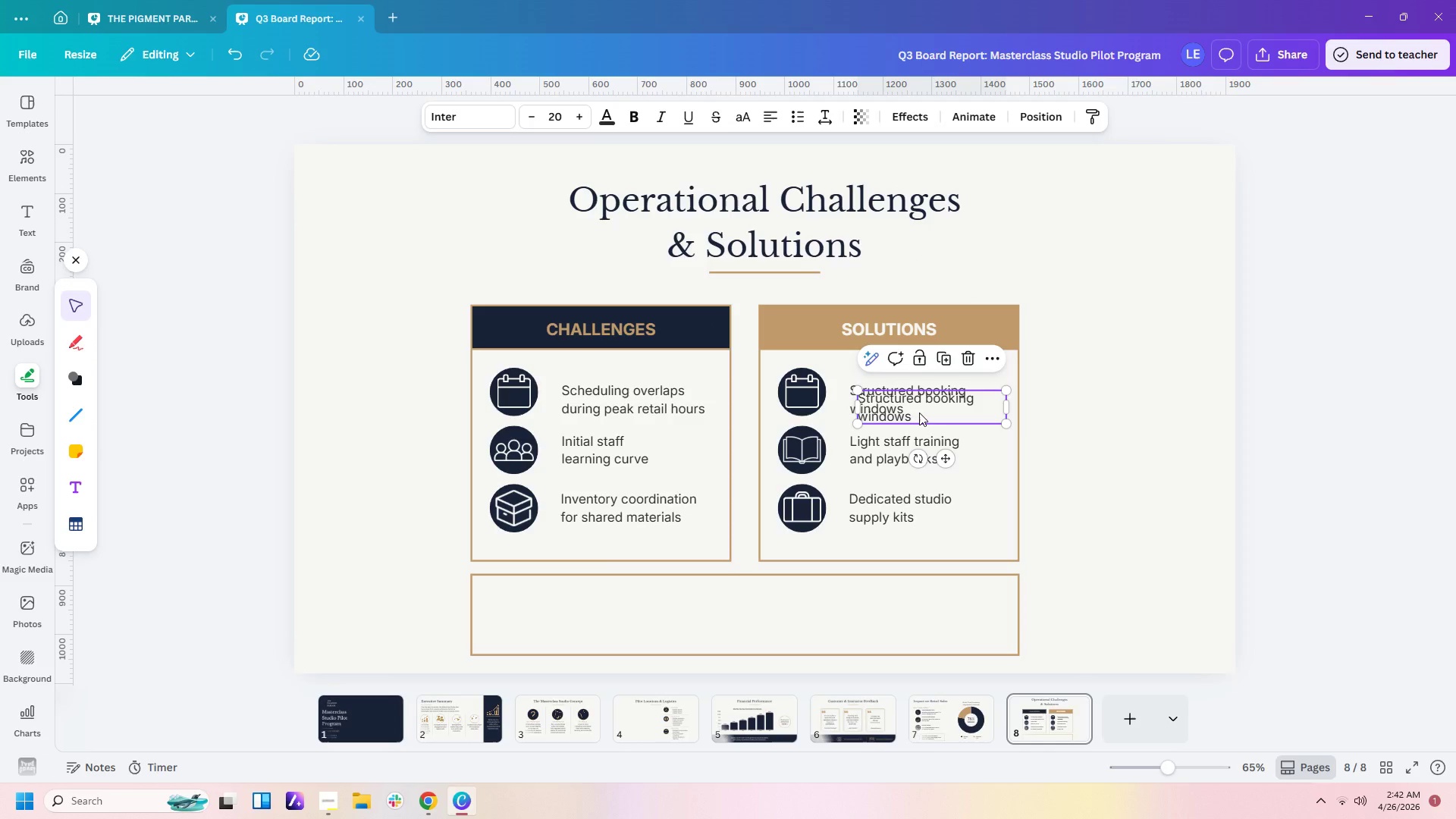 
left_click_drag(start_coordinate=[919, 413], to_coordinate=[797, 623])
 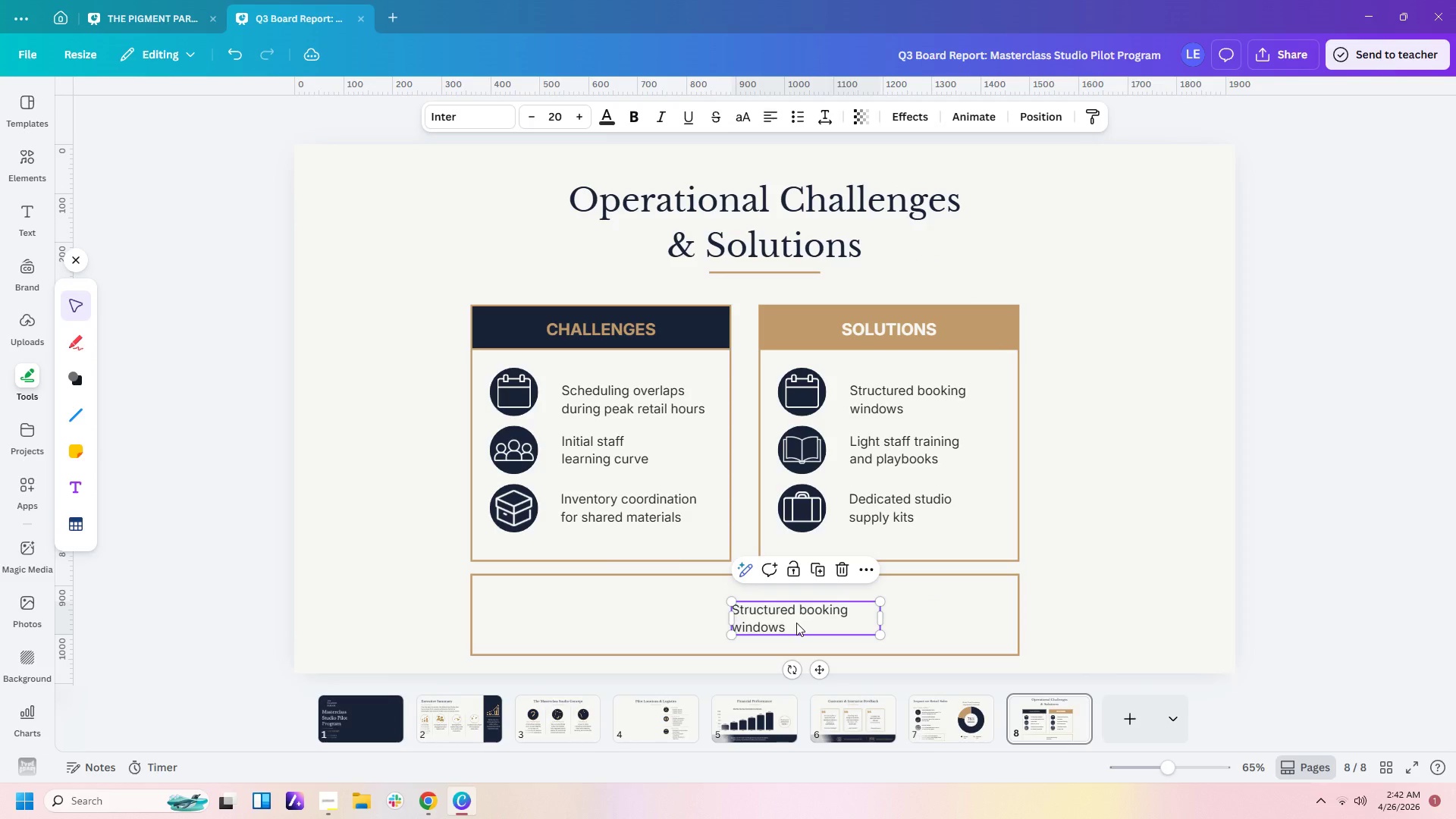 
double_click([796, 623])
 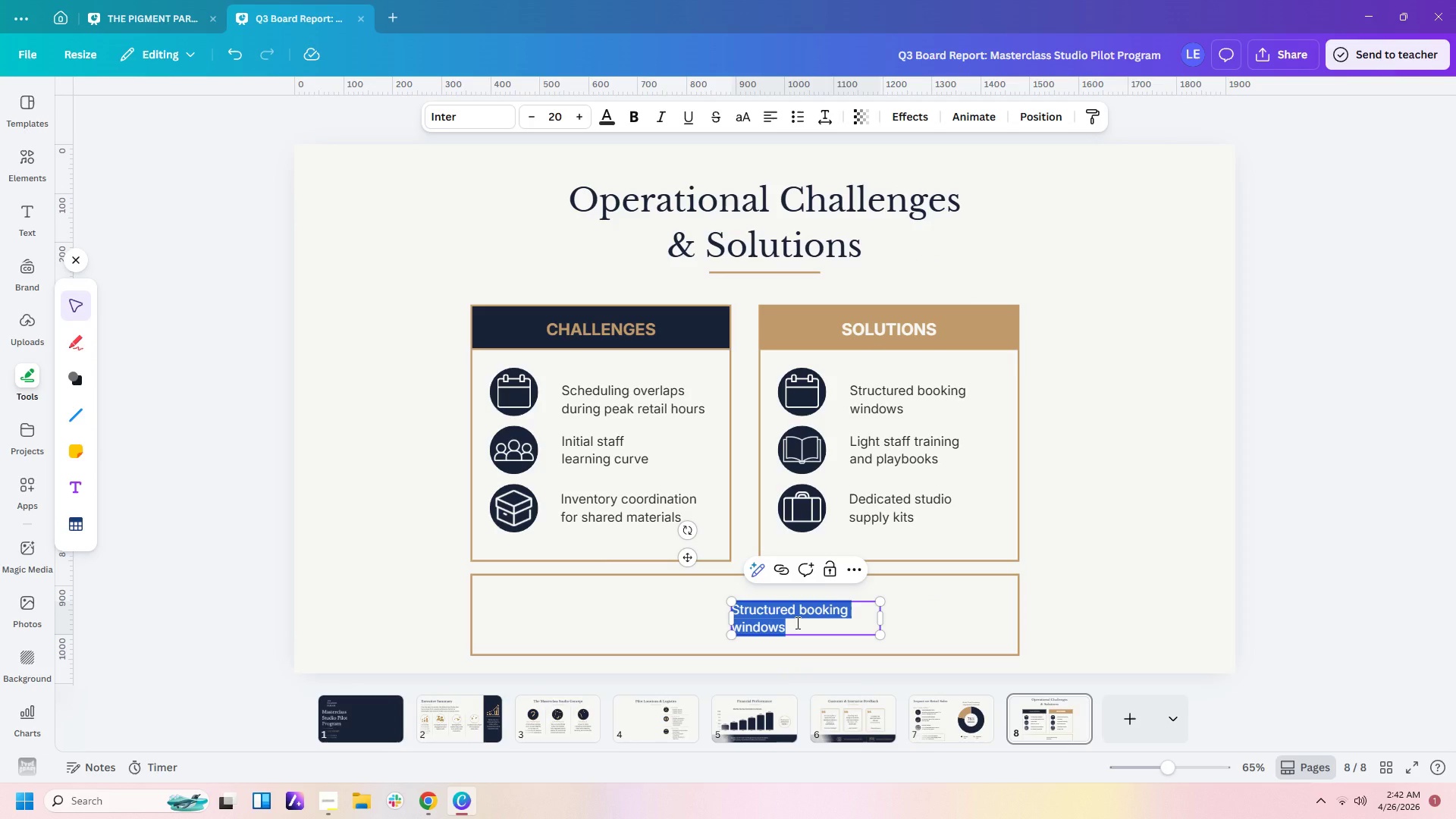 
type(Operations are now streamlined )
key(Backspace)
type(, consistent, and reputable.)
 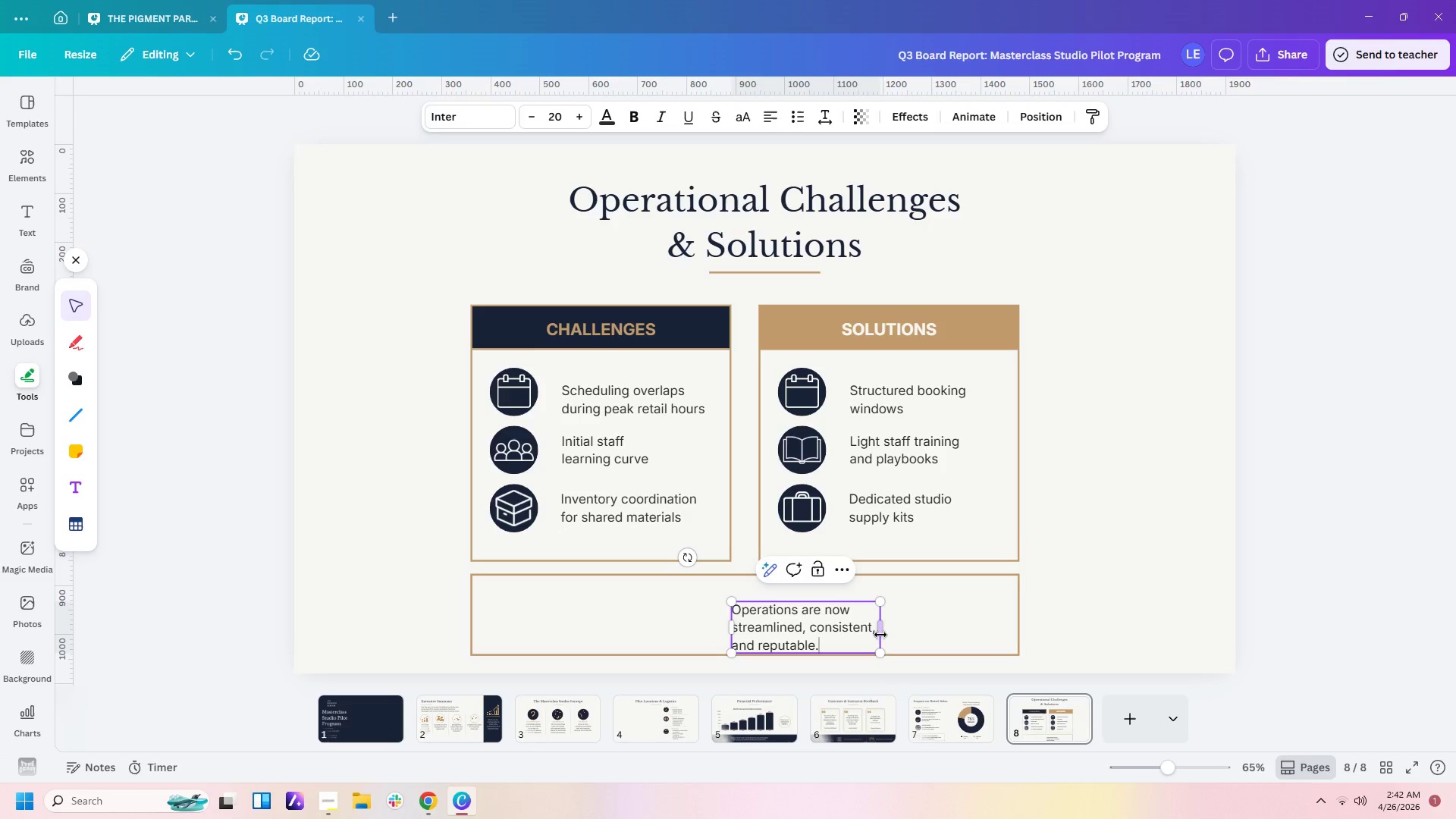 
left_click_drag(start_coordinate=[882, 626], to_coordinate=[988, 603])
 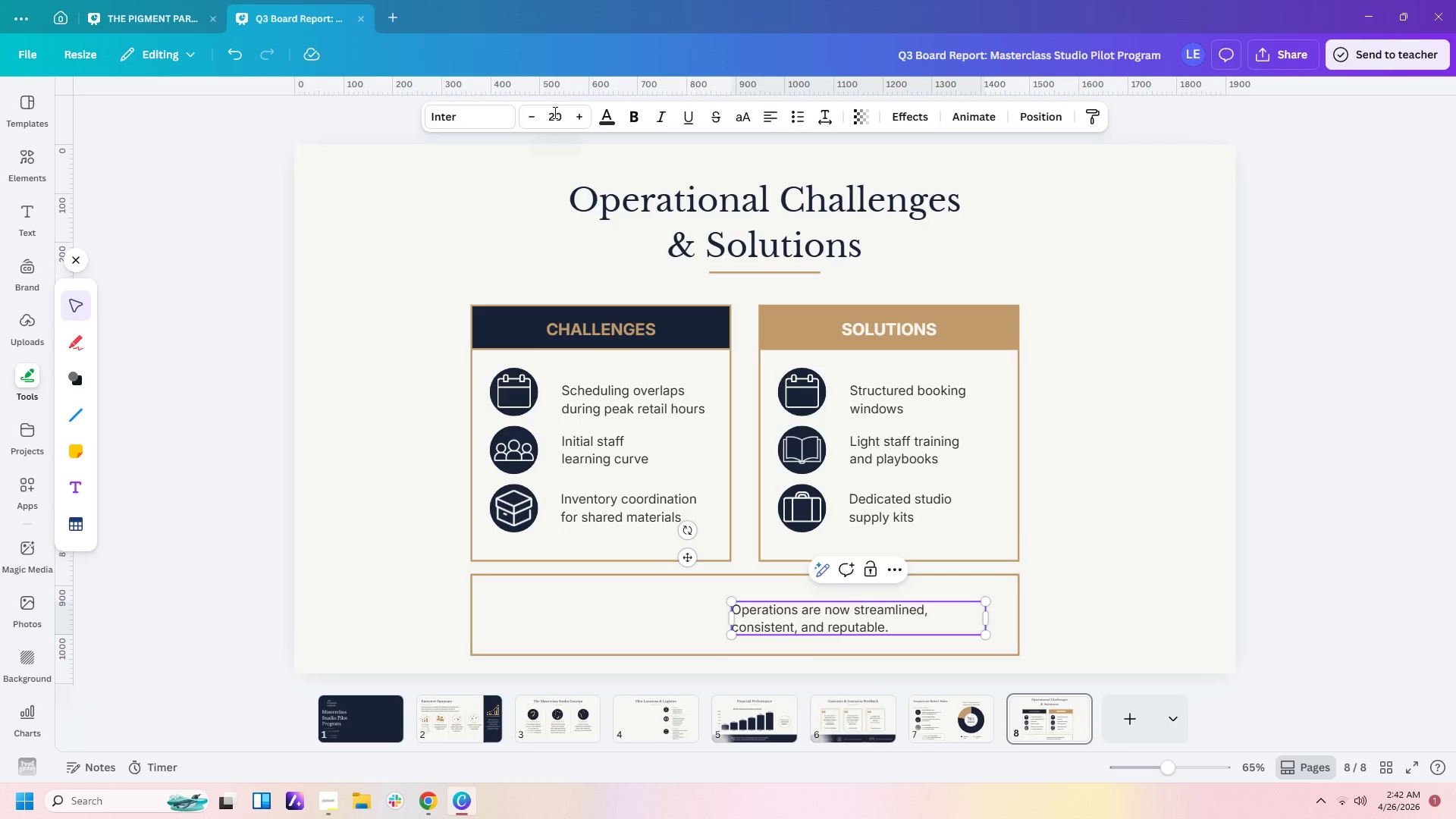 
double_click([581, 123])
 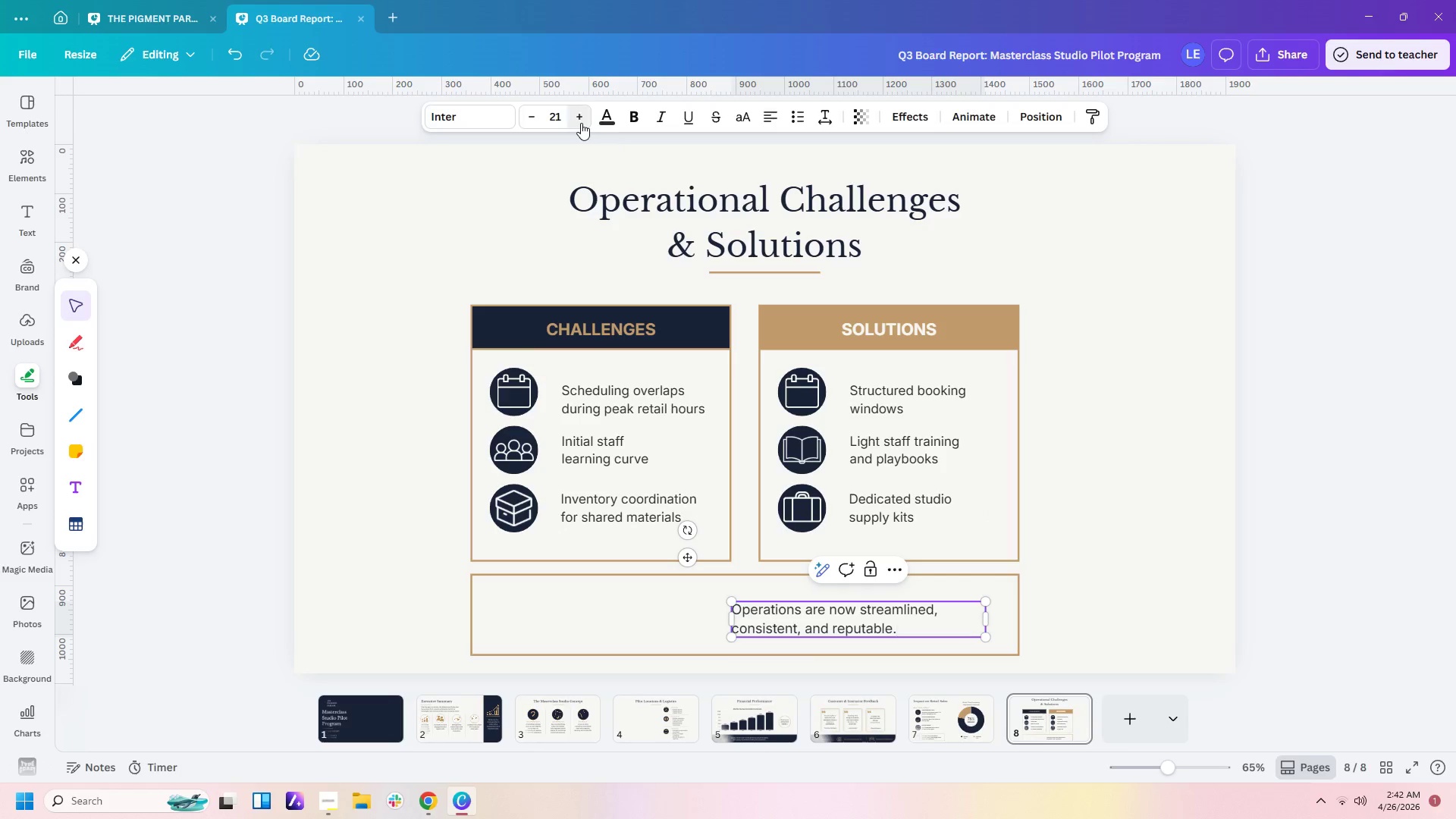 
triple_click([581, 123])
 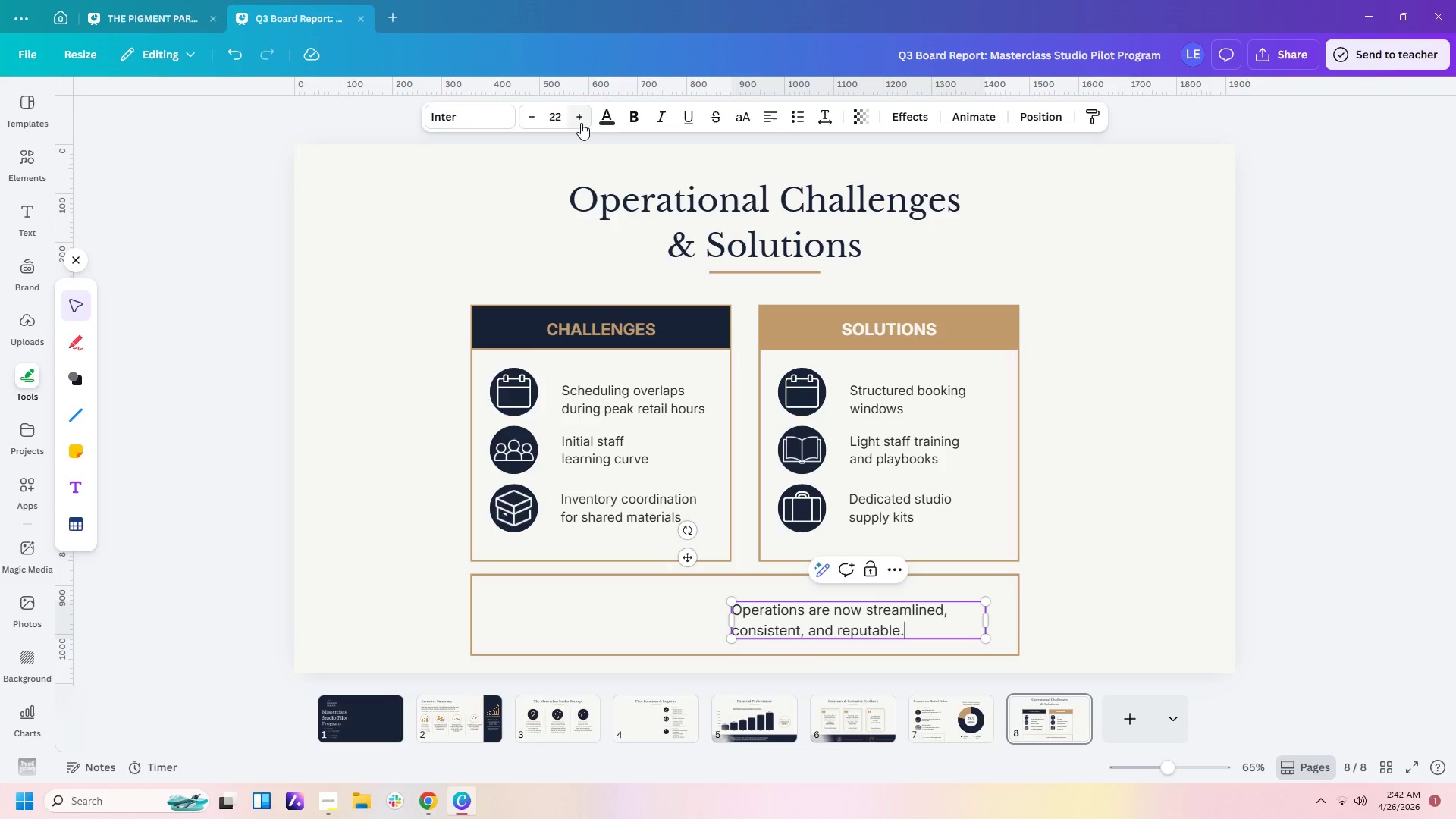 
triple_click([581, 123])
 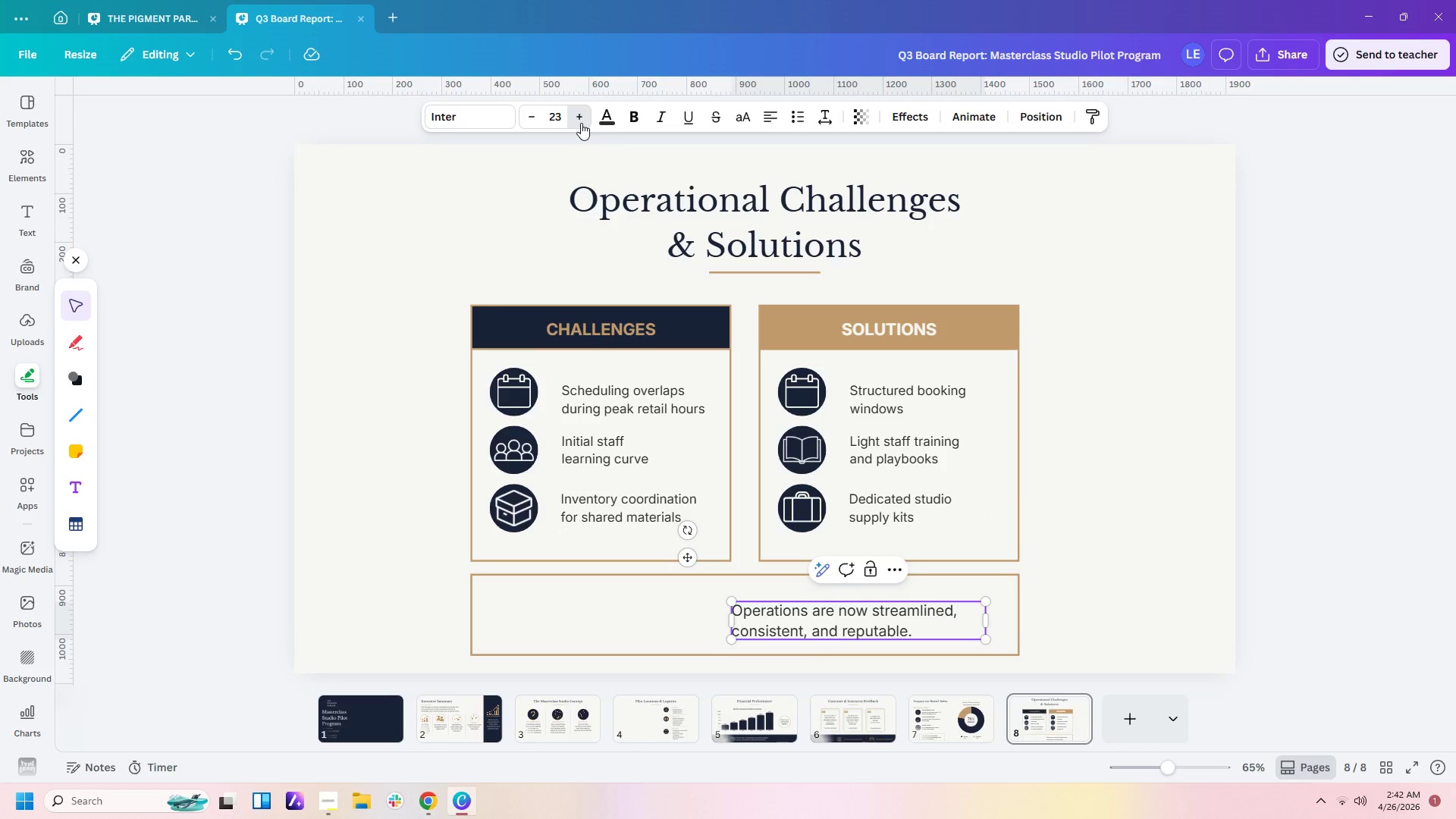 
triple_click([581, 123])
 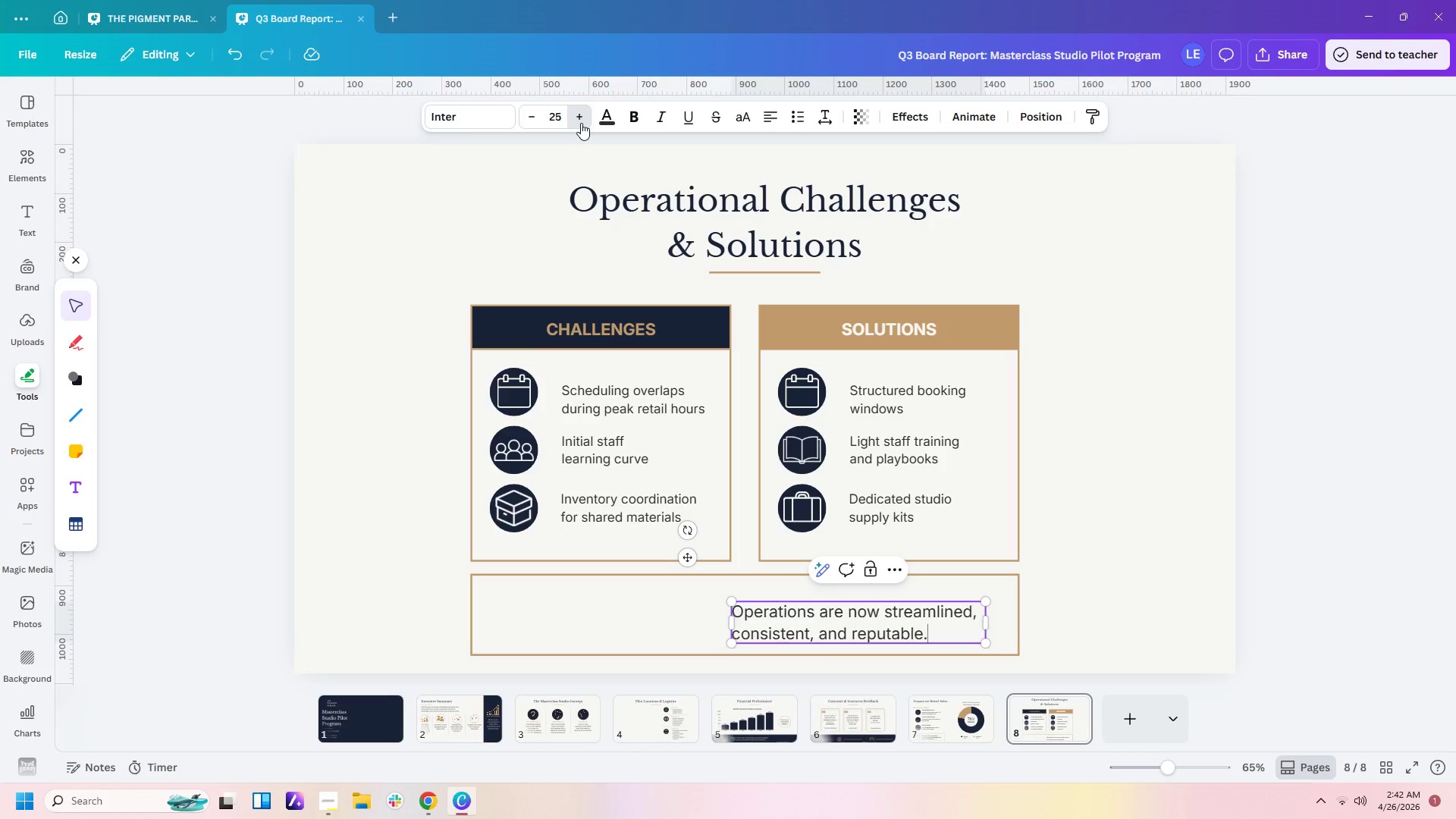 
triple_click([581, 123])
 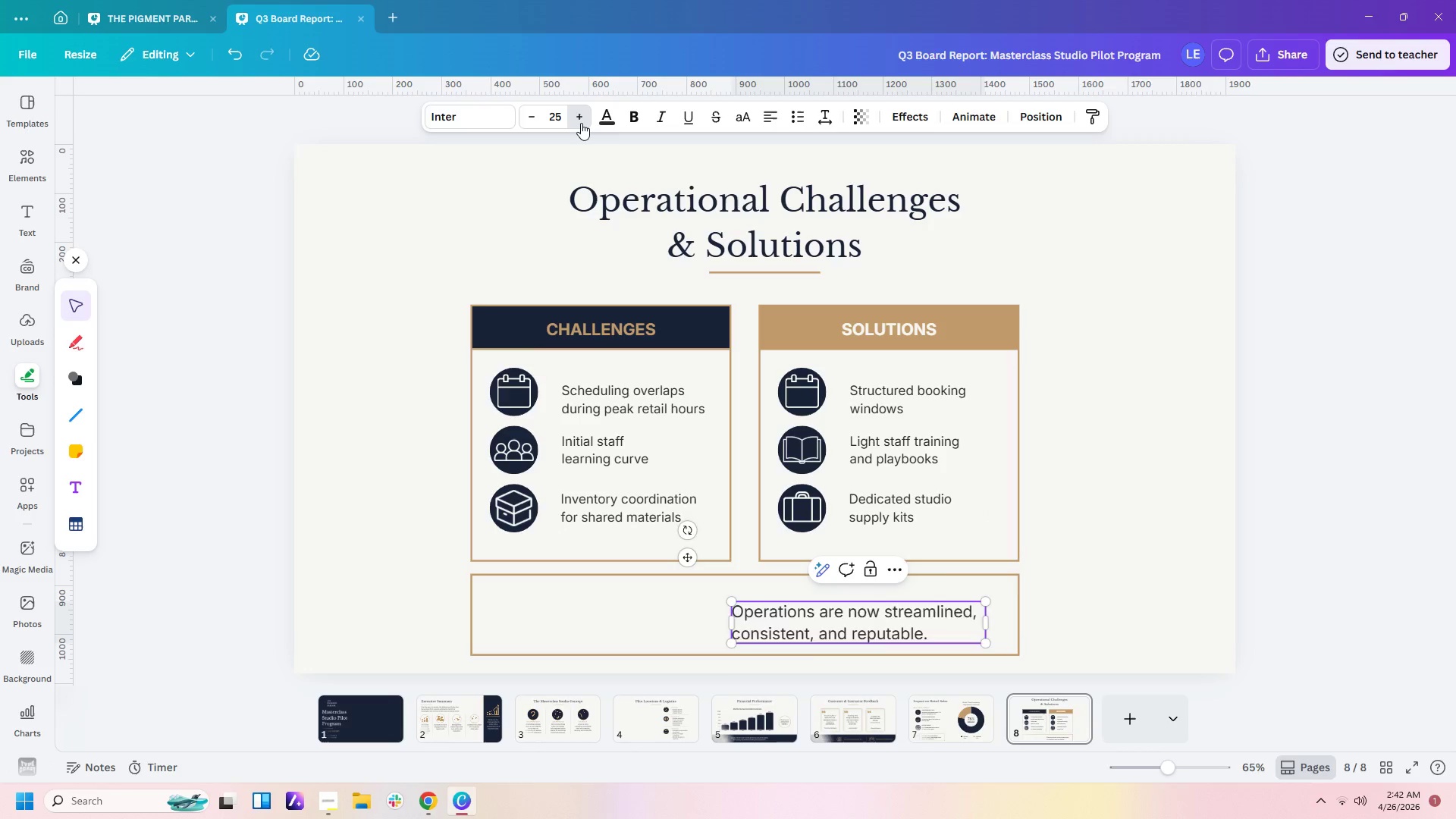 
triple_click([581, 123])
 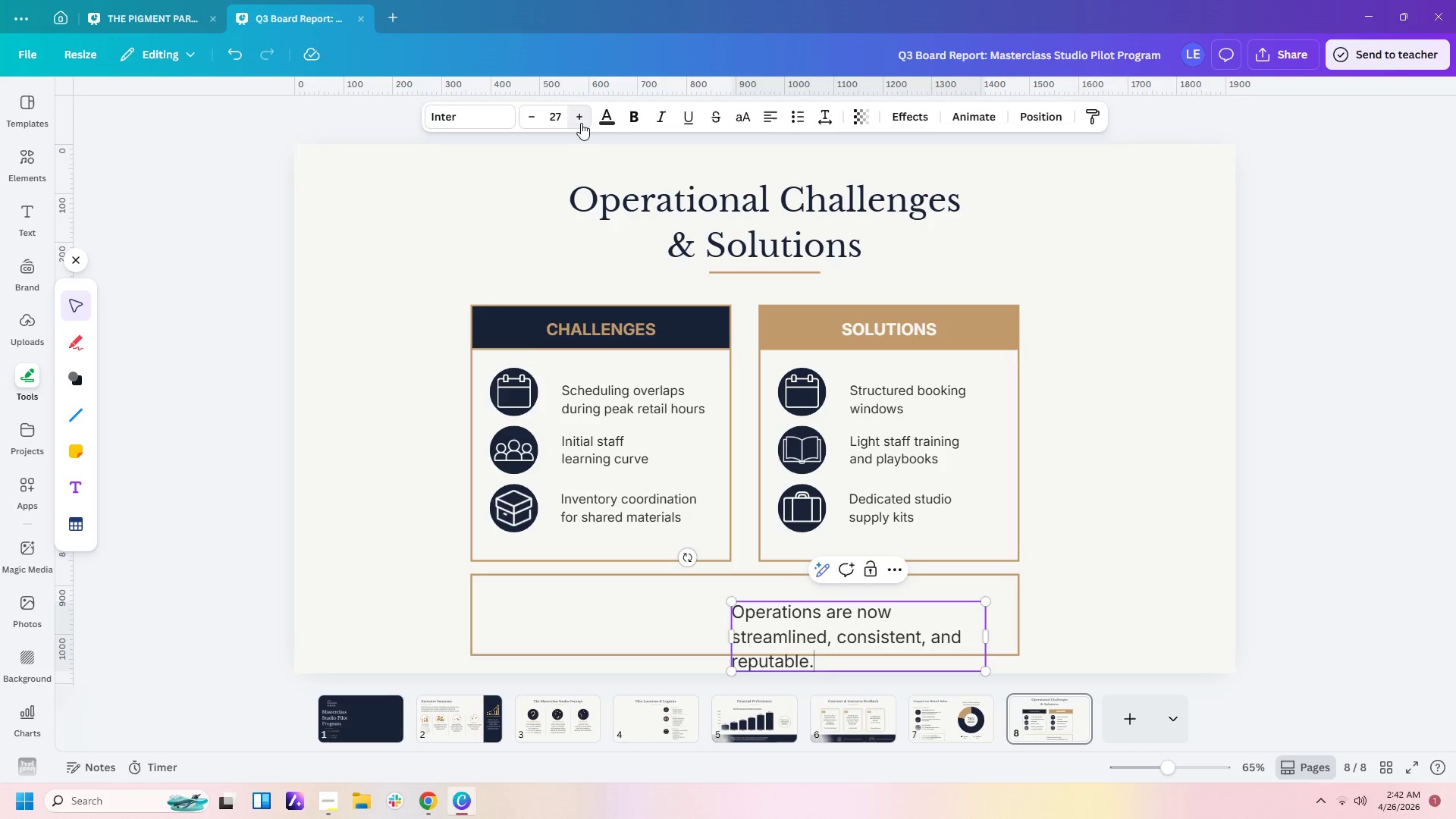 
triple_click([581, 123])
 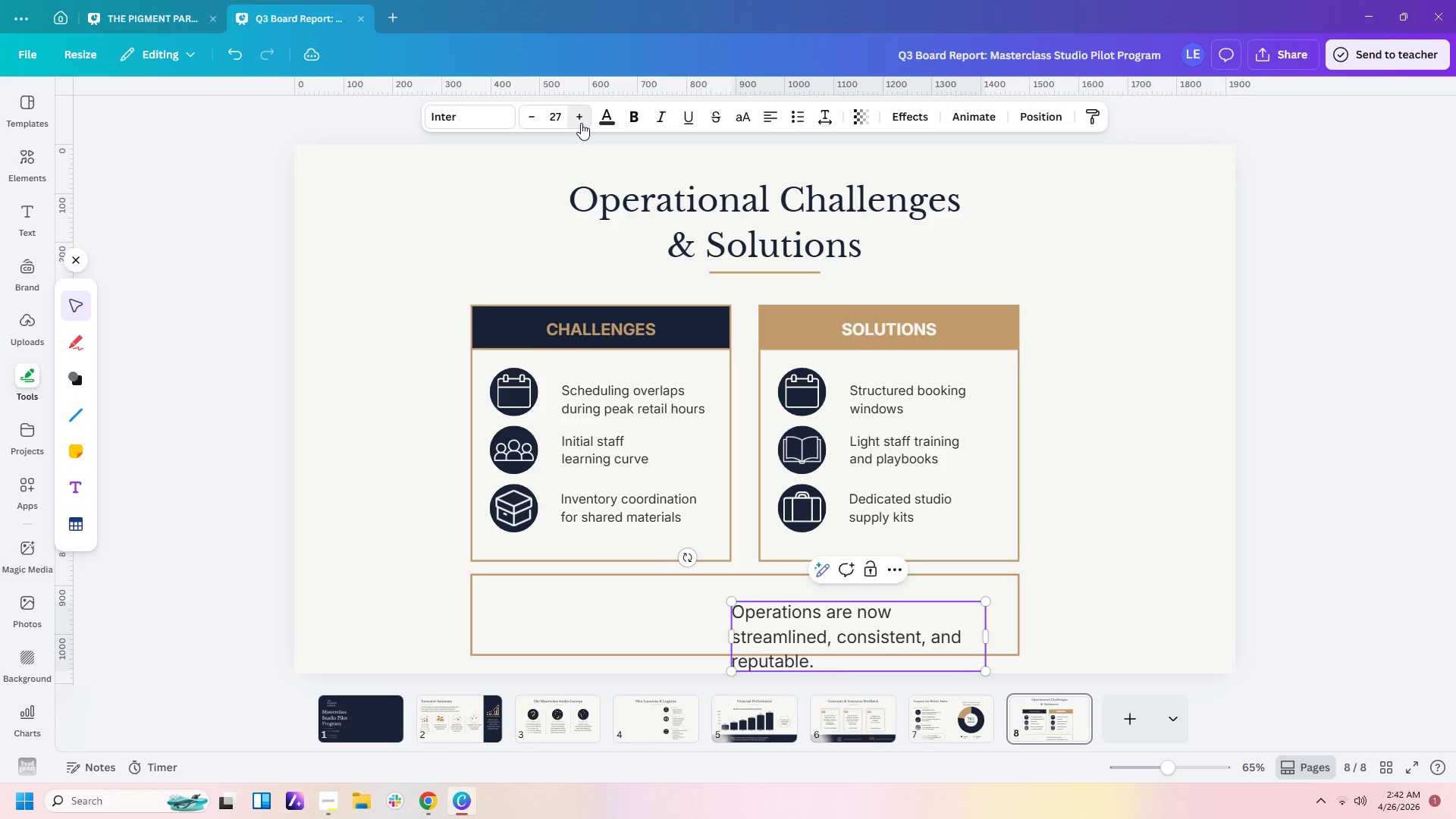 
triple_click([581, 123])
 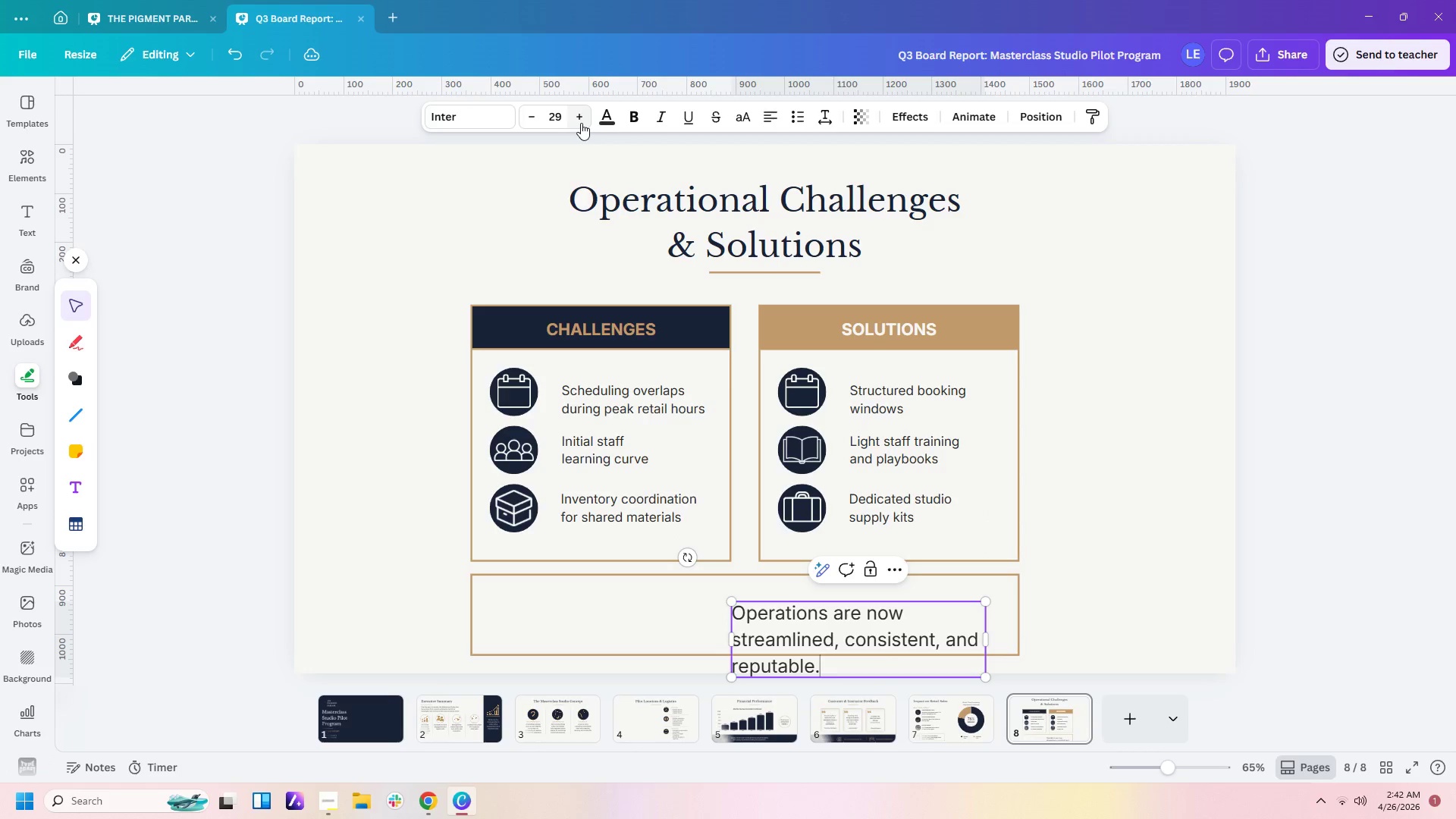 
triple_click([581, 123])
 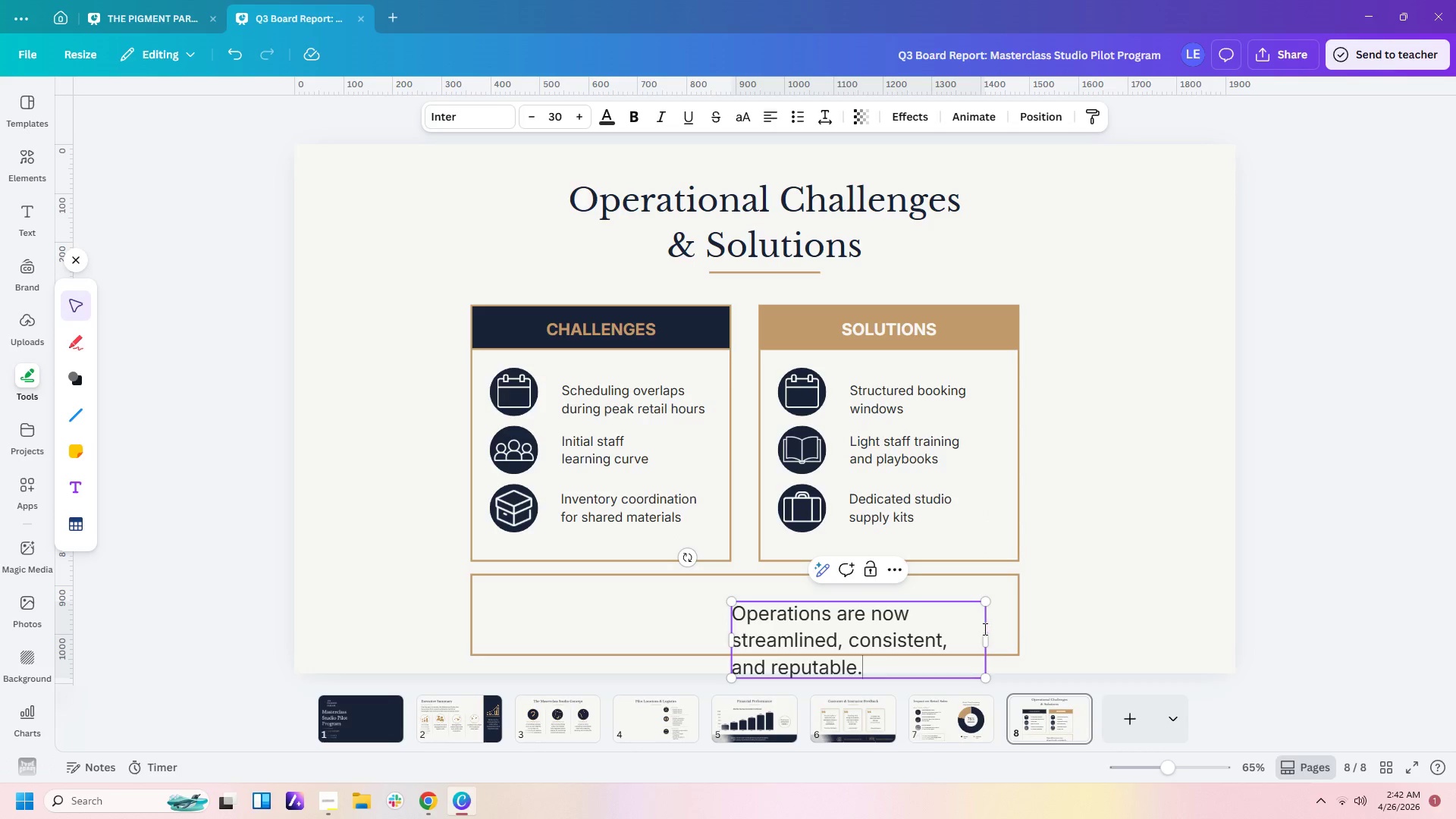 
left_click_drag(start_coordinate=[987, 636], to_coordinate=[1066, 635])
 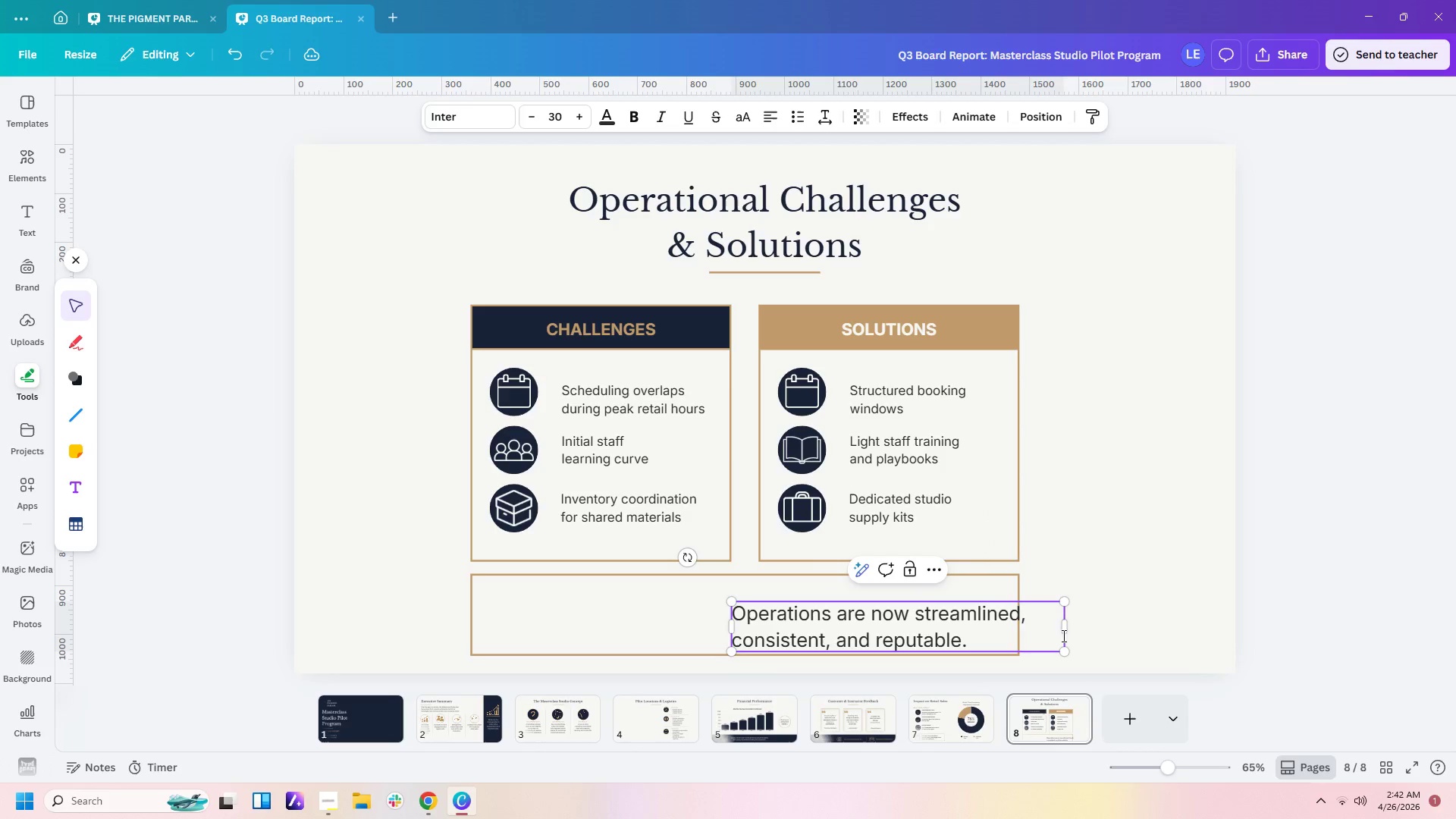 
left_click([1171, 626])
 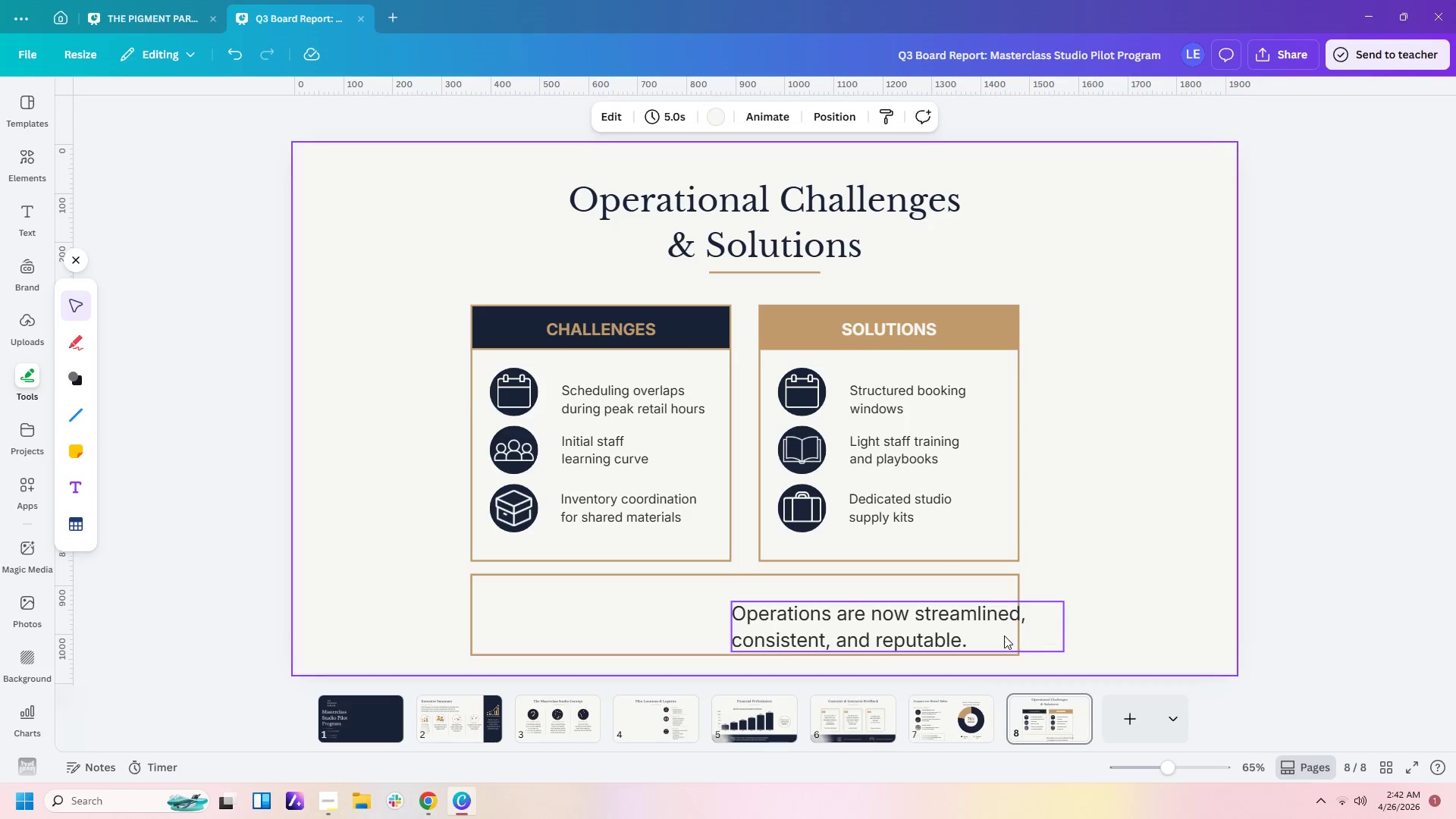 
left_click_drag(start_coordinate=[1003, 635], to_coordinate=[894, 626])
 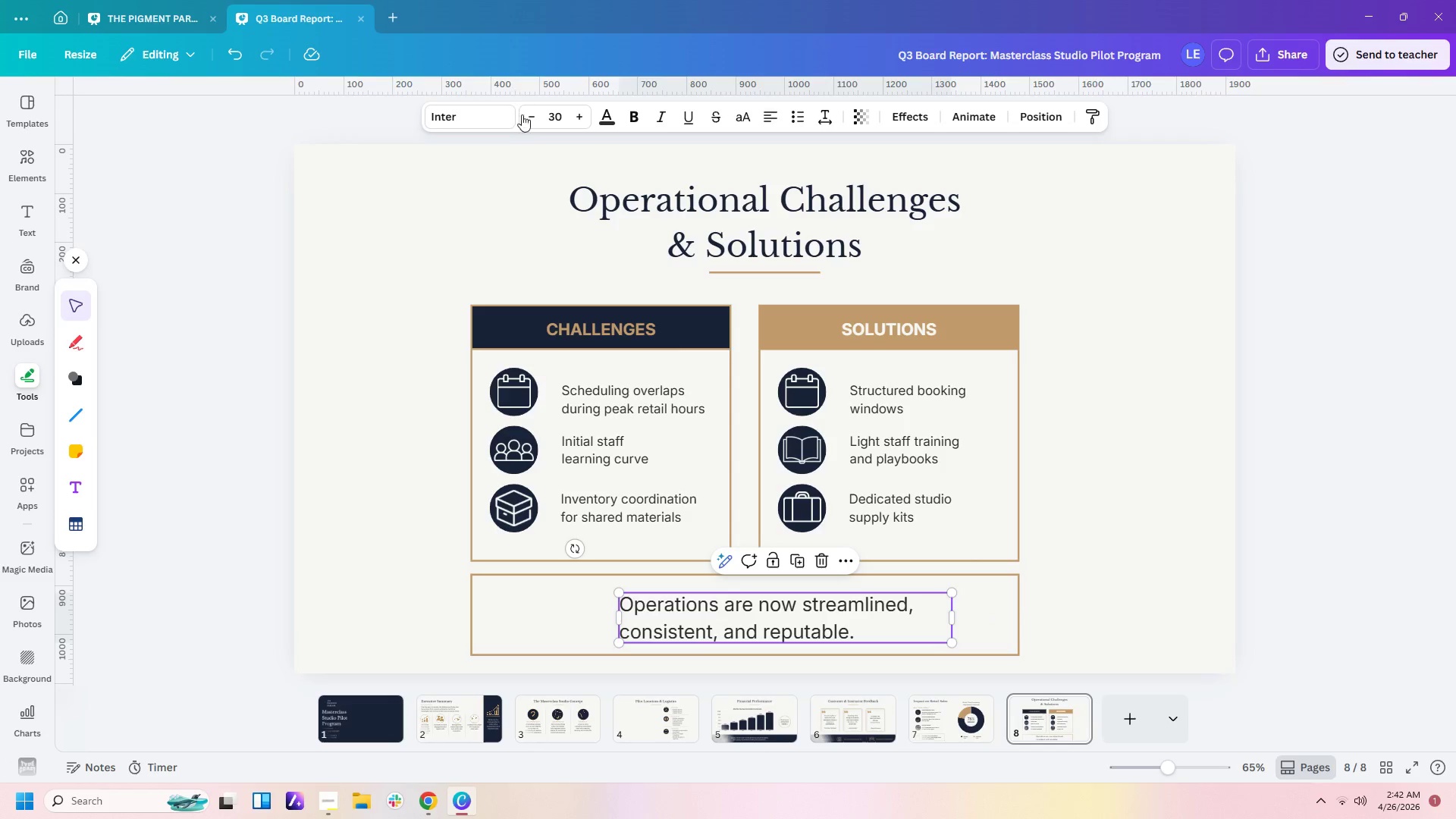 
double_click([536, 118])
 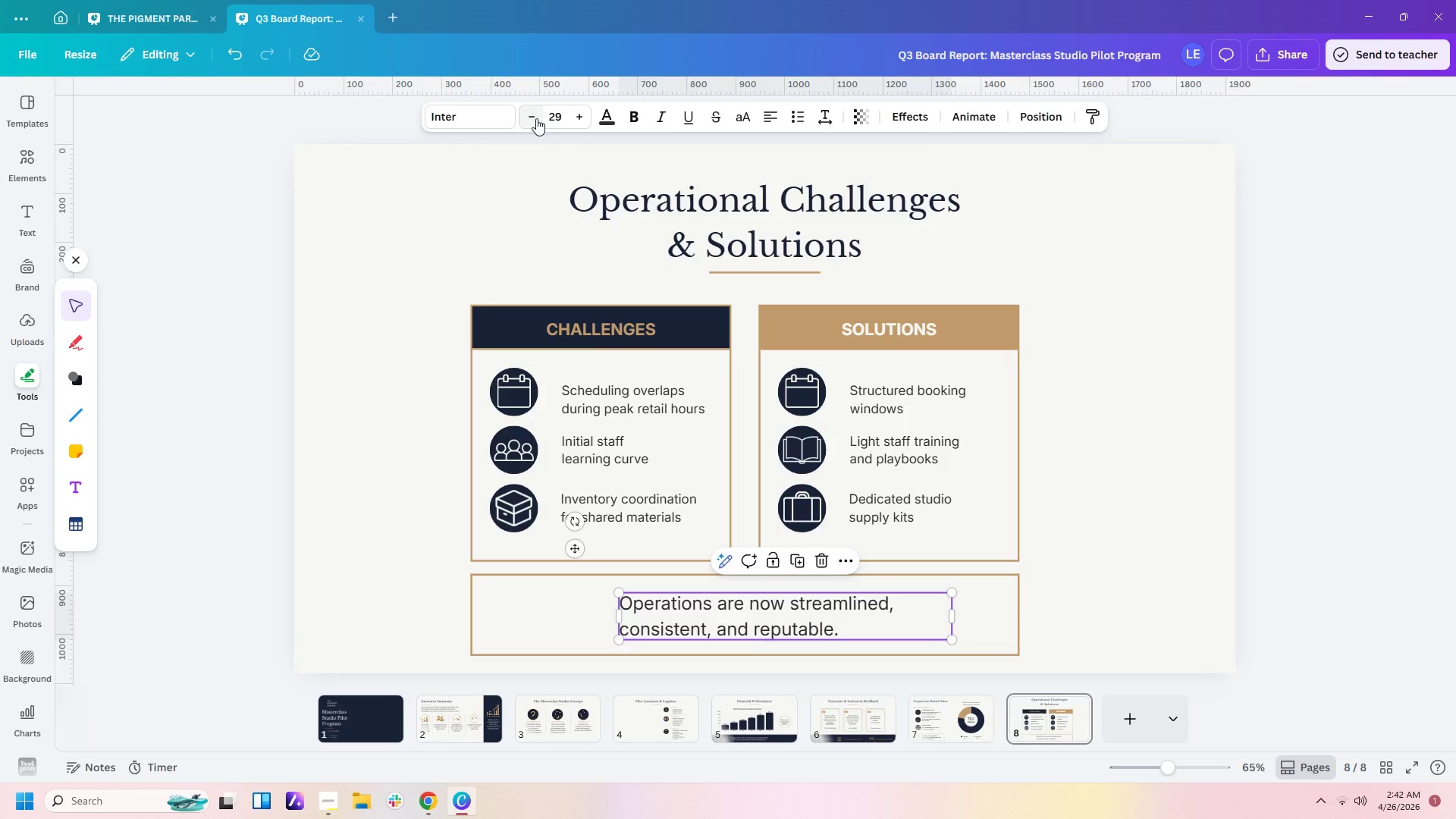 
triple_click([536, 118])
 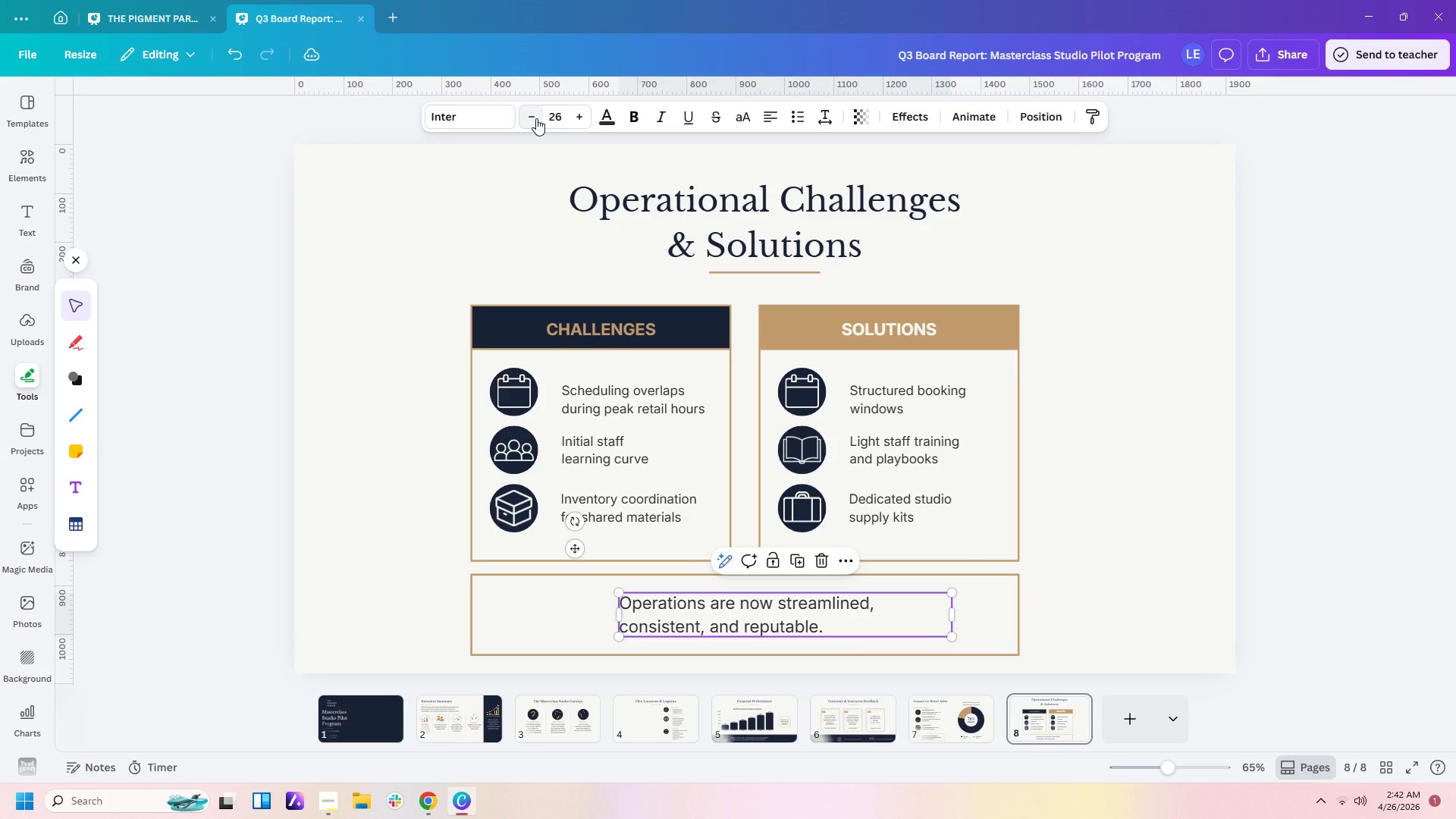 
double_click([536, 118])
 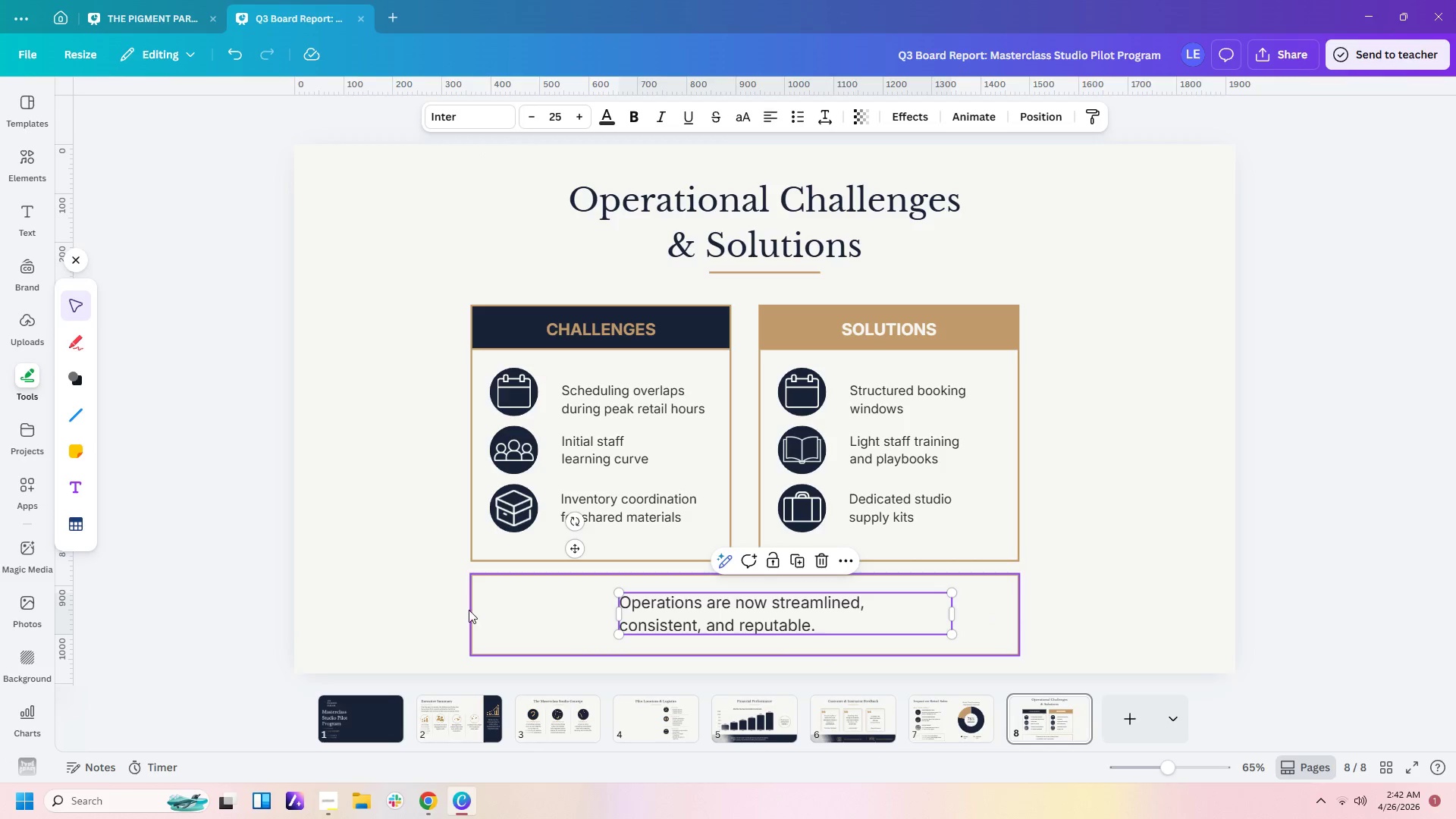 
left_click([346, 544])
 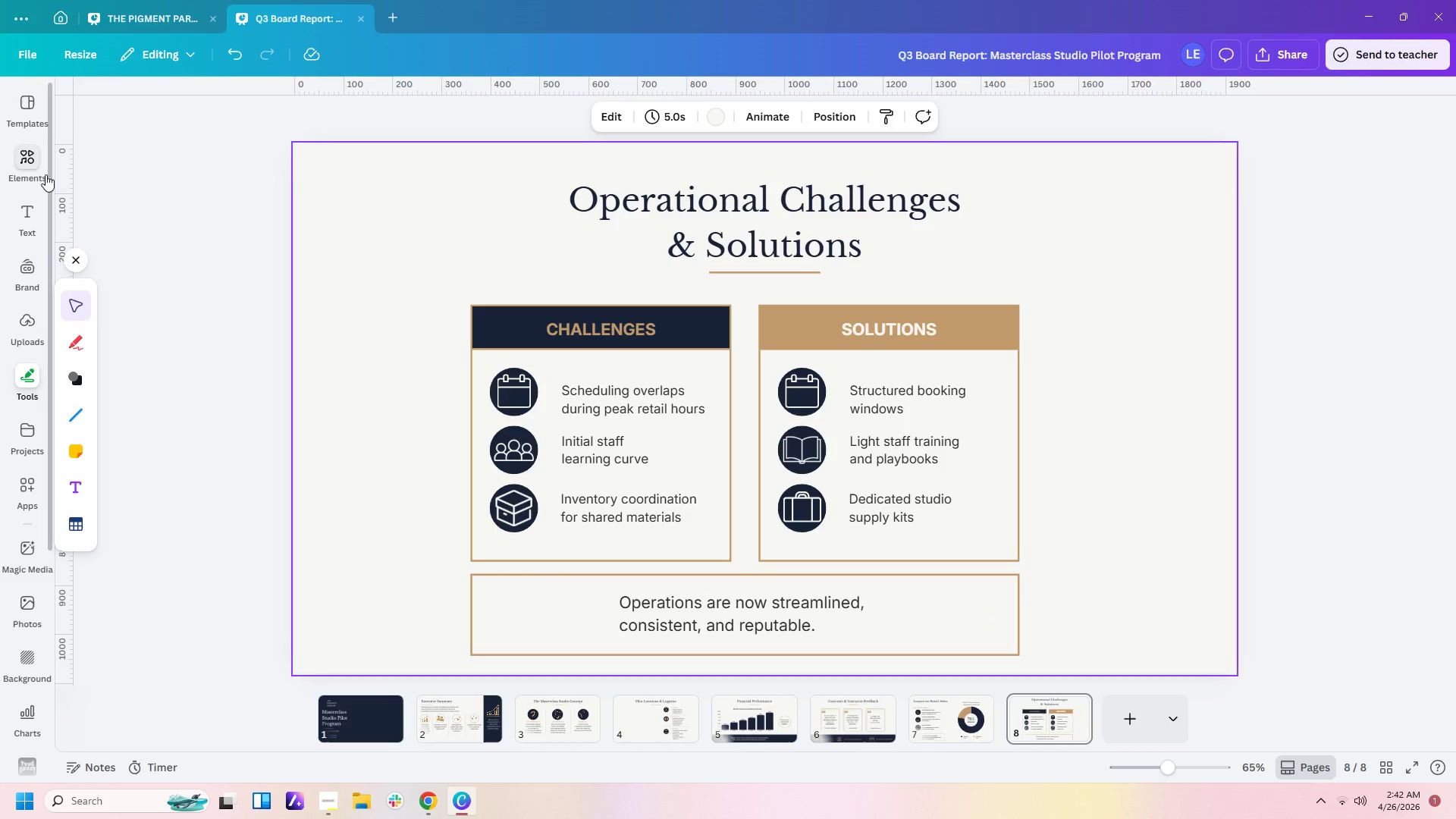 
left_click([24, 155])
 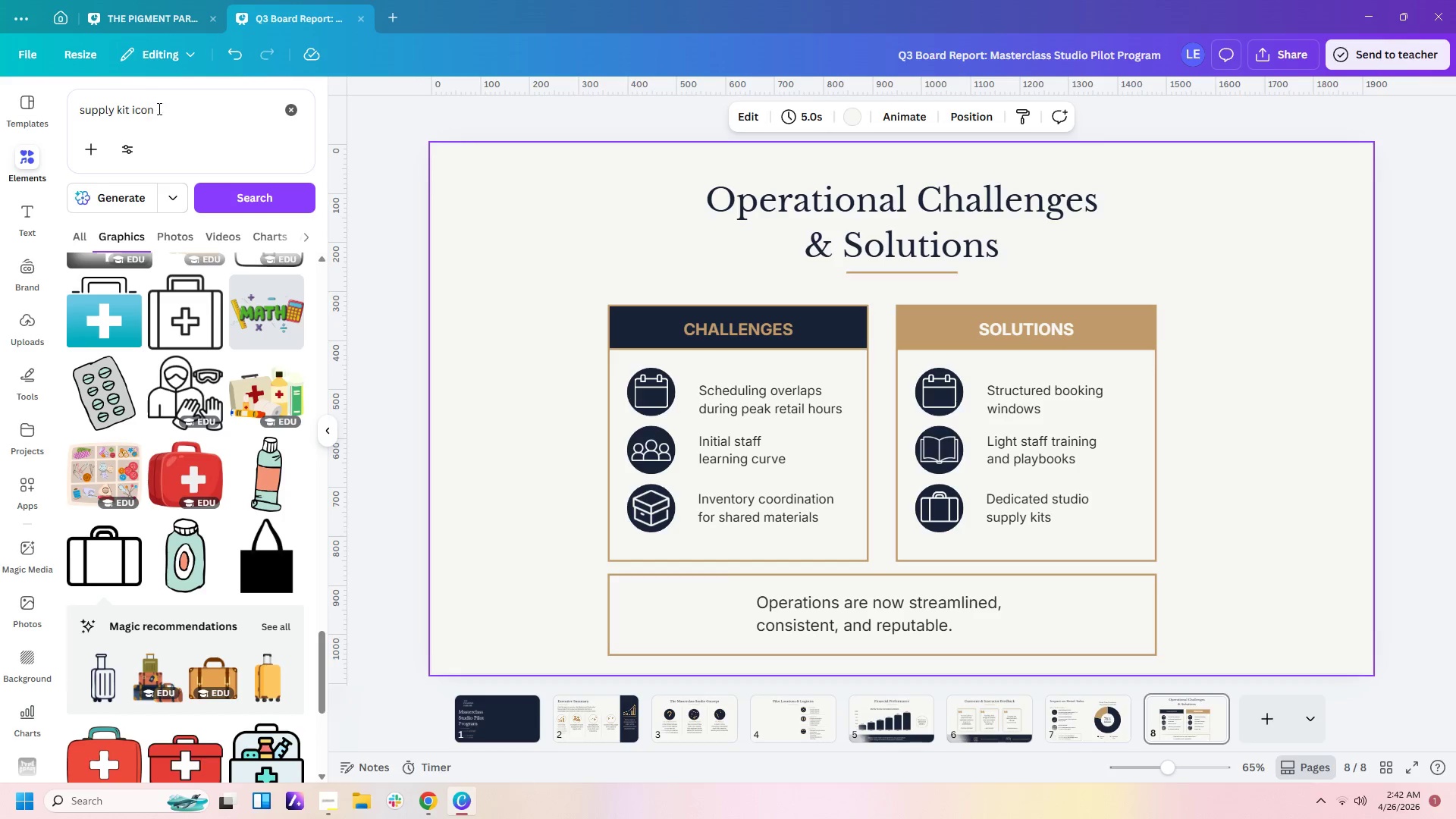 
left_click_drag(start_coordinate=[168, 109], to_coordinate=[0, 105])
 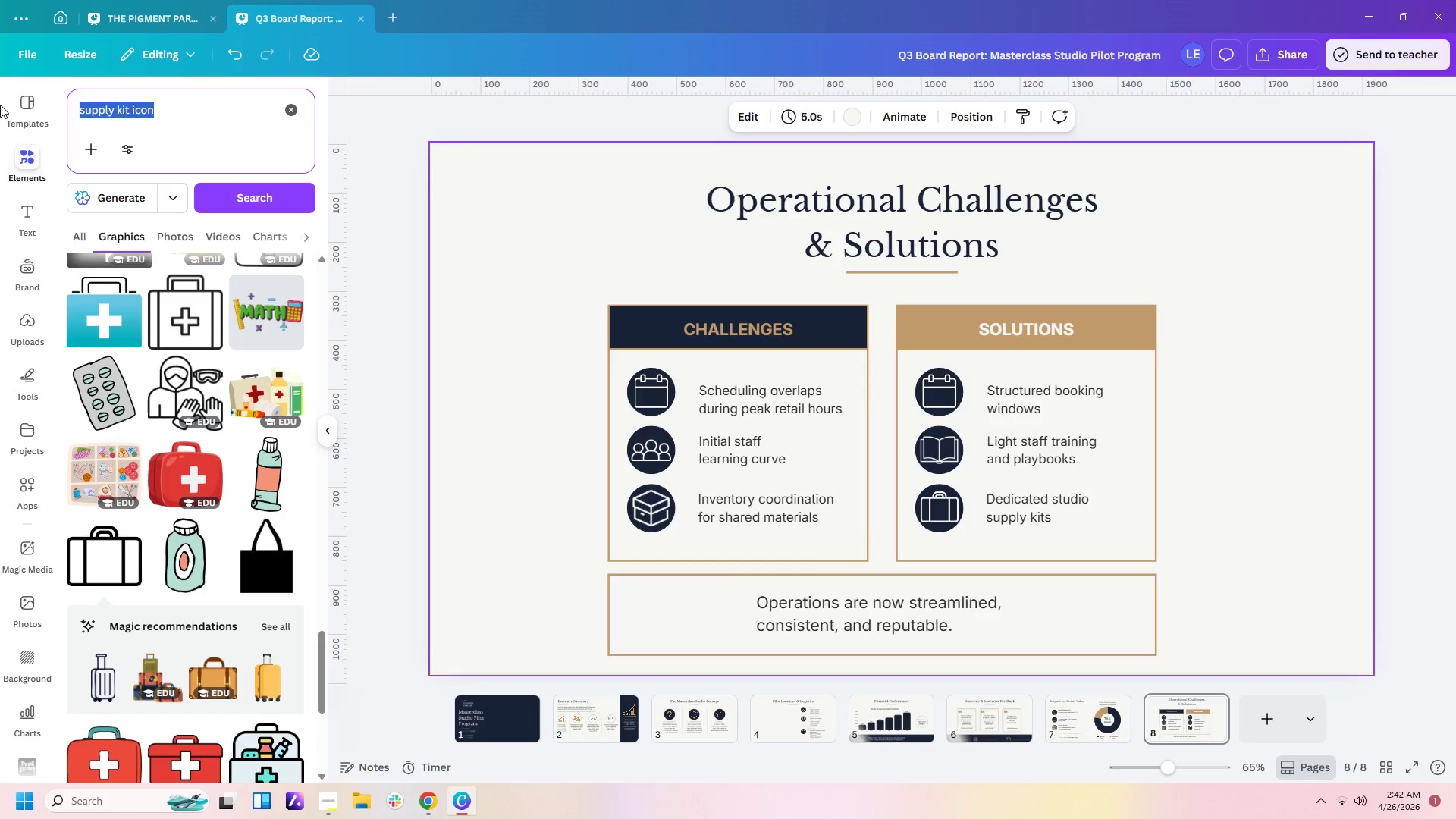 
type(check ison)
key(Backspace)
key(Backspace)
key(Backspace)
type(con)
 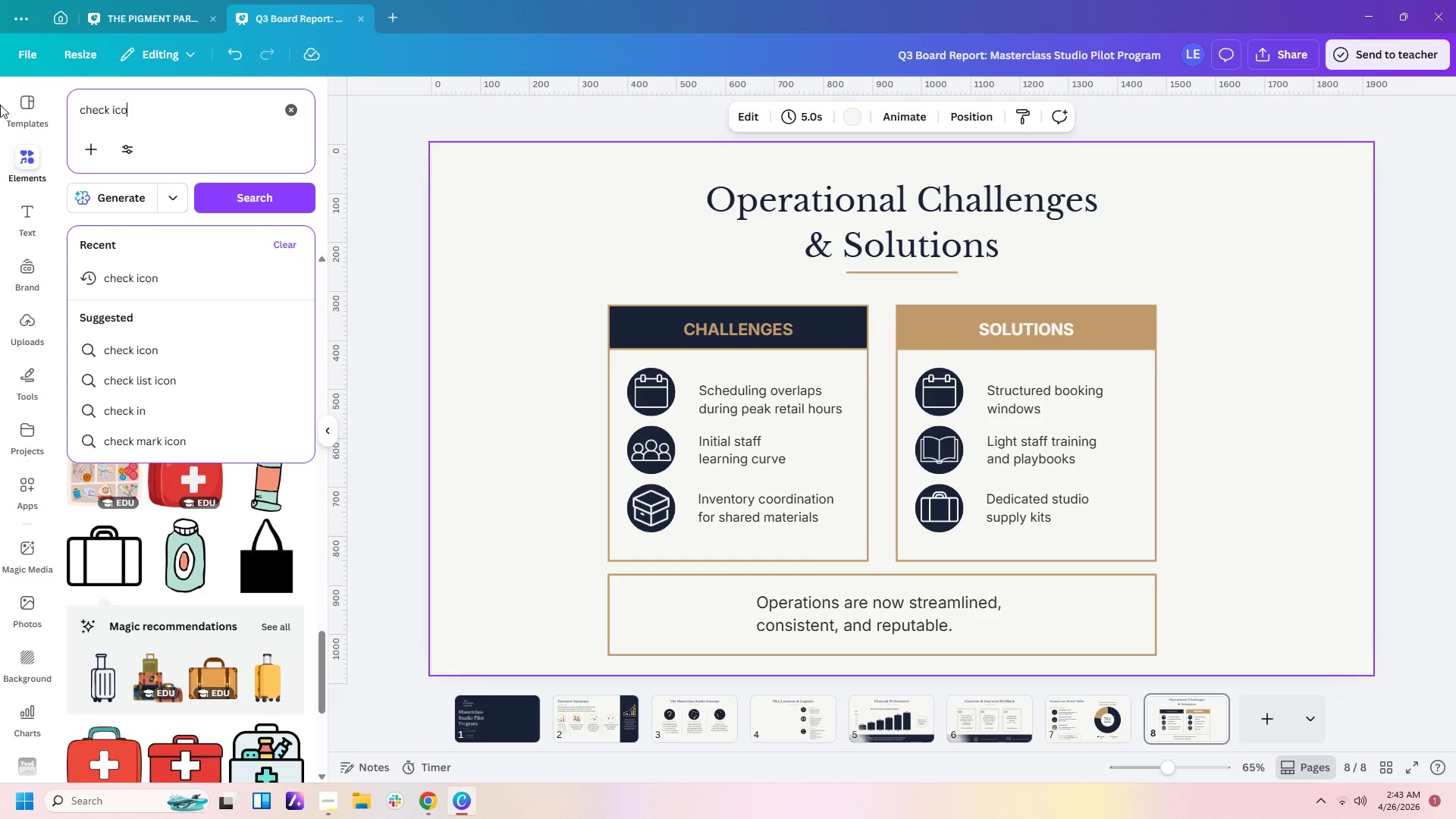 
key(Enter)
 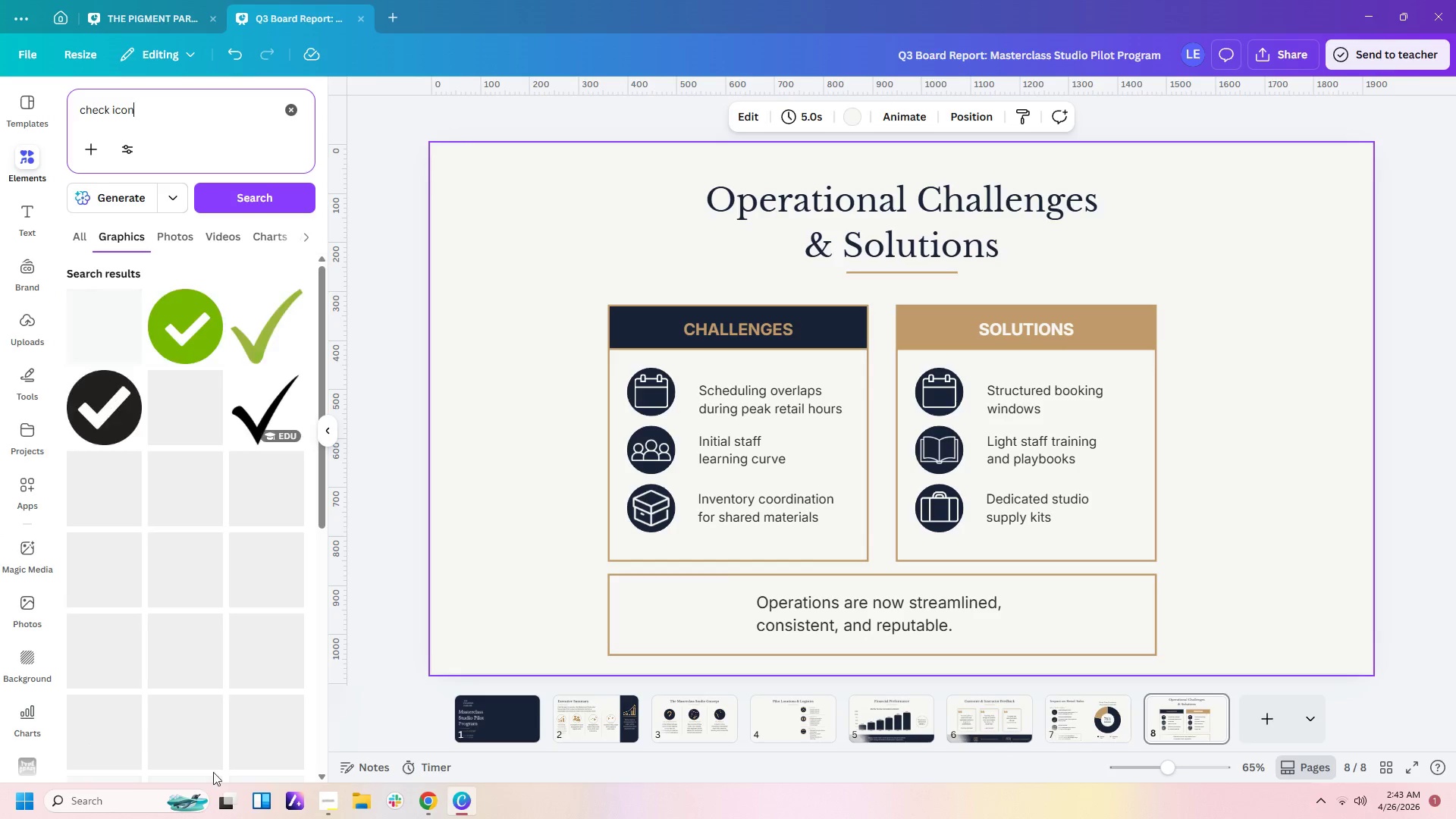 
left_click([329, 799])